 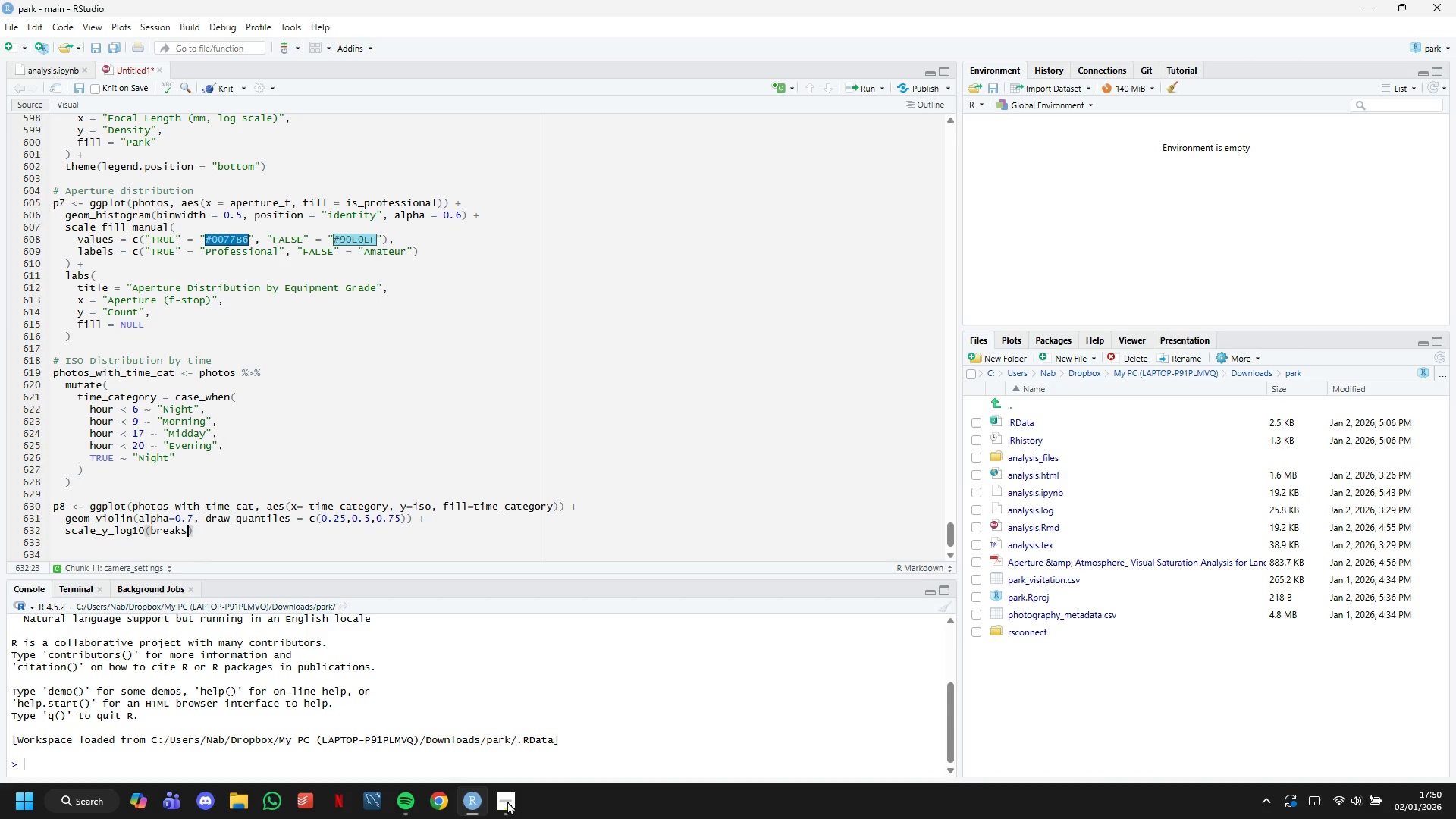 
hold_key(key=ShiftLeft, duration=1.0)
 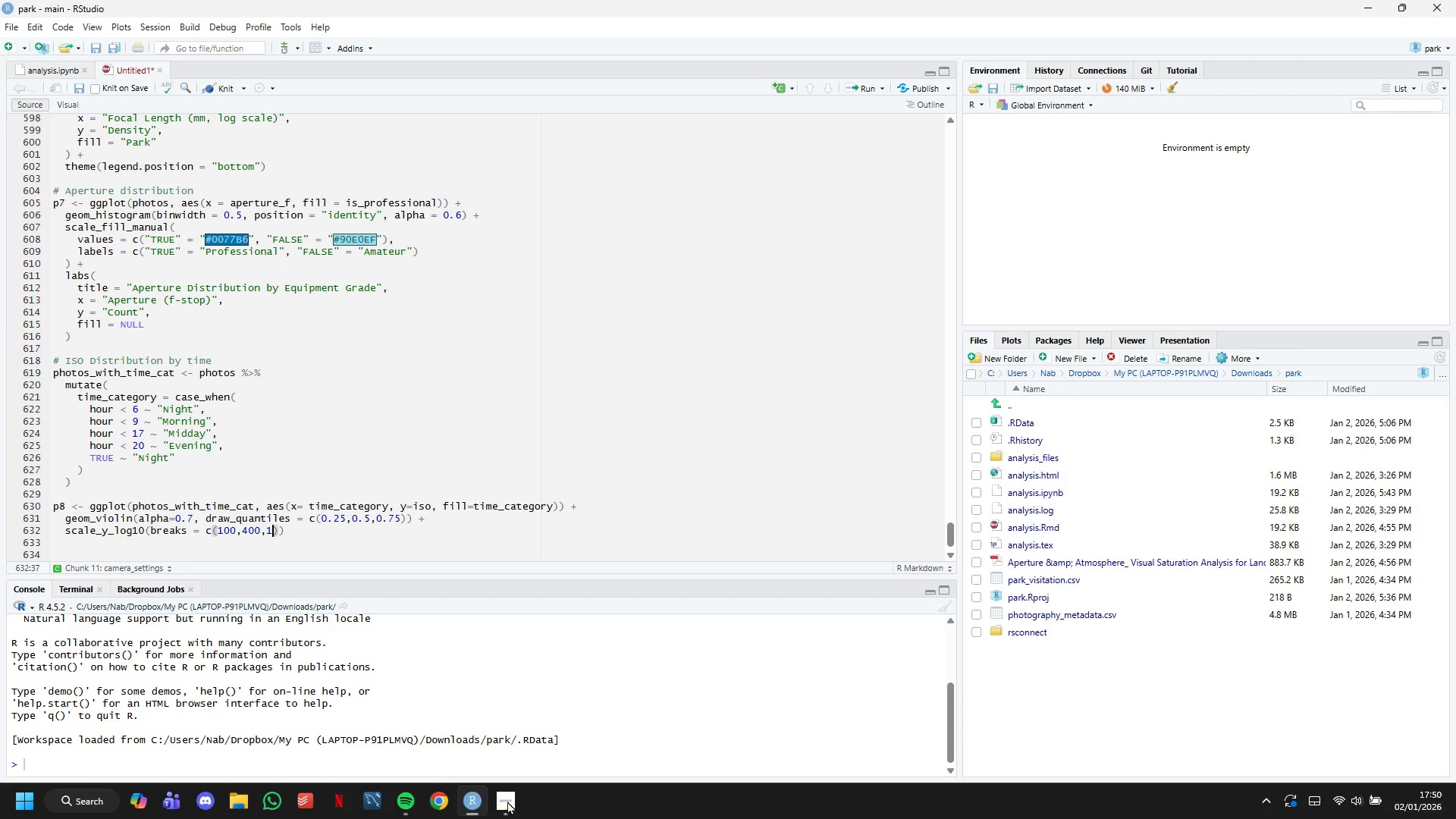 
wait(13.67)
 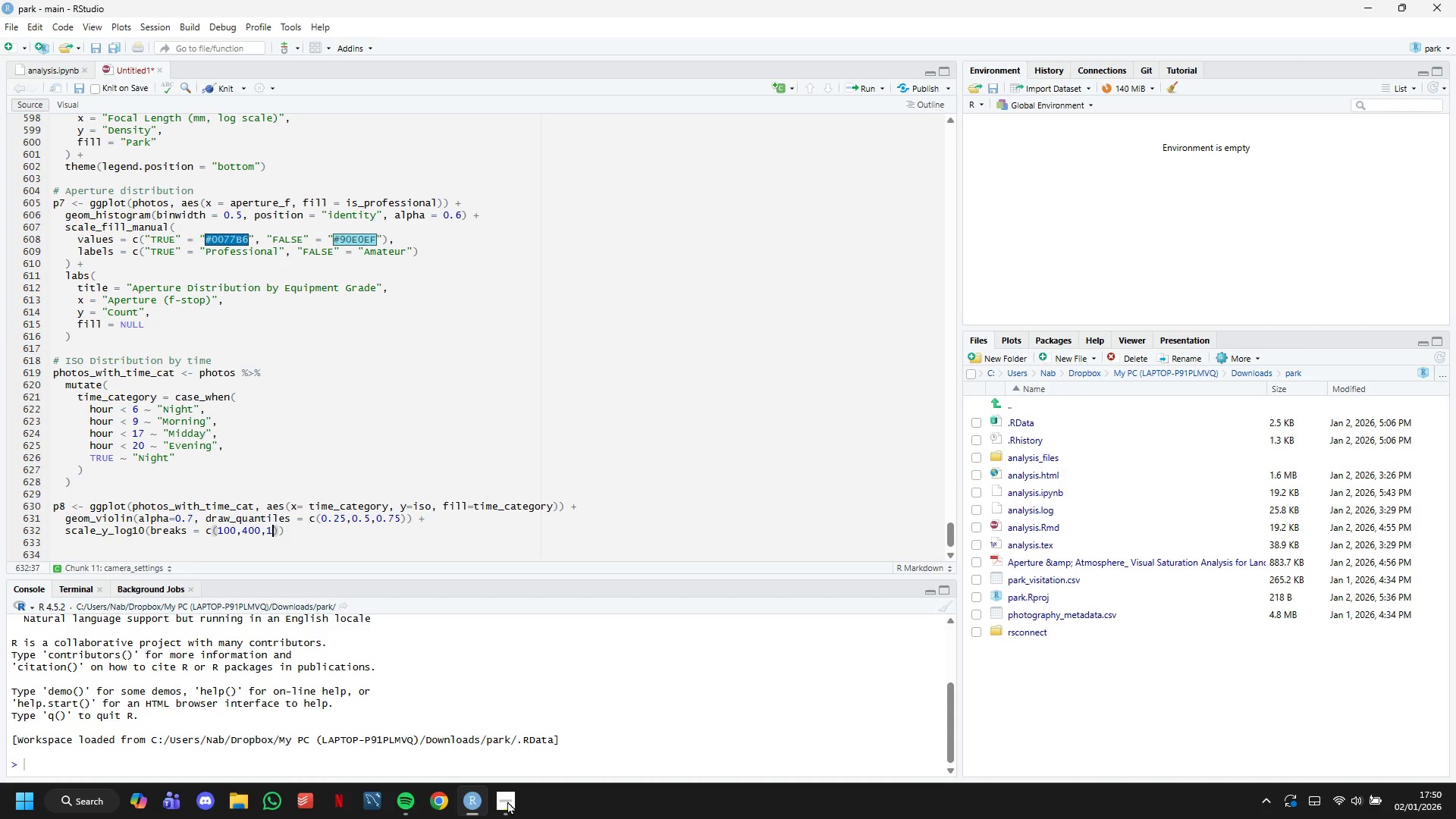 
key(ArrowRight)
 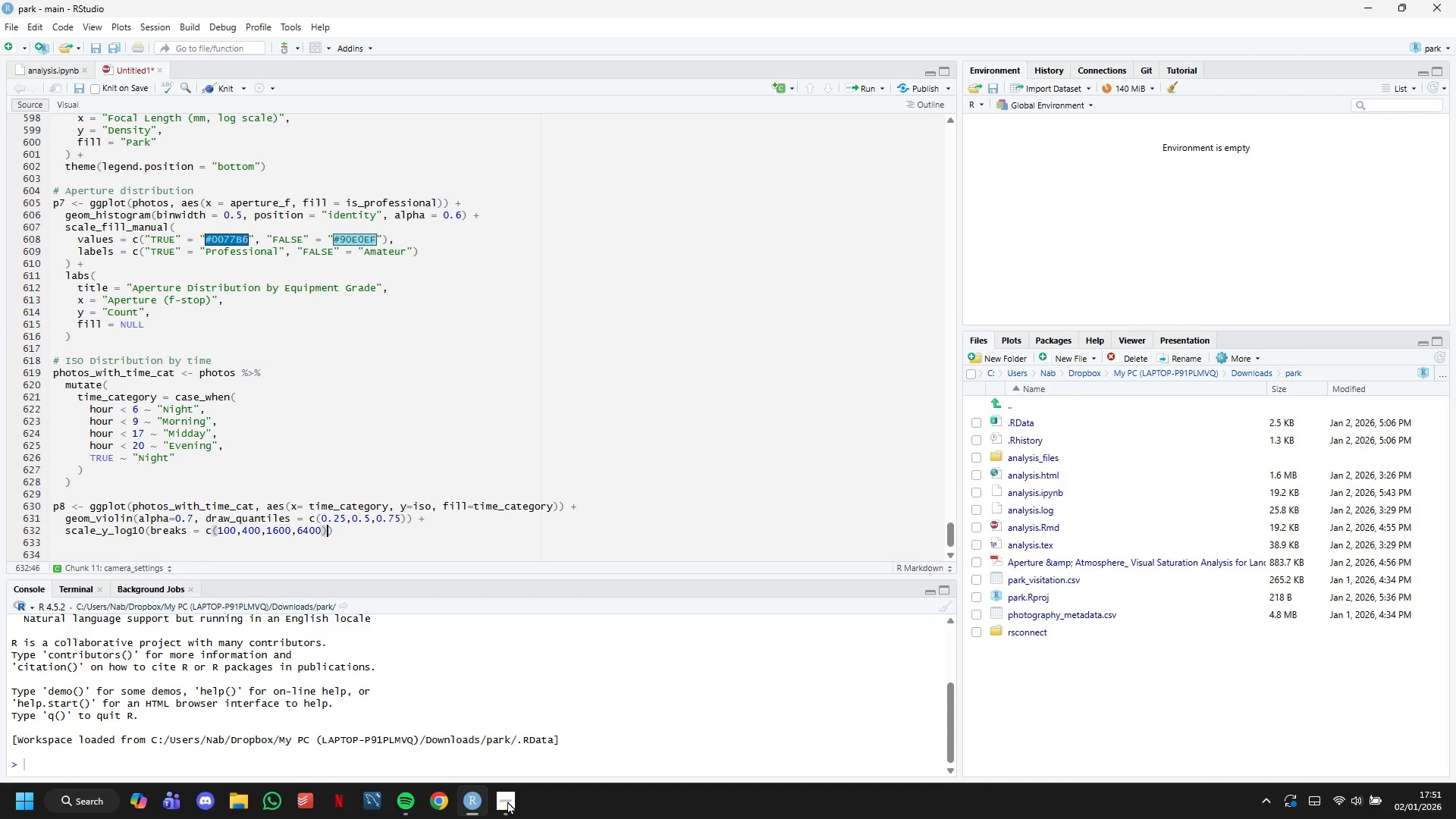 
wait(5.59)
 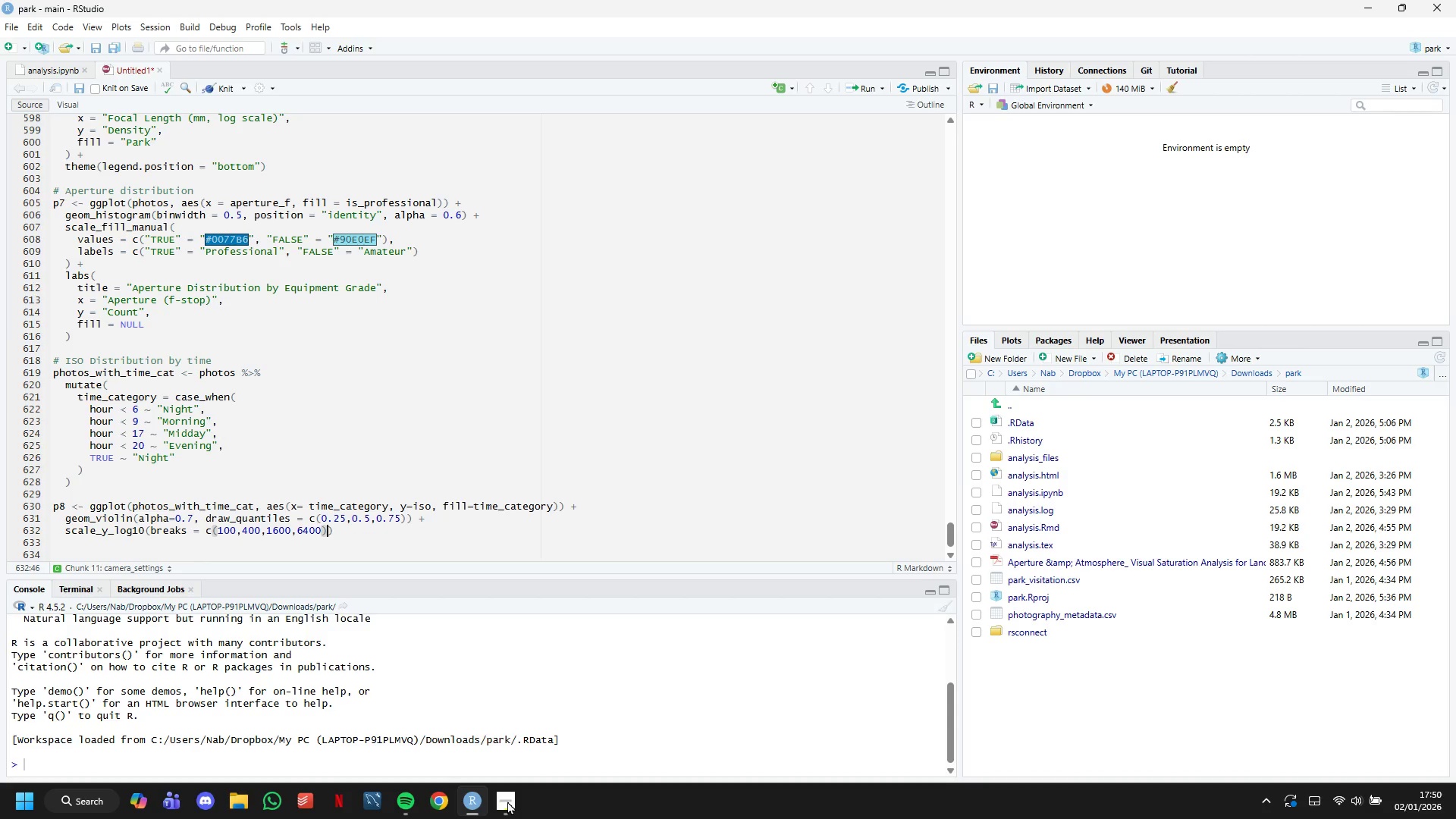 
key(Shift+ShiftRight)
 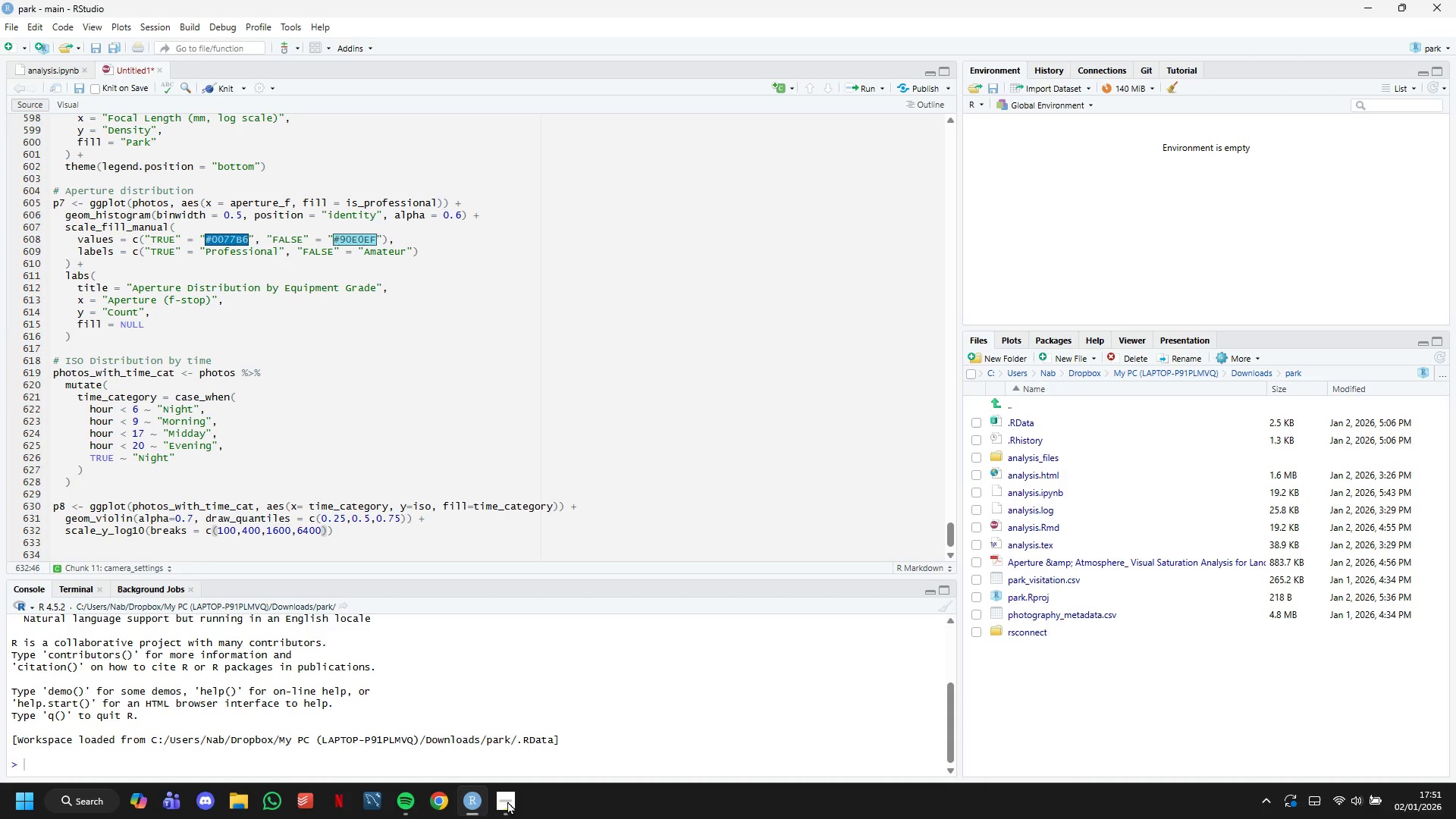 
key(ArrowRight)
 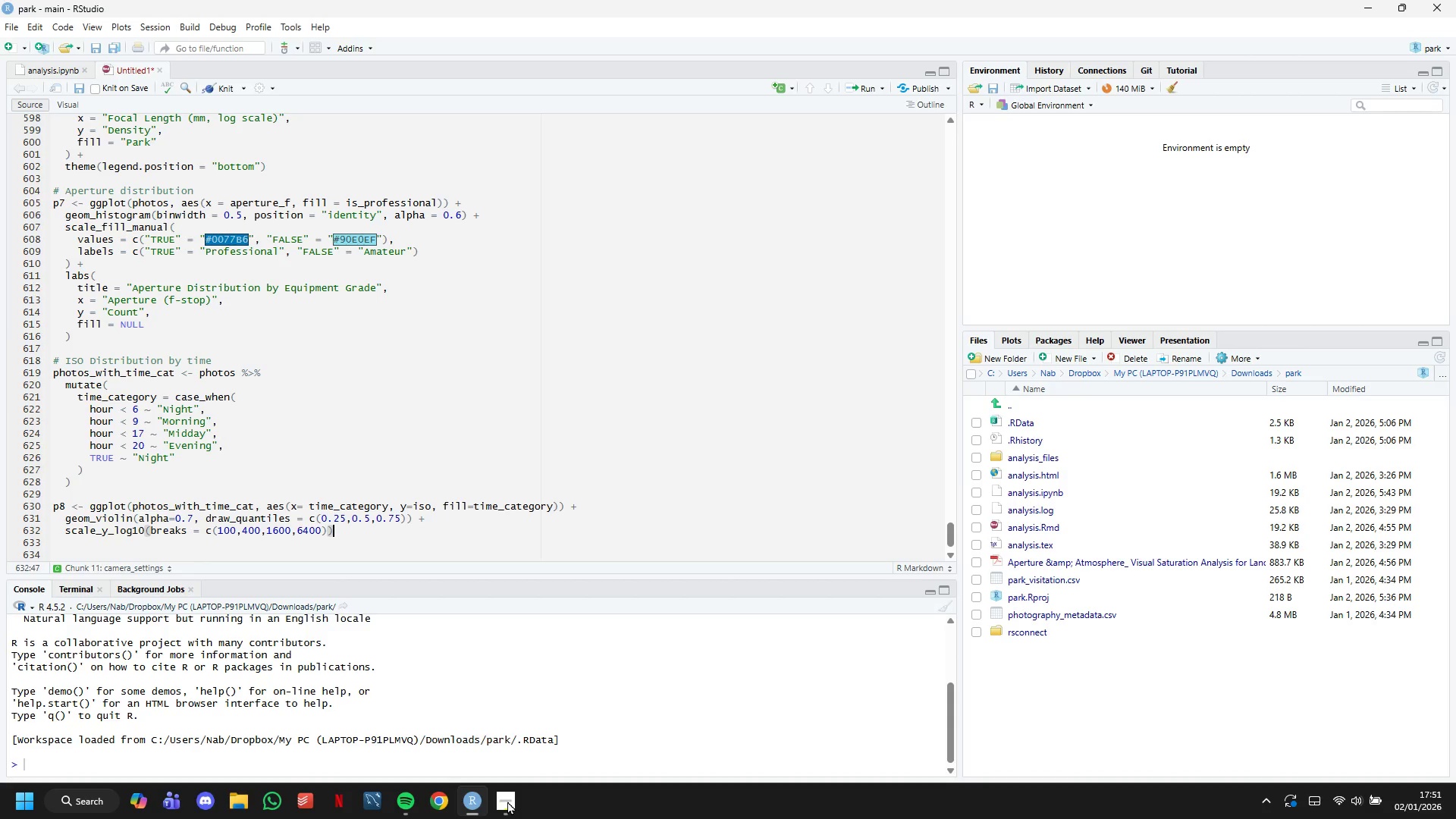 
key(Space)
 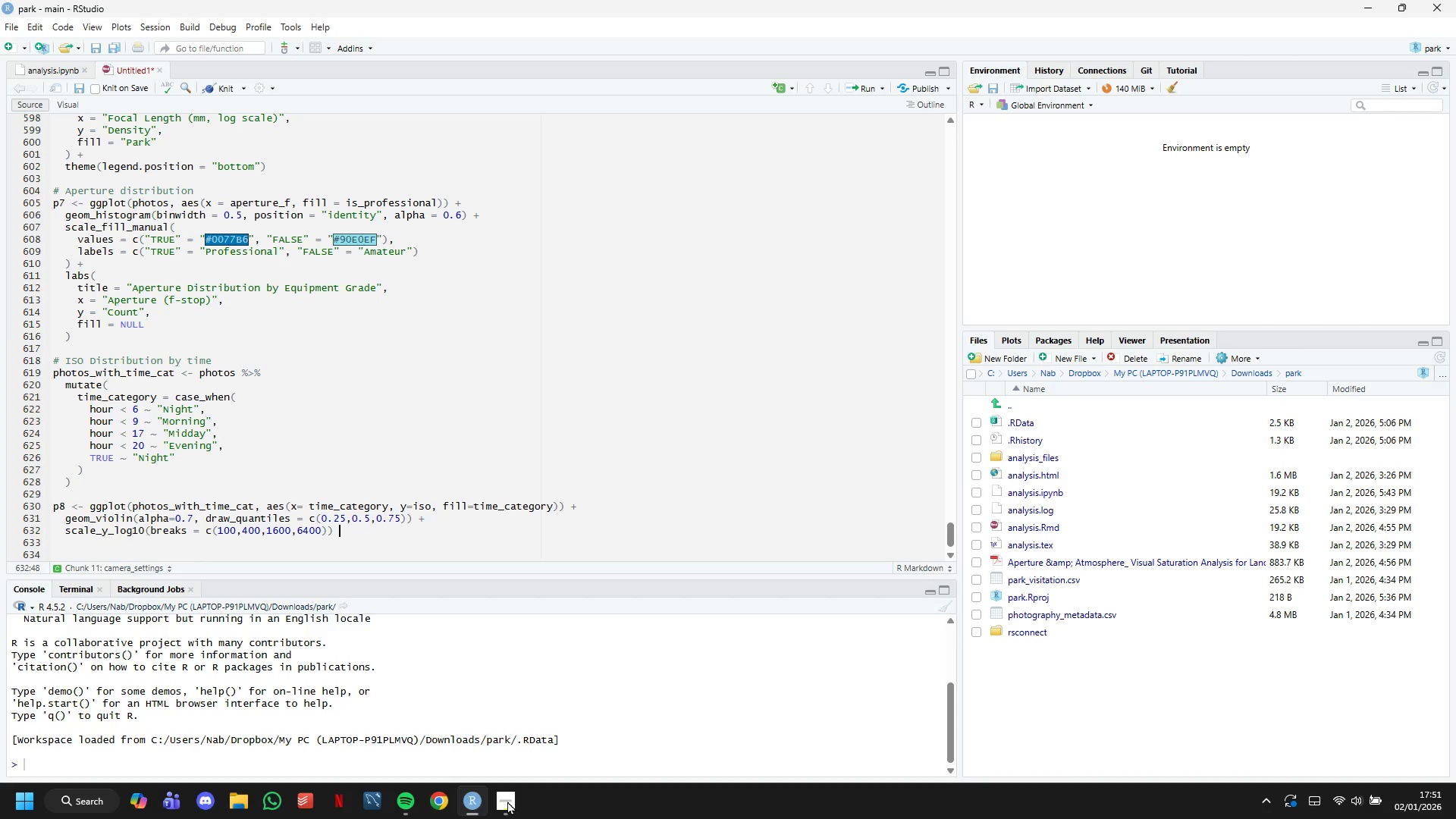 
key(Shift+Equal)
 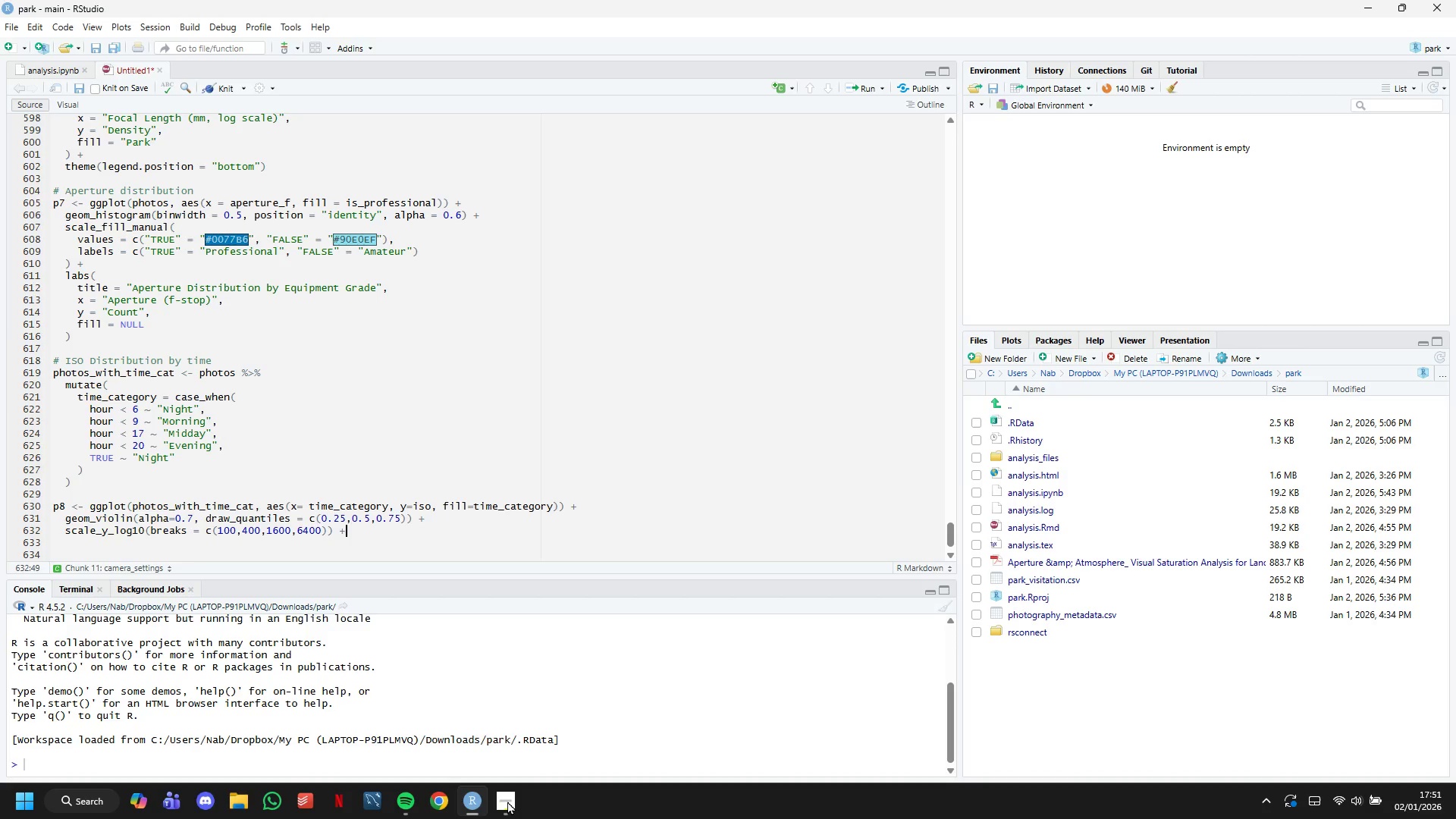 
key(Enter)
 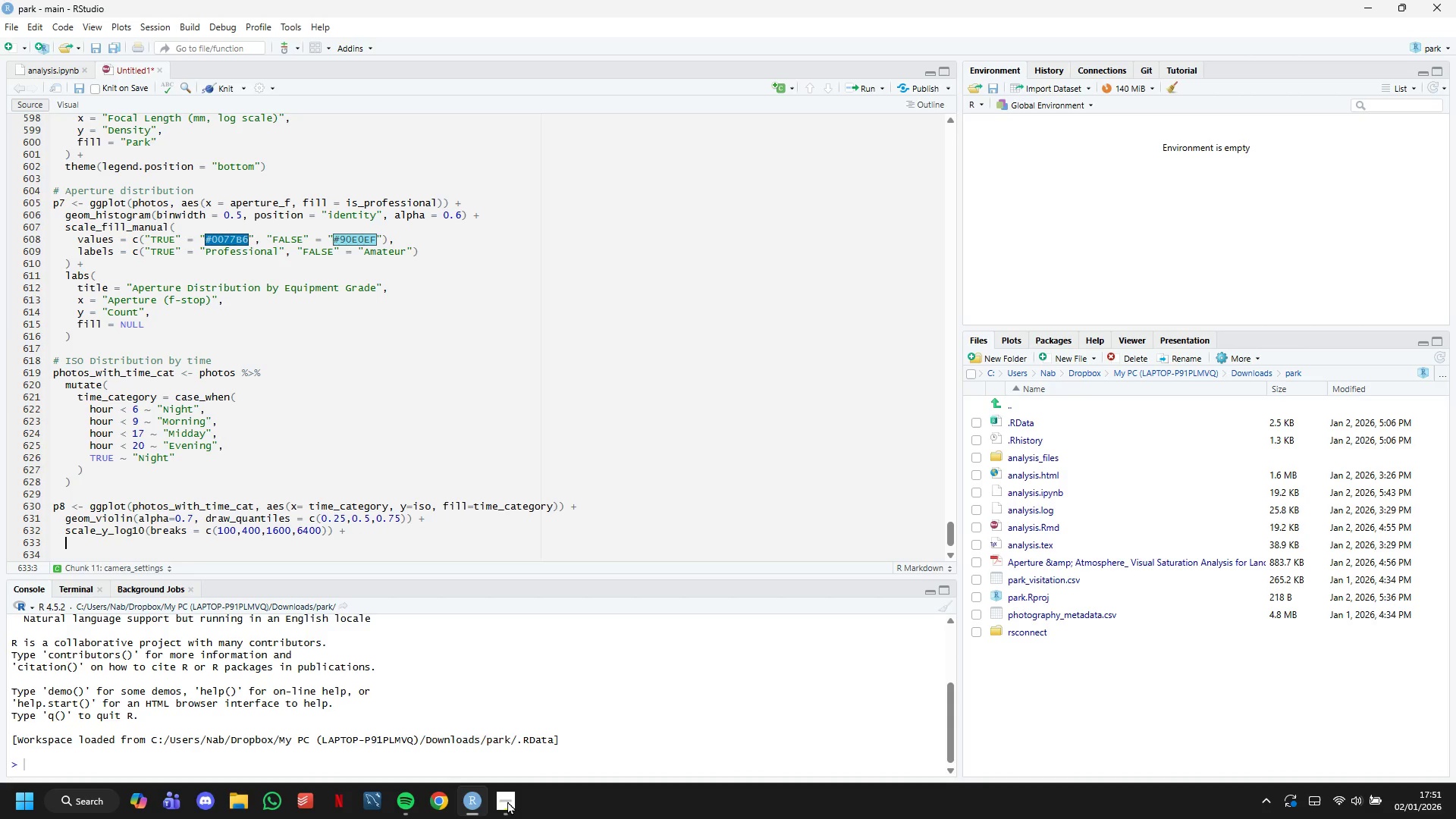 
type(scale_fill_brewer(palet)
 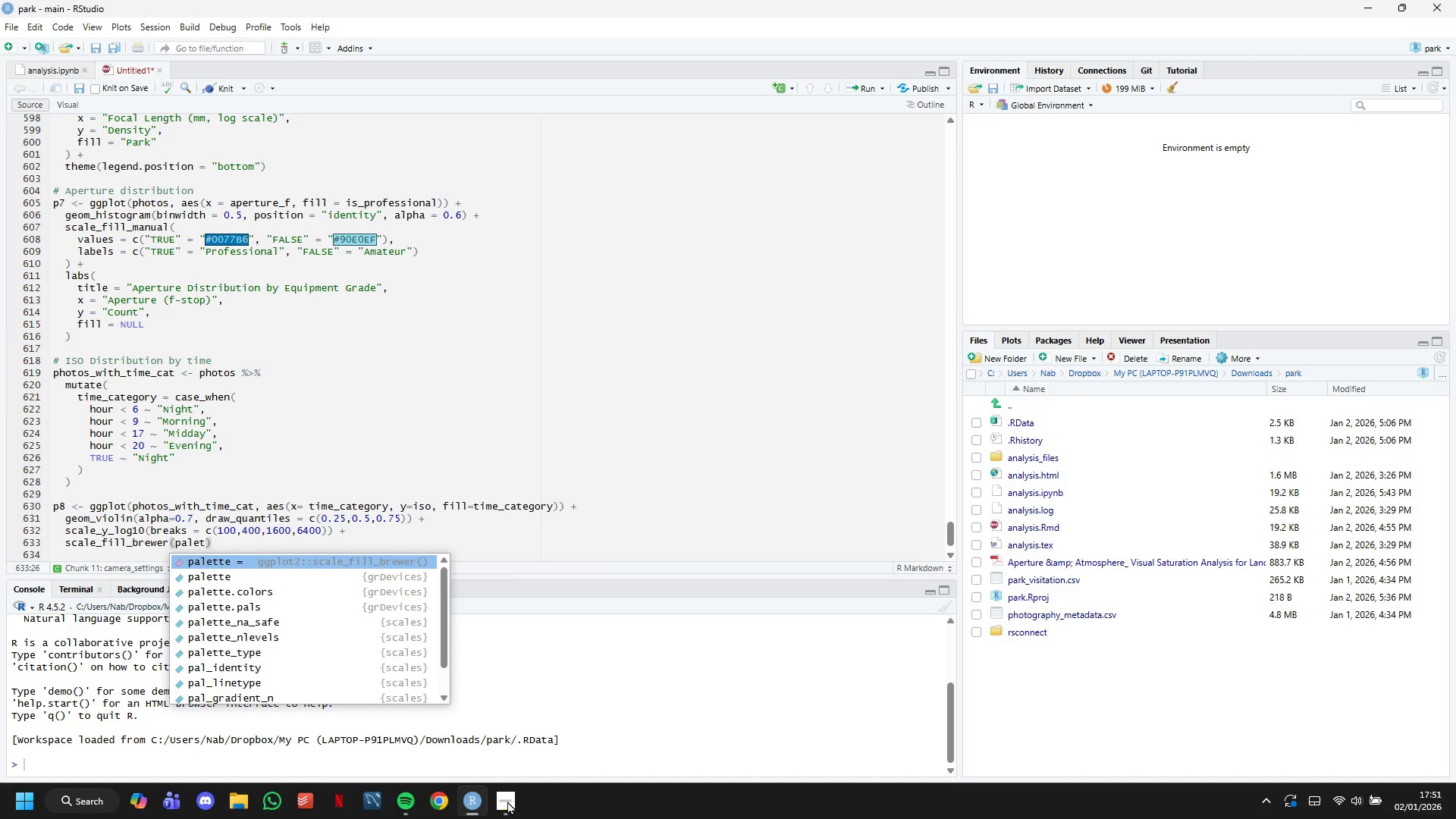 
type(te=)
 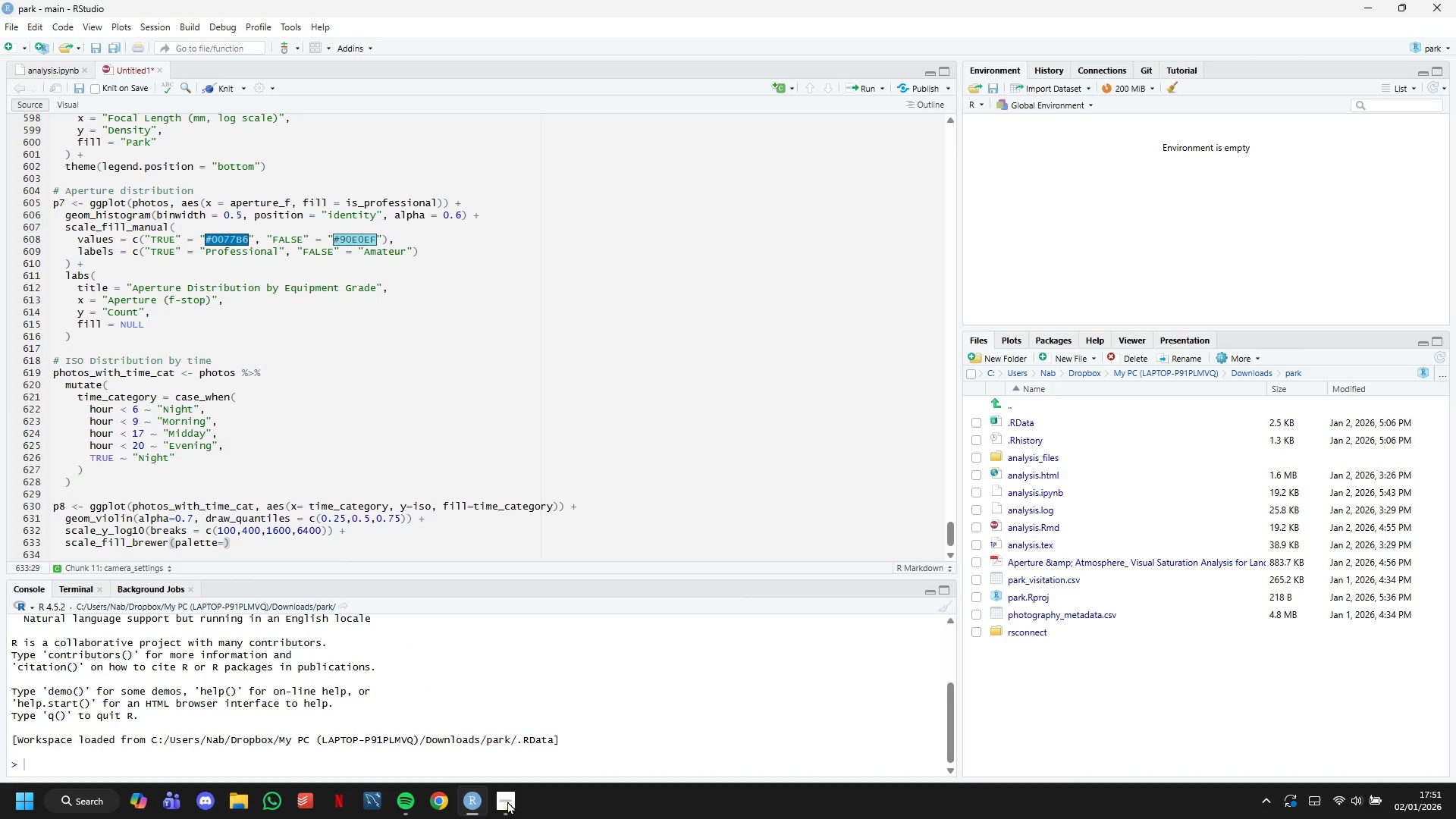 
type("Set3)
 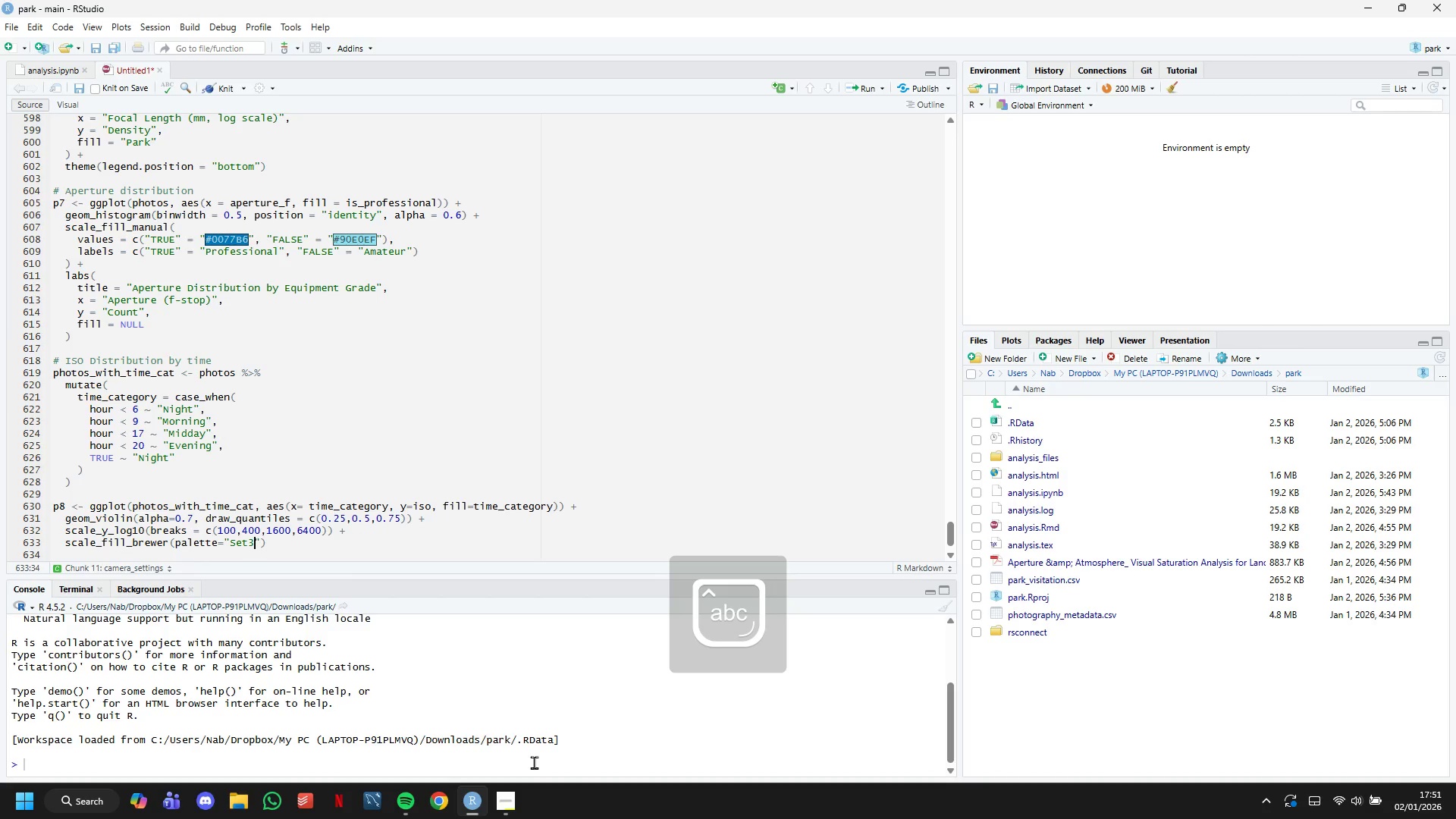 
key(ArrowRight)
 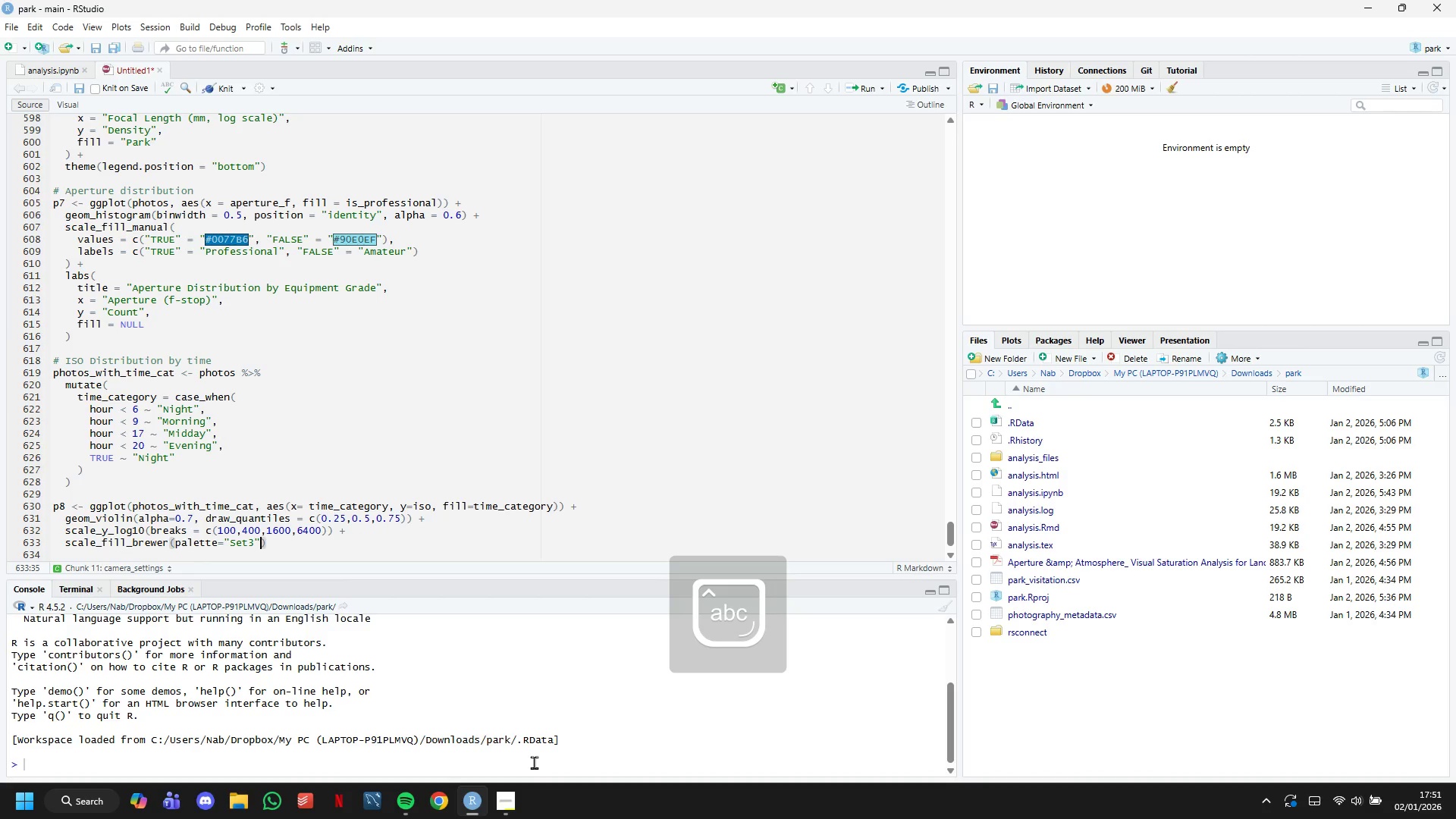 
key(ArrowRight)
 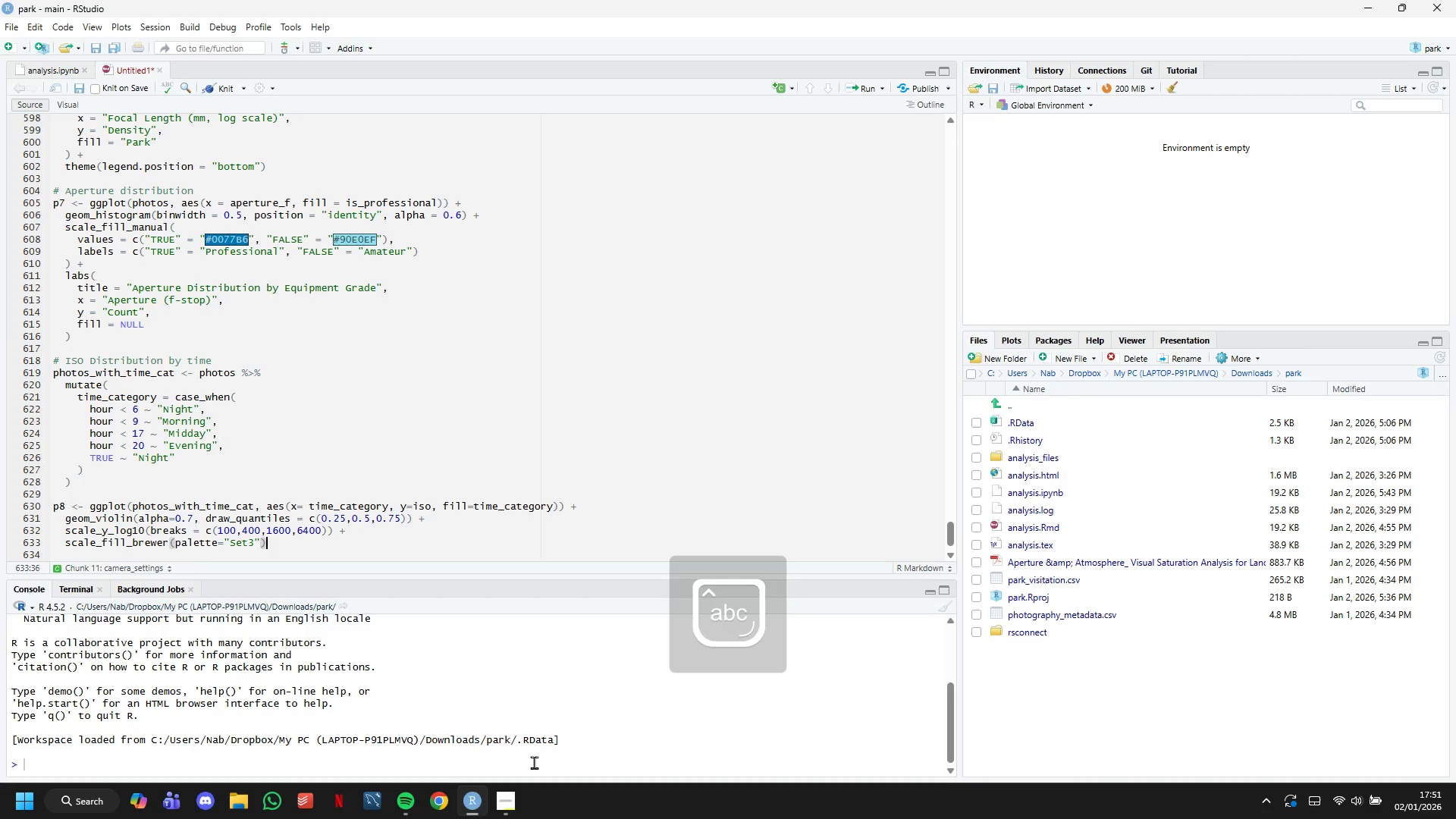 
key(Space)
 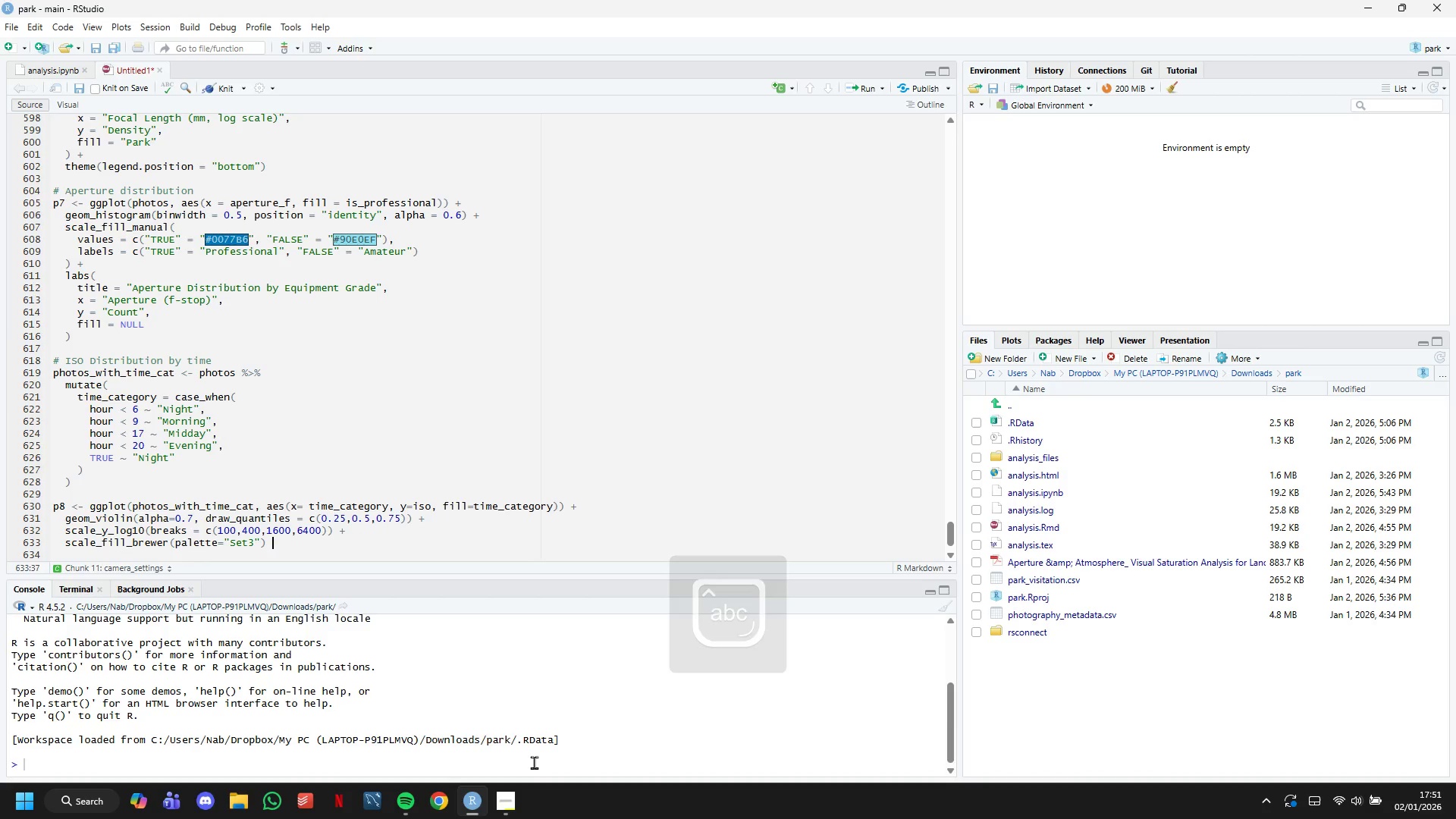 
key(Shift+ShiftLeft)
 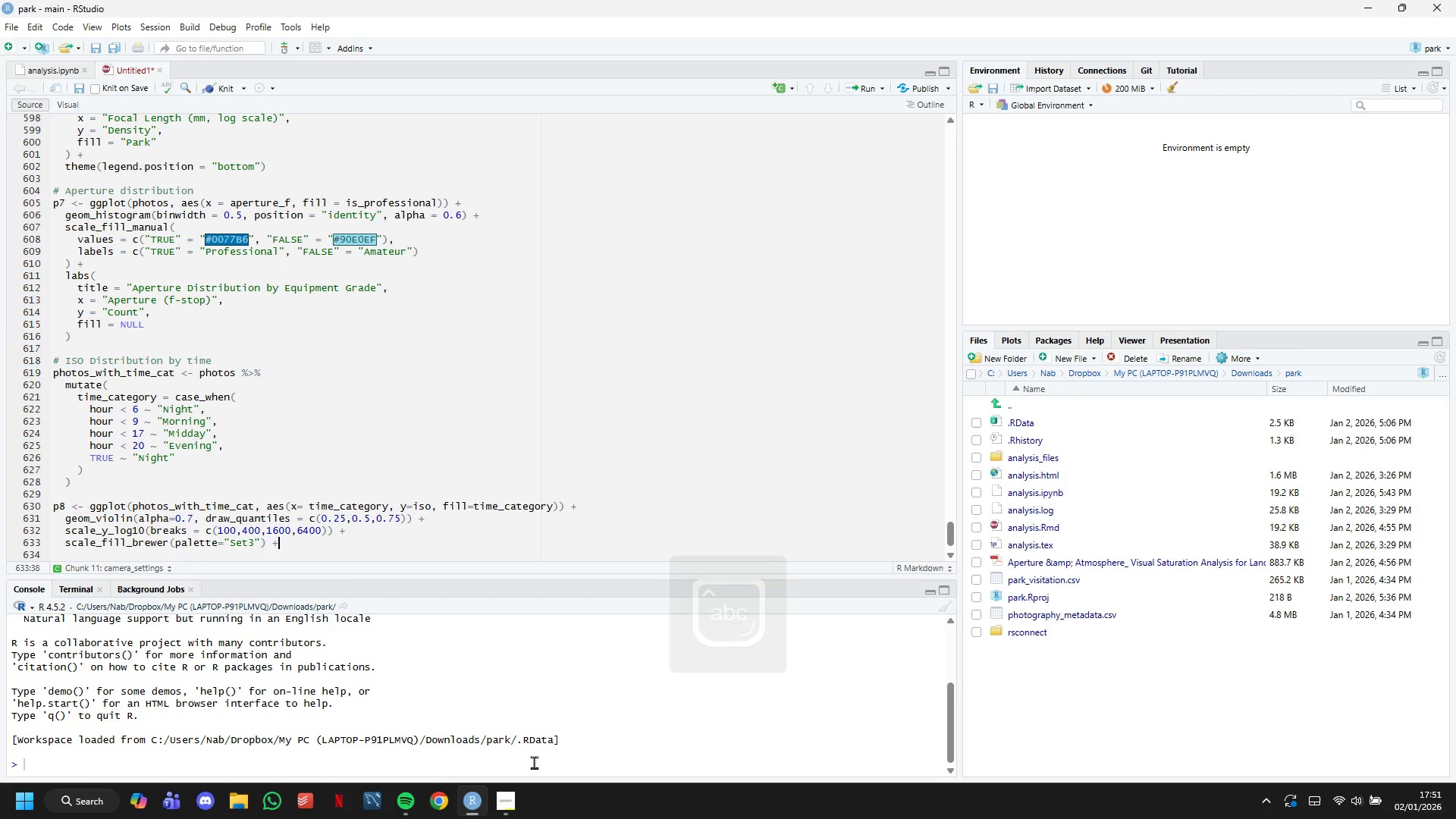 
key(Shift+Equal)
 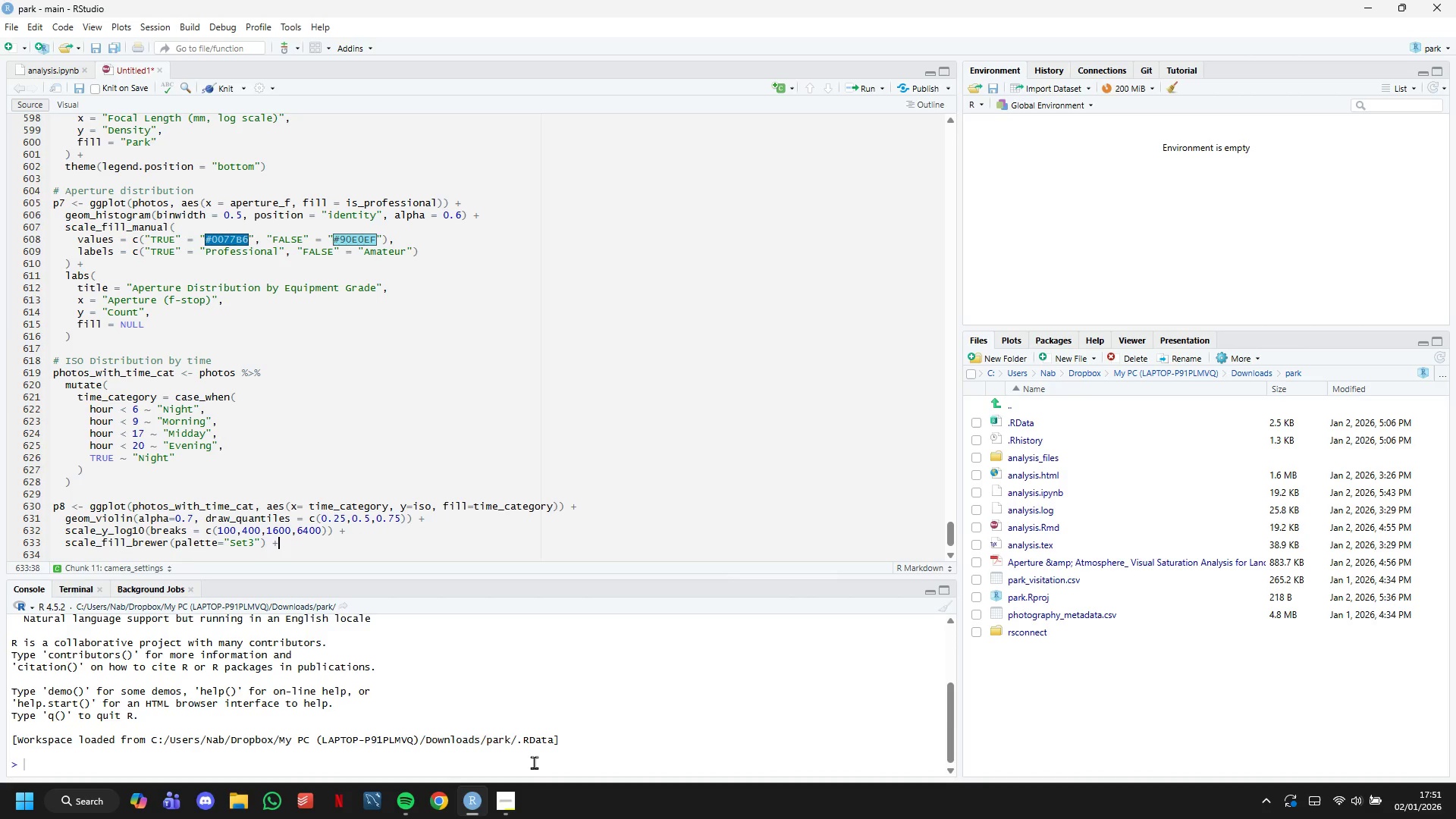 
key(Enter)
 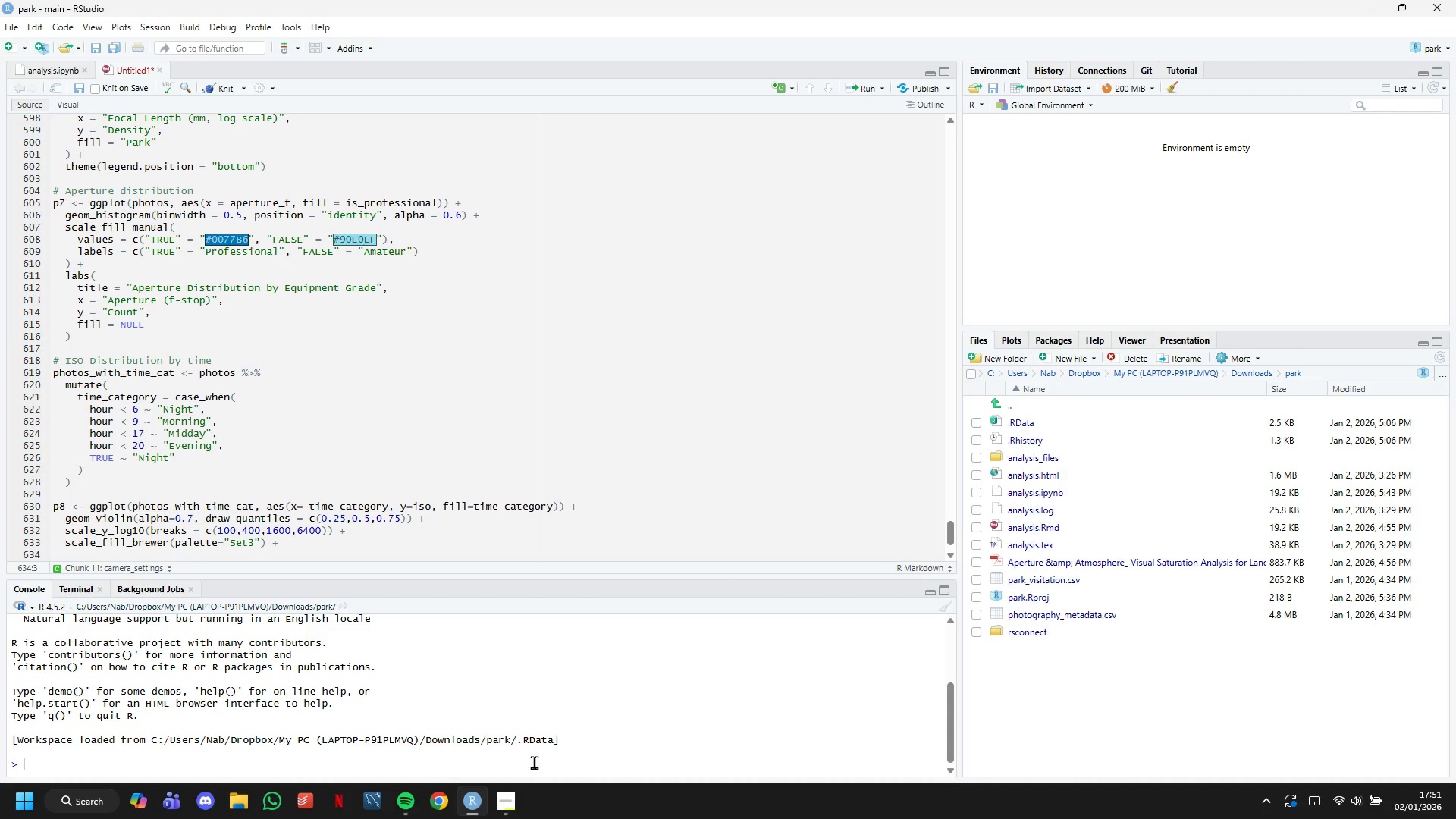 
type(labs()
 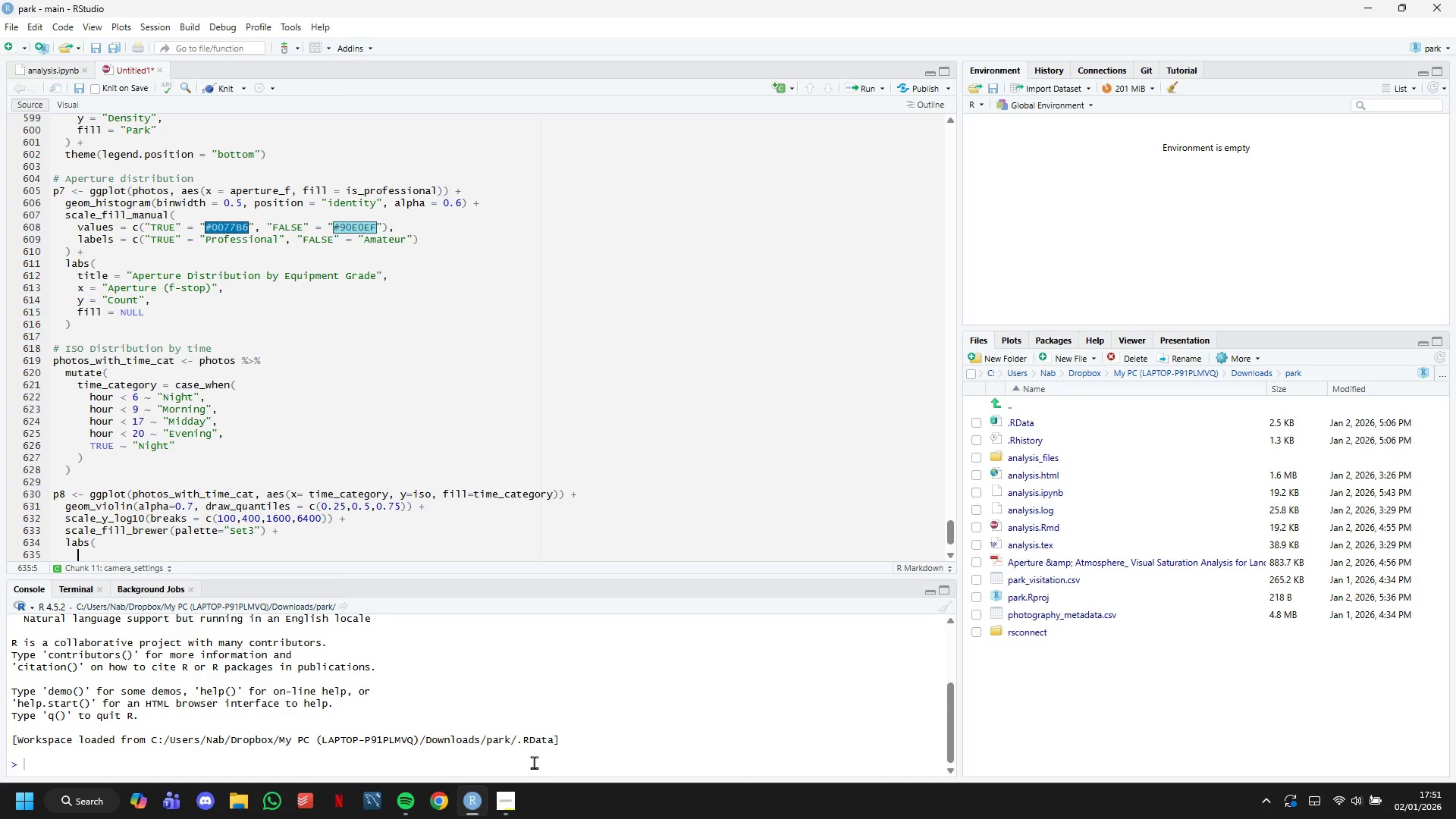 
 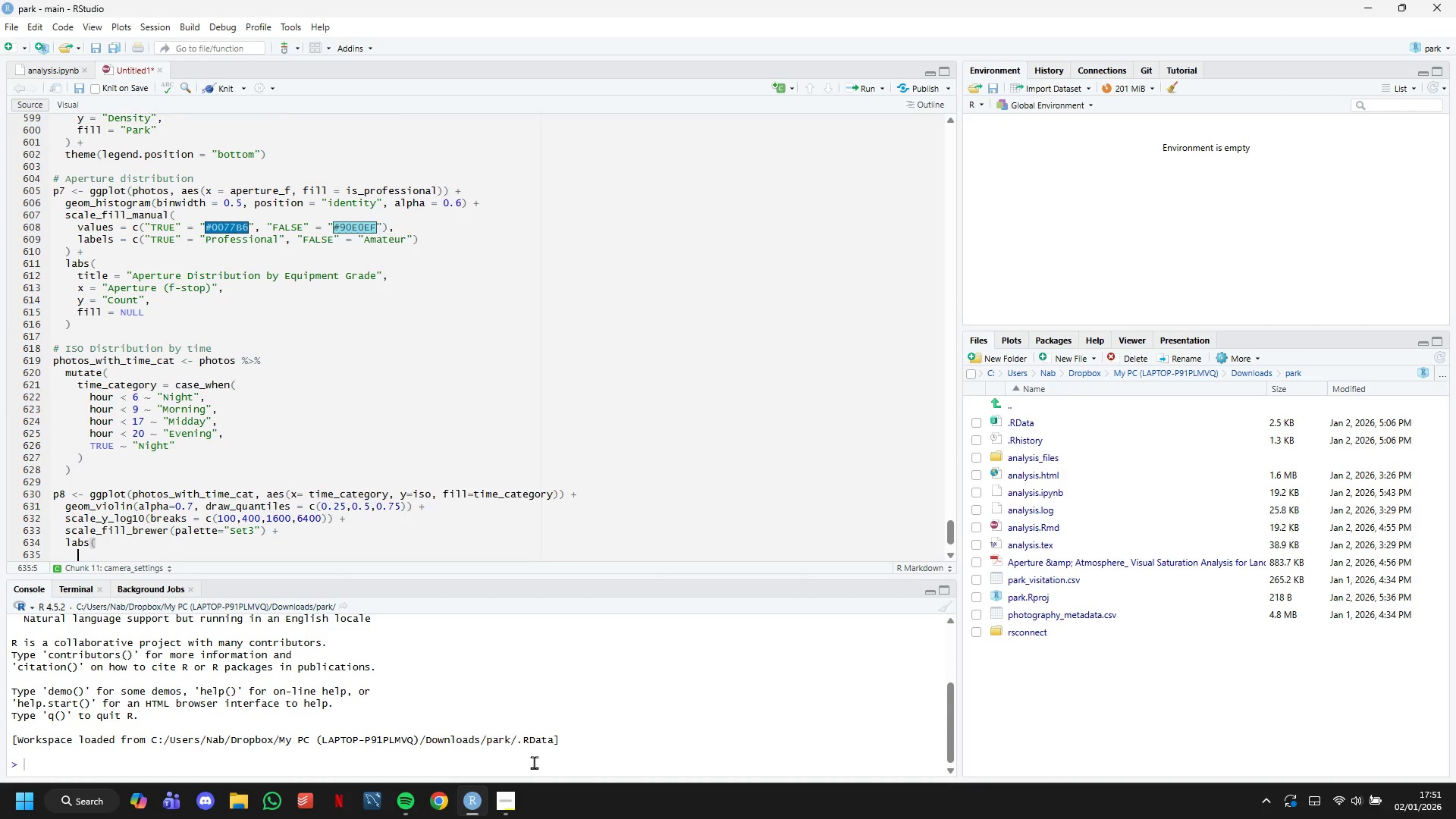 
key(Enter)
 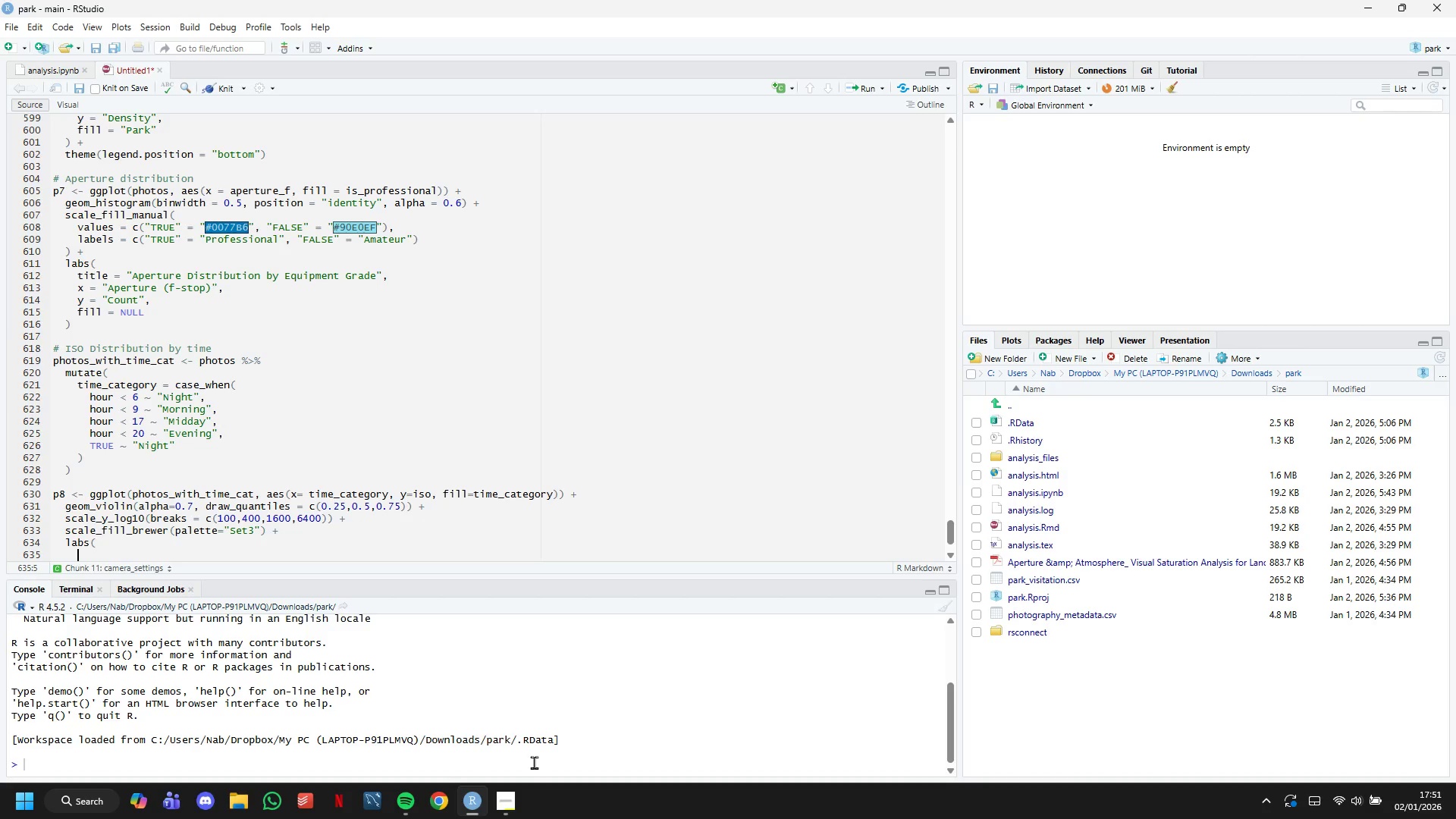 
type(title = "ISO DI)
key(Backspace)
type(istribution by Time of Day)
 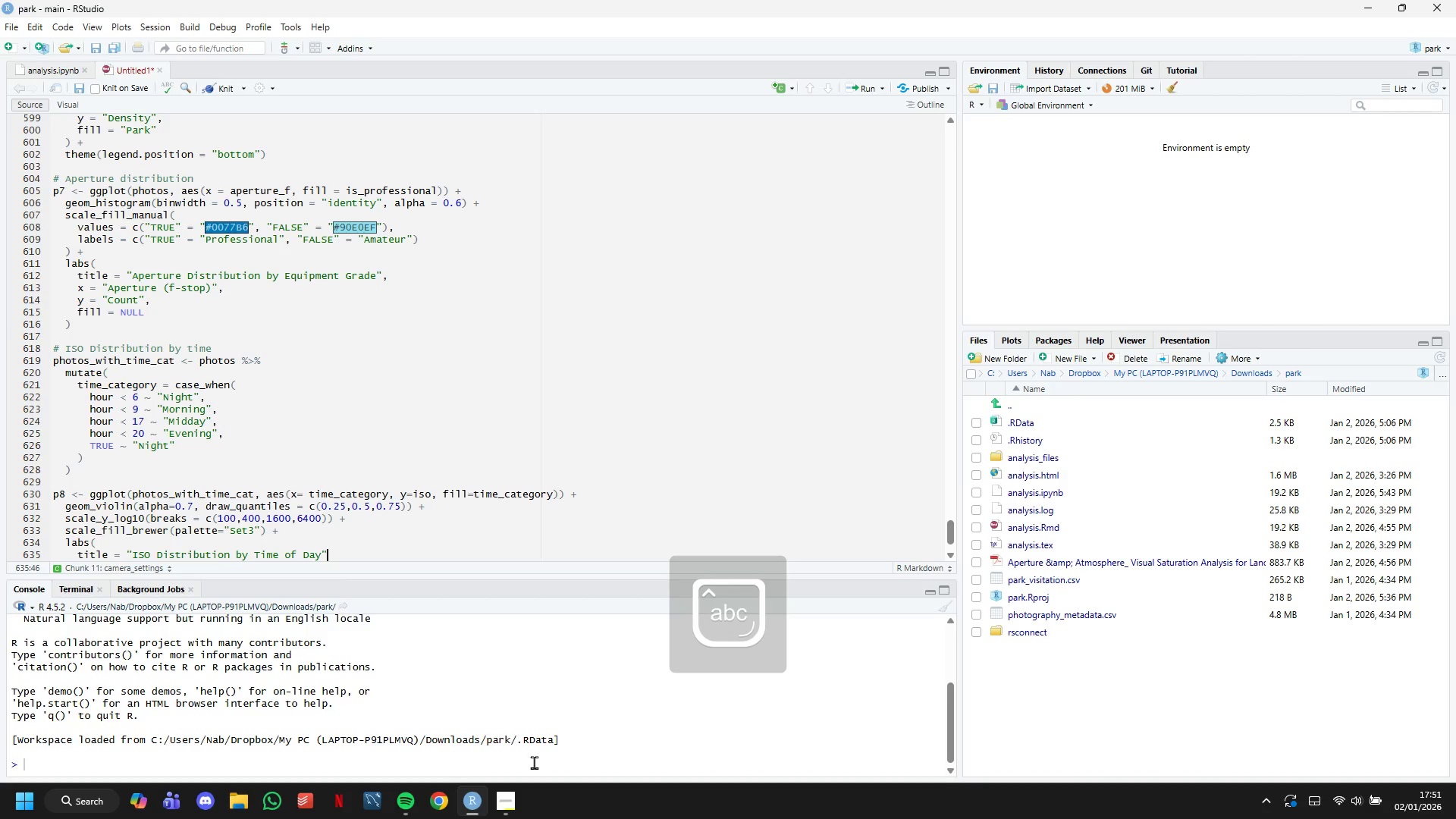 
 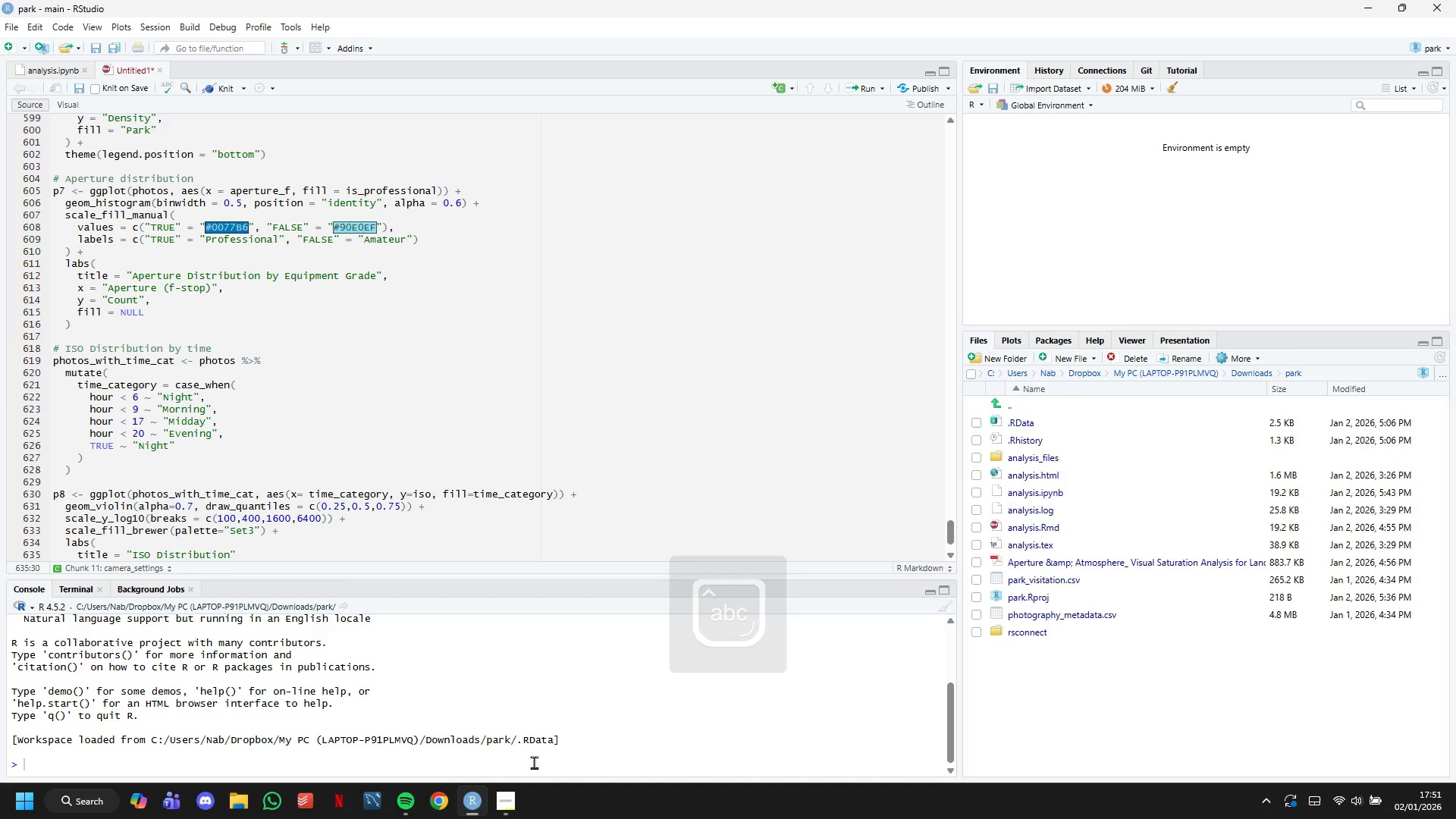 
key(ArrowRight)
 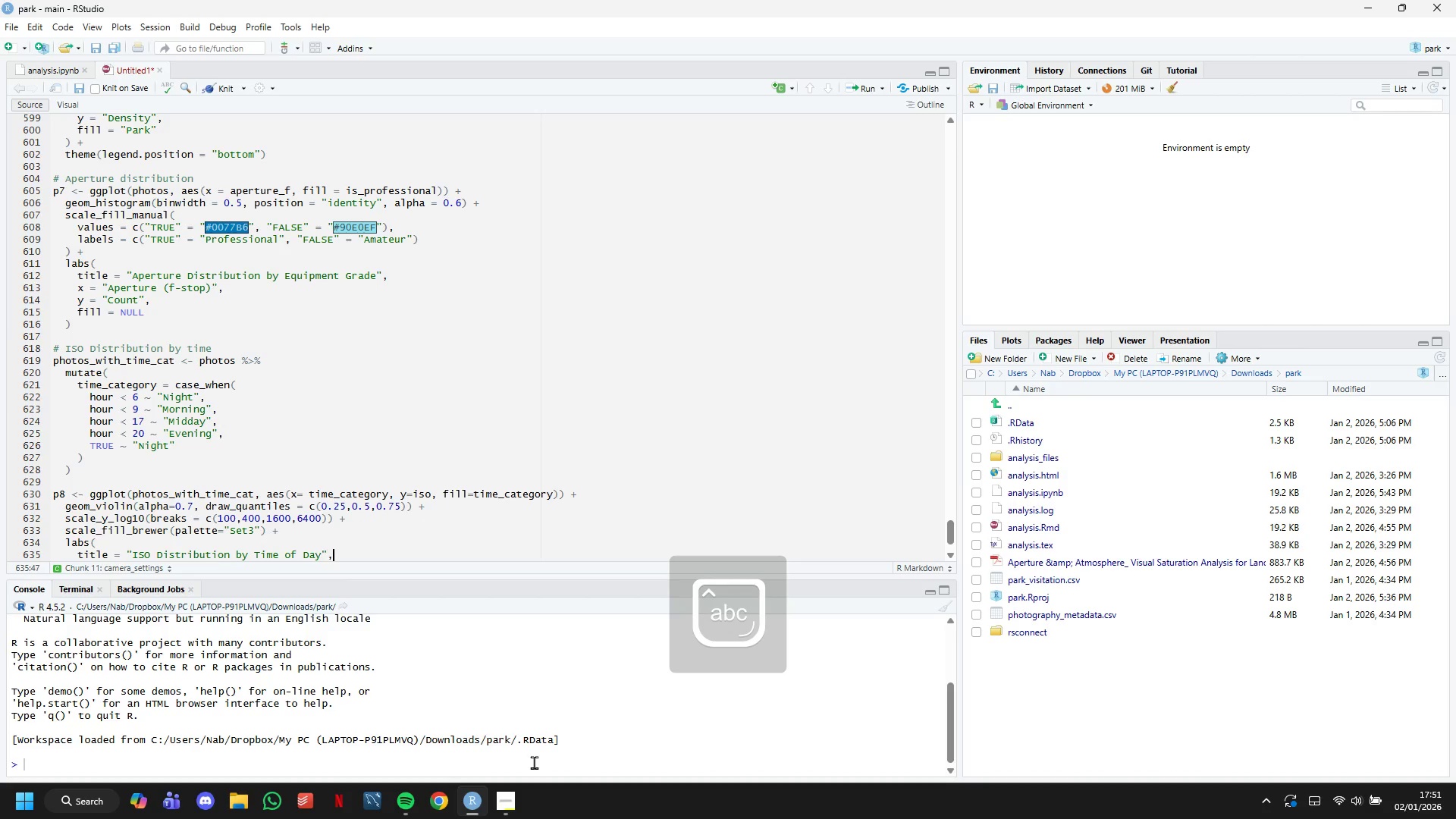 
key(Comma)
 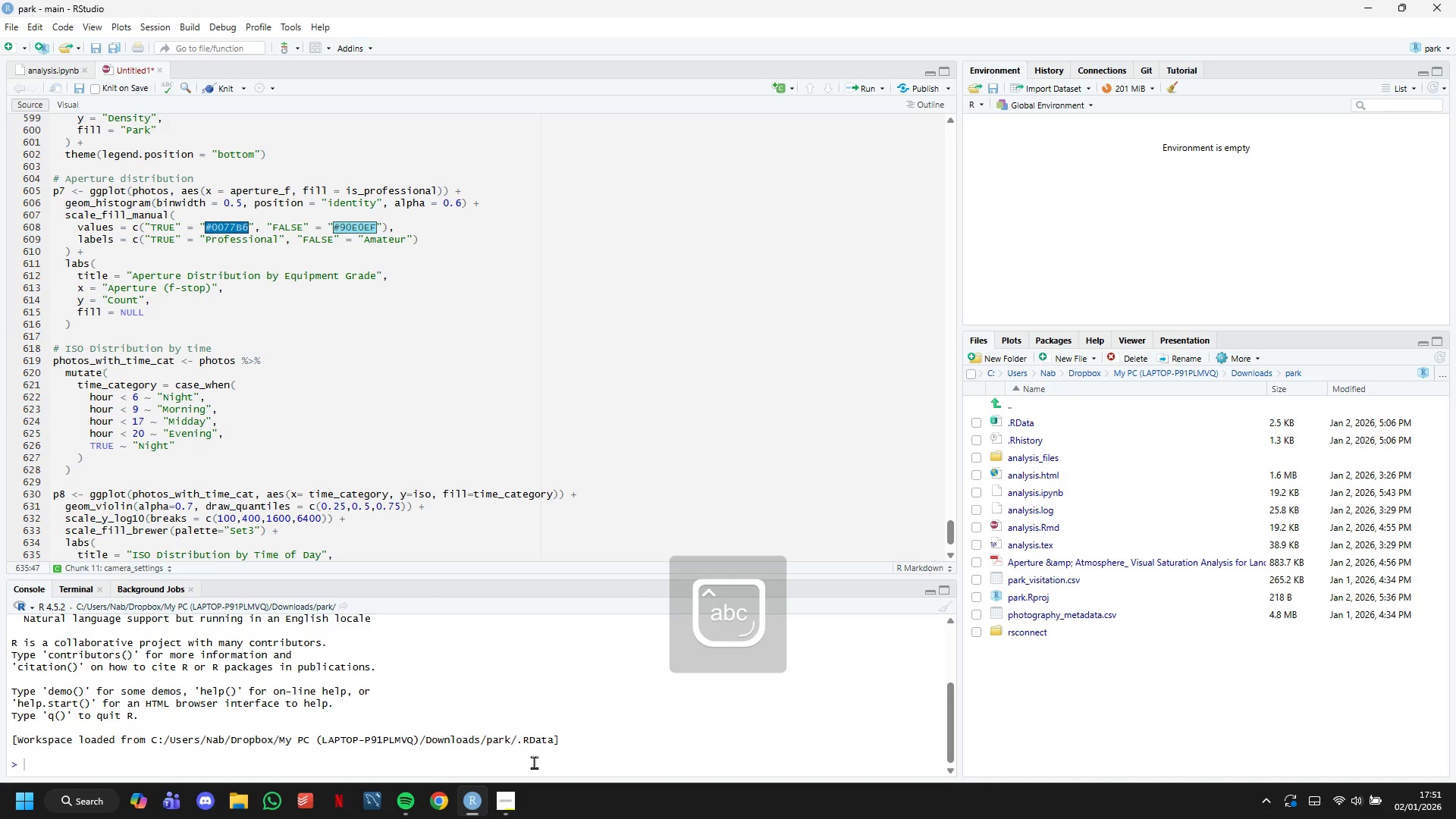 
key(Enter)
 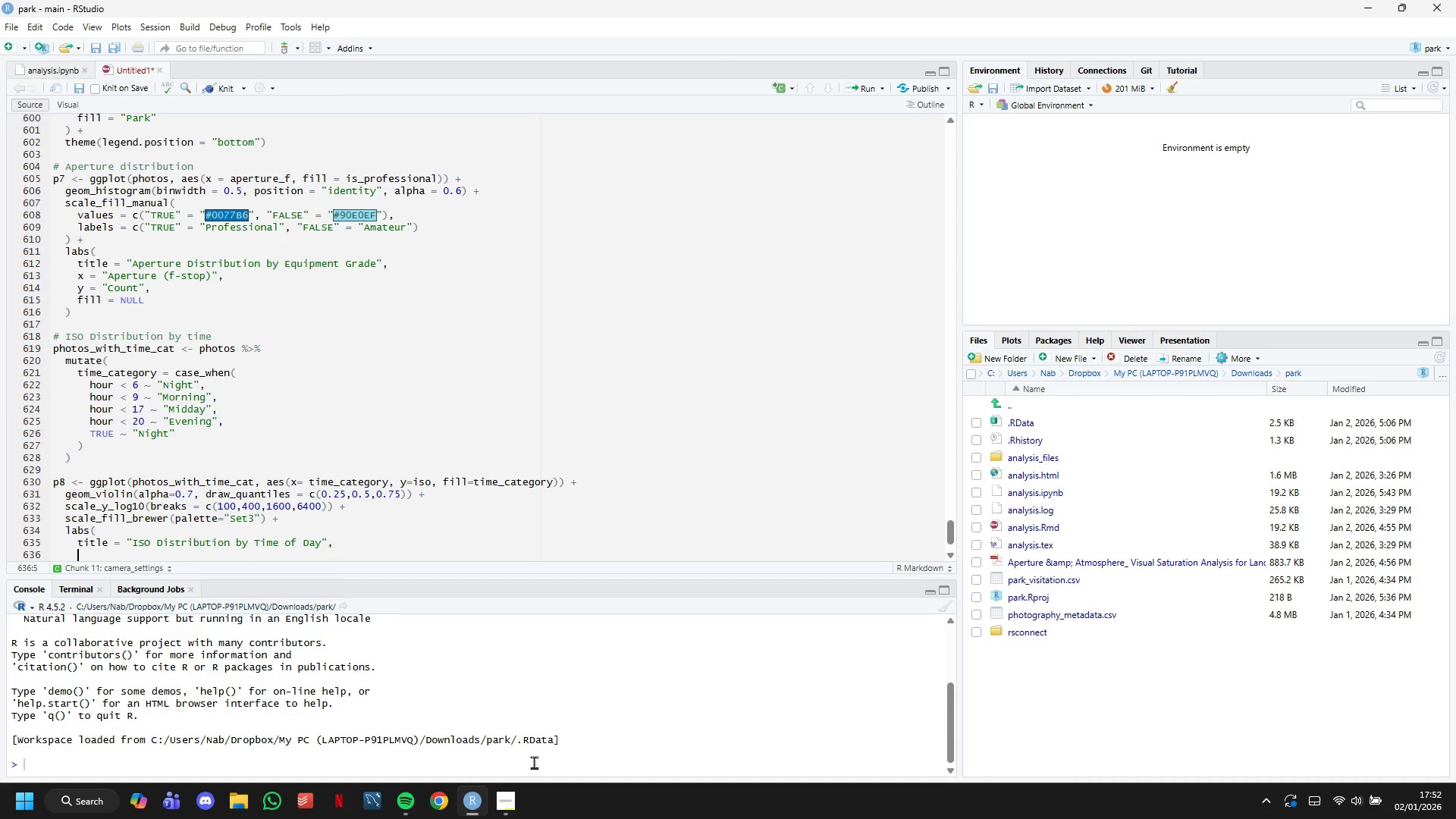 
key(S)
 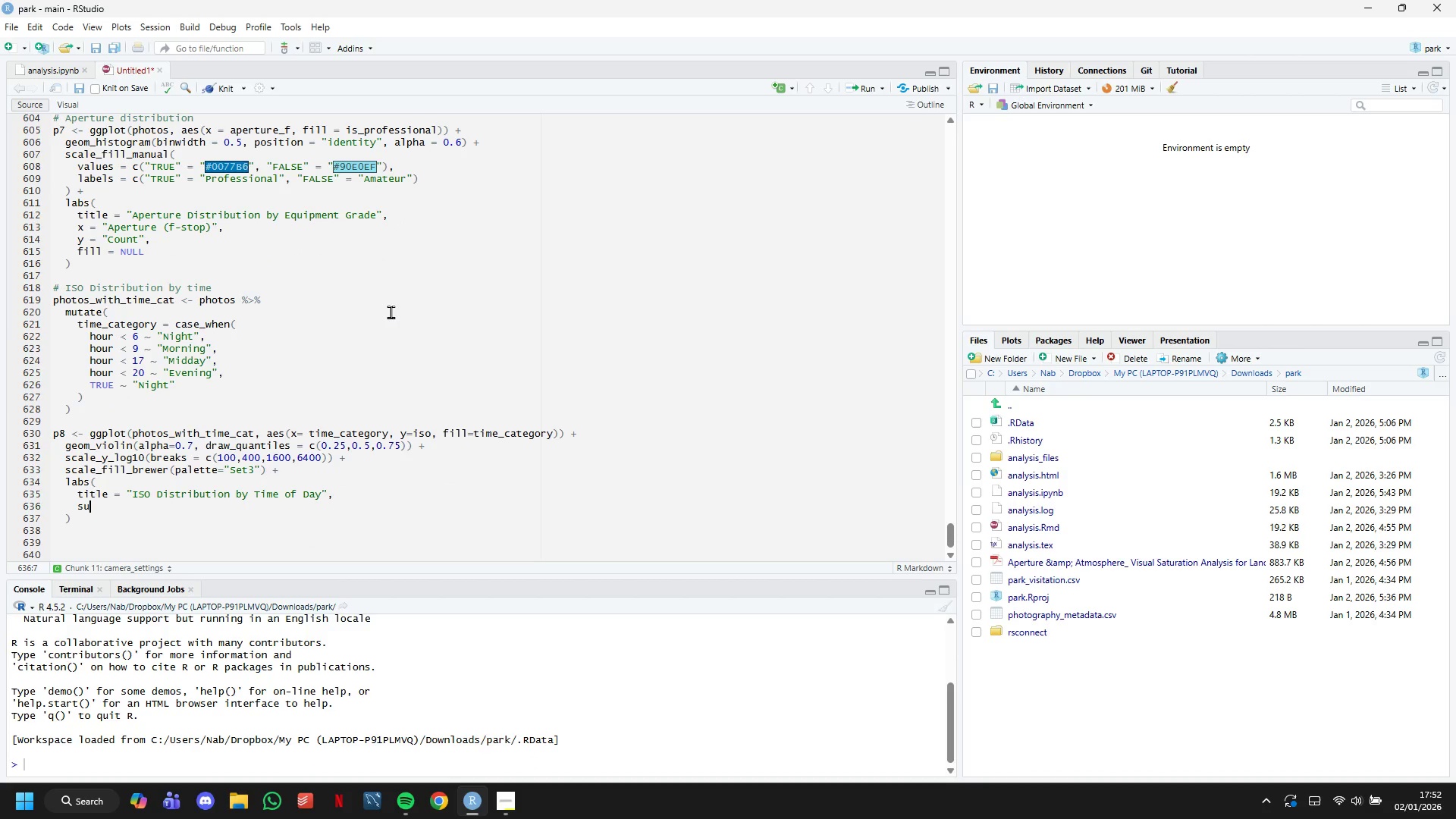 
scroll: coordinate [391, 312], scroll_direction: down, amount: 13.0
 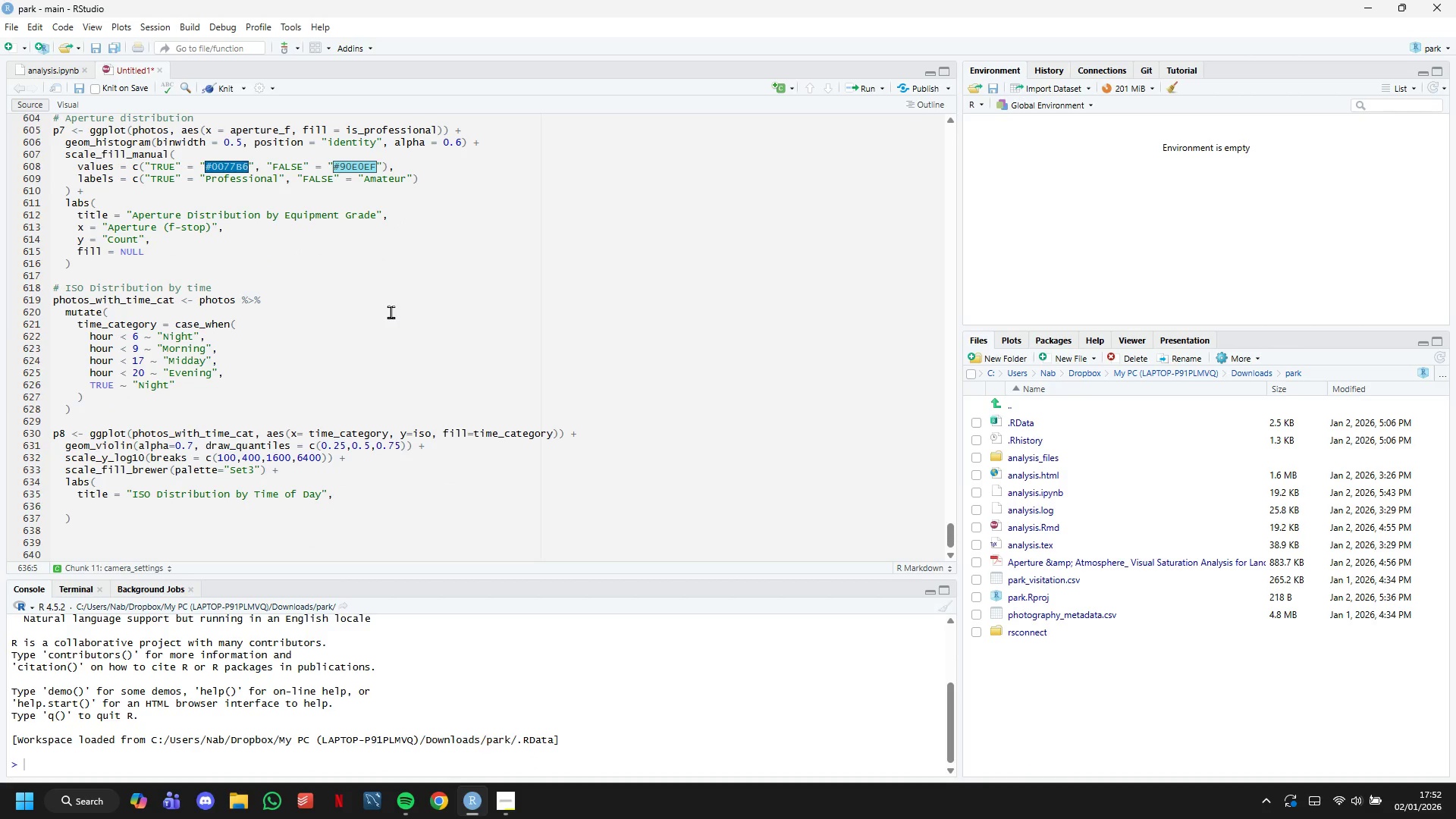 
type(ubtitle = "Higher ISO needed during golden hours and night photography)
 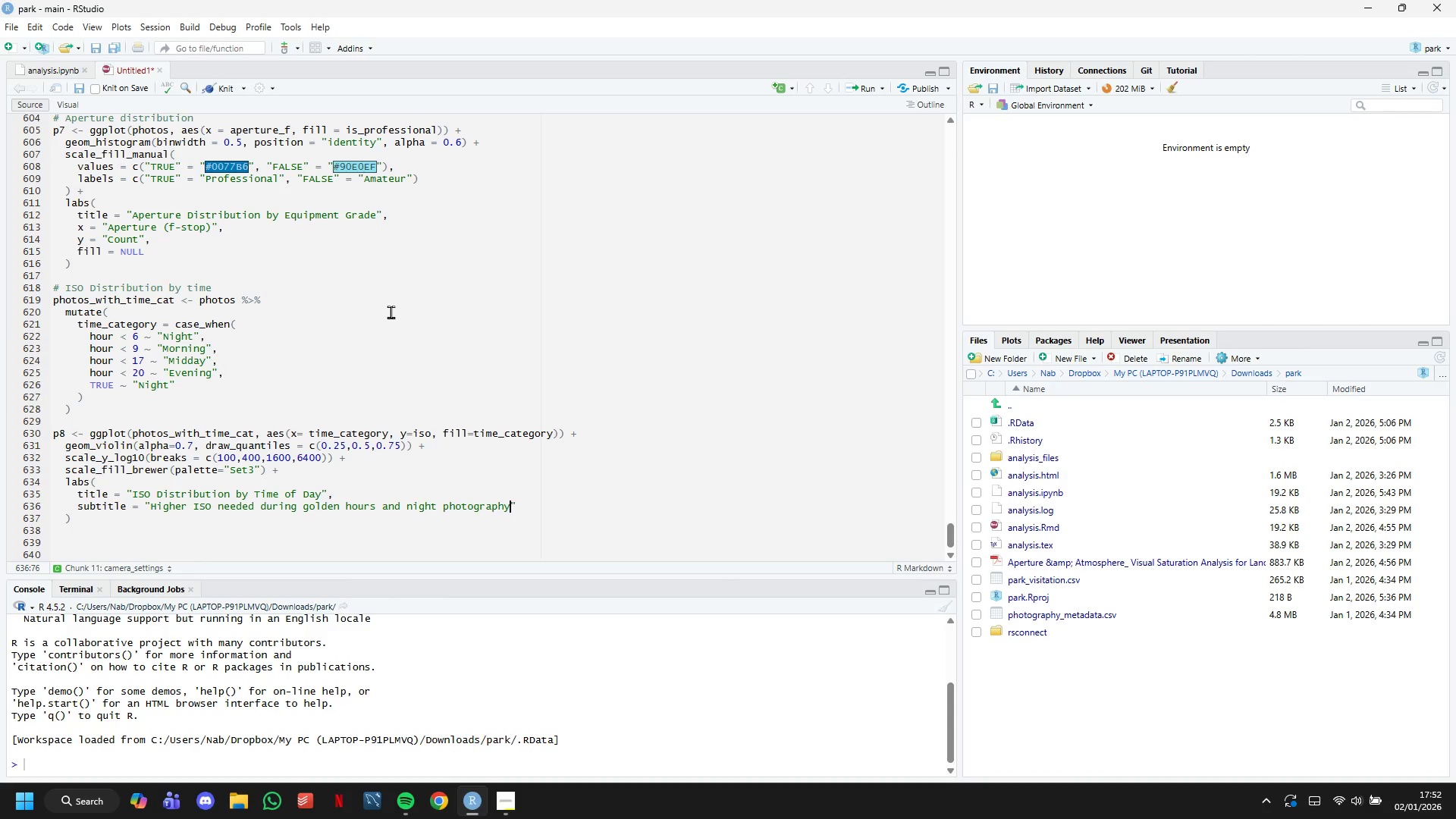 
key(ArrowRight)
 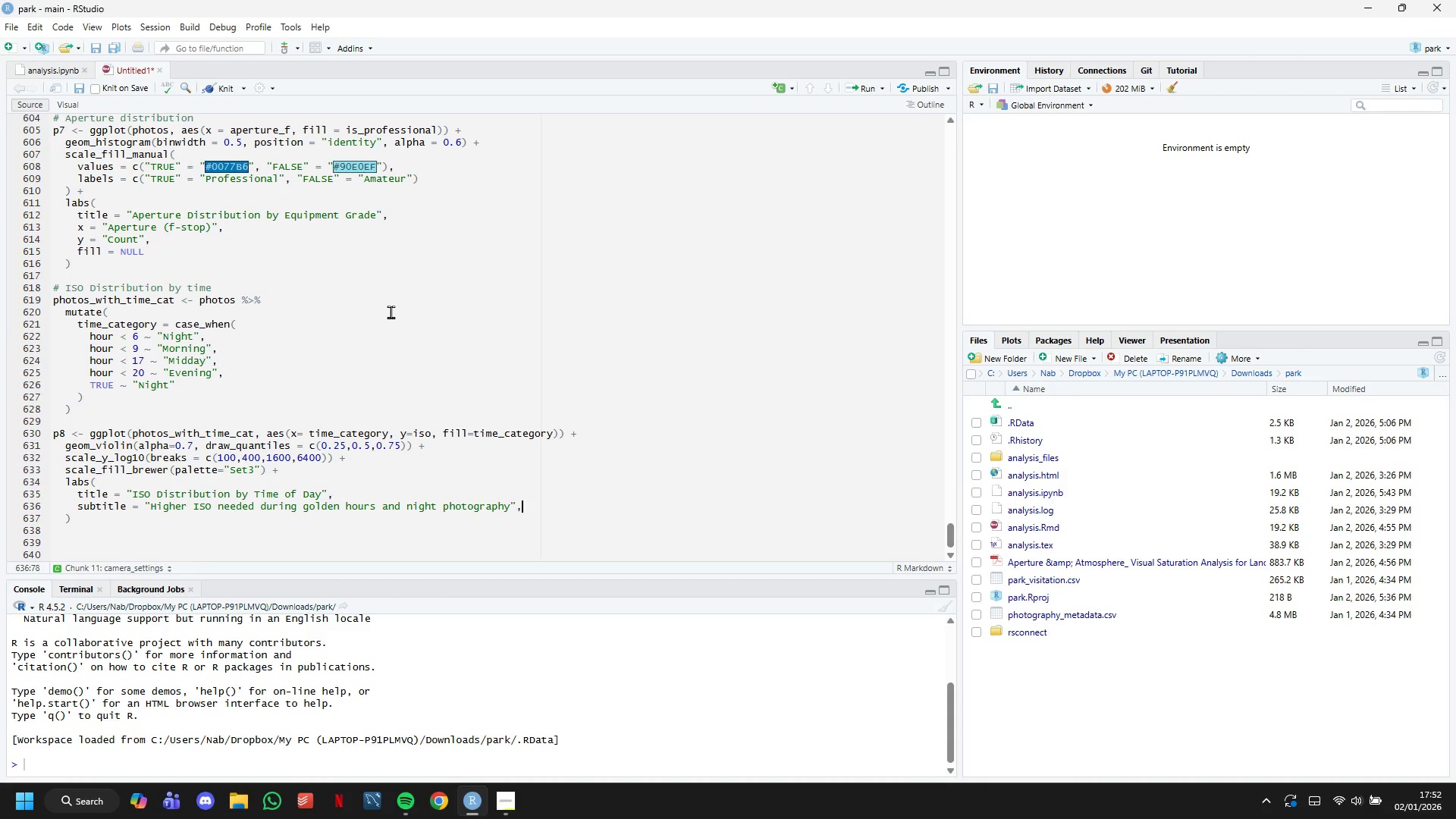 
key(Comma)
 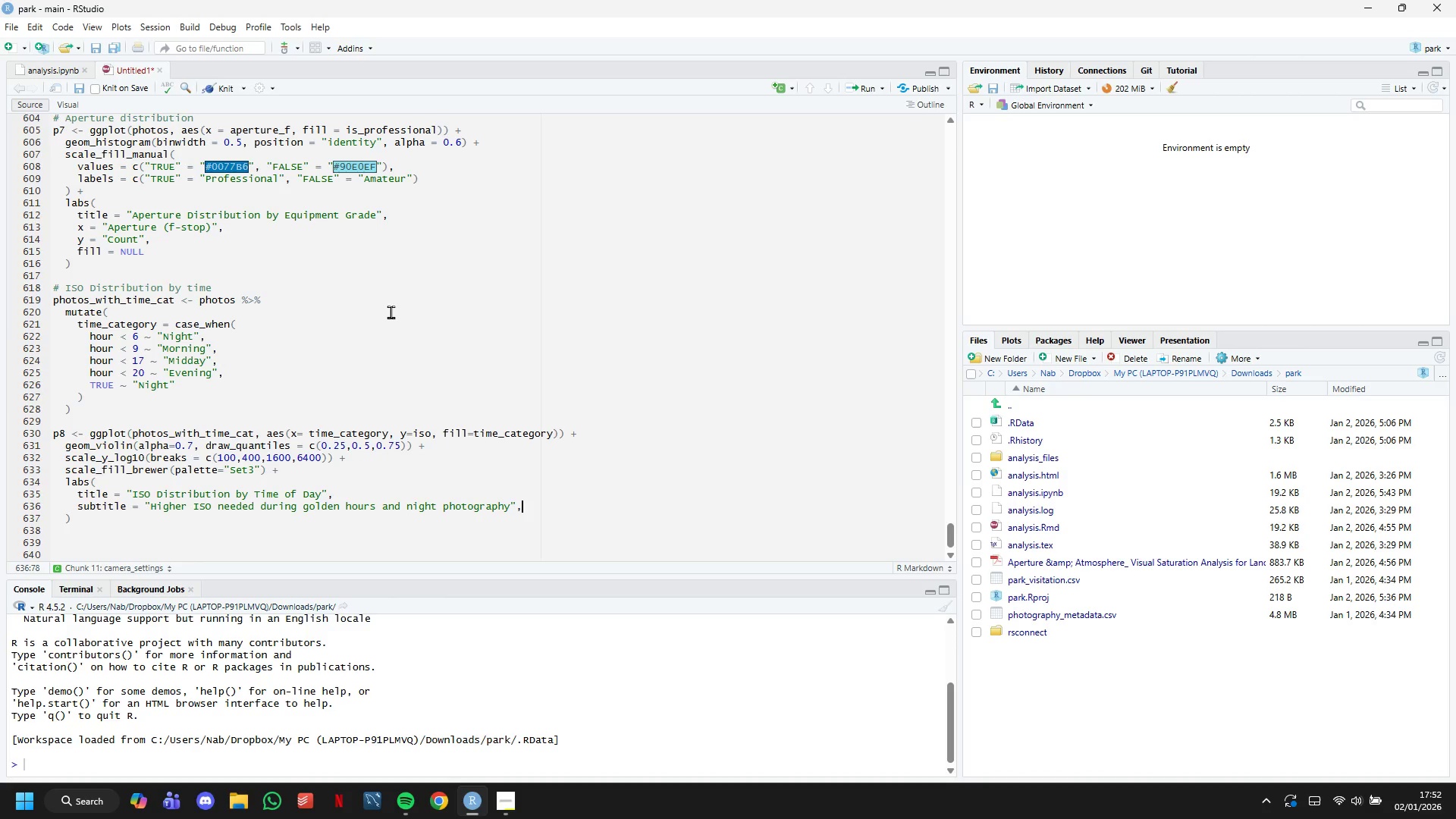 
key(Enter)
 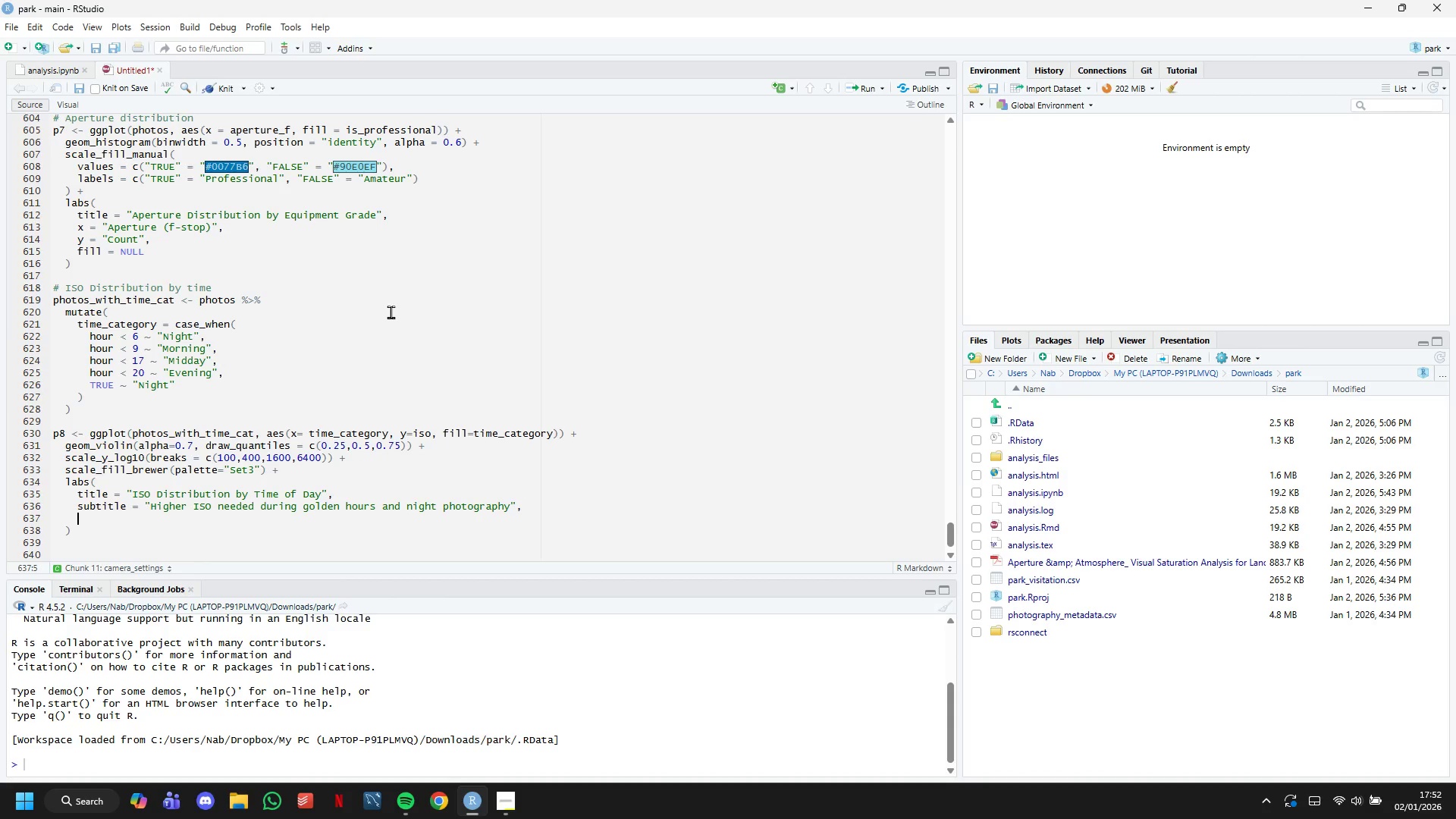 
type(x = NULL,)
 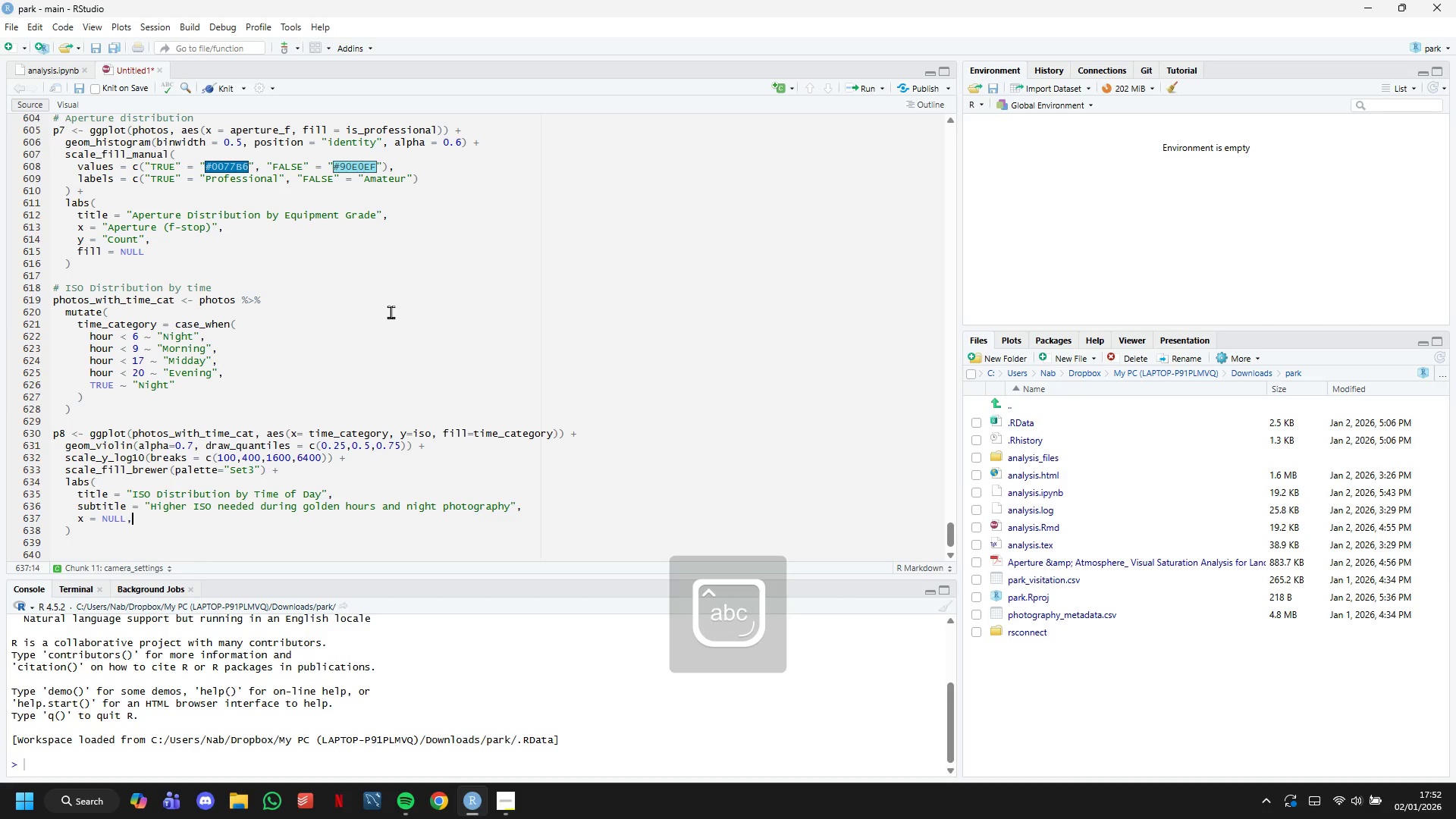 
key(Enter)
 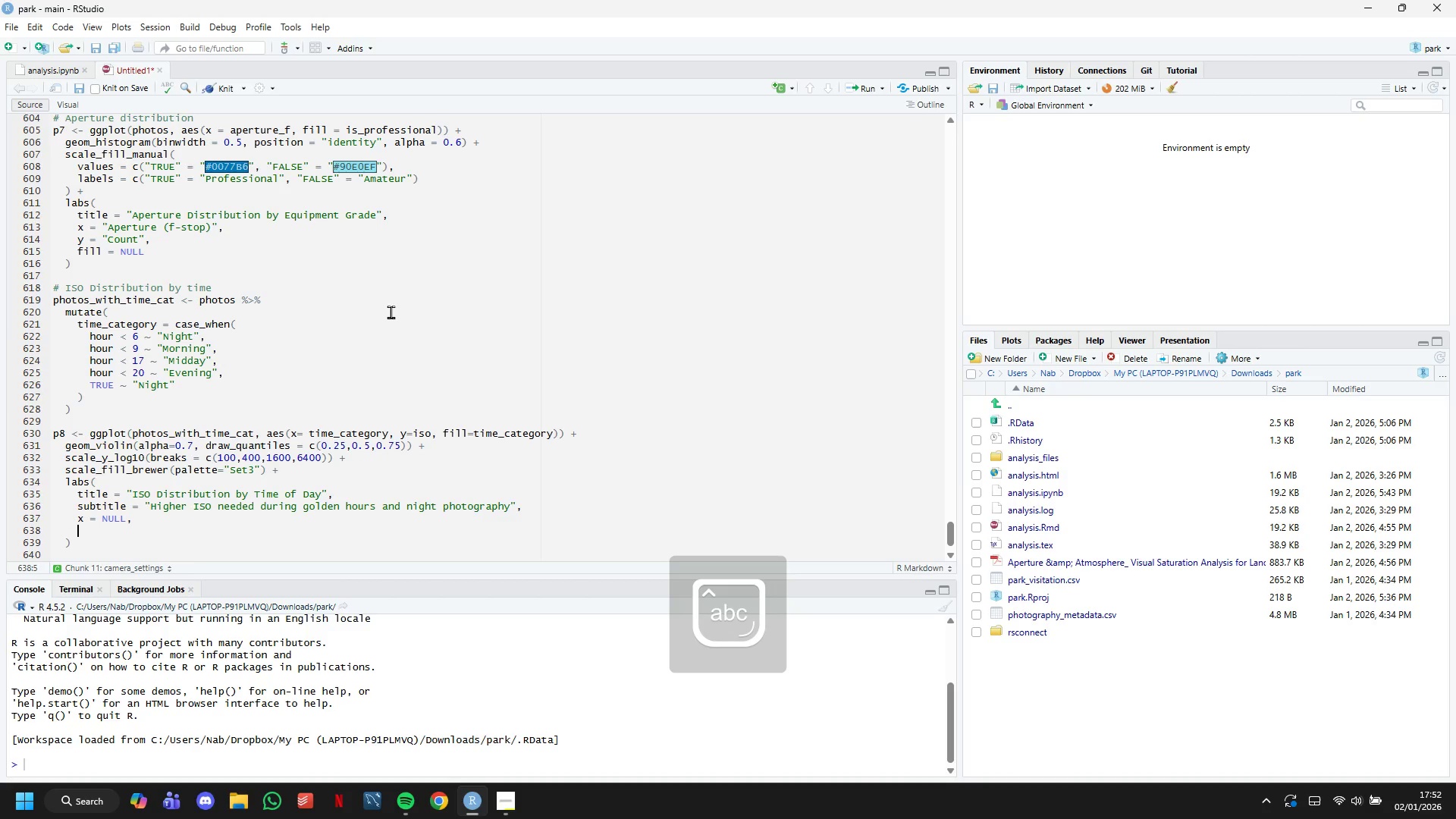 
type(y = "IO)
key(Backspace)
type(SO()
 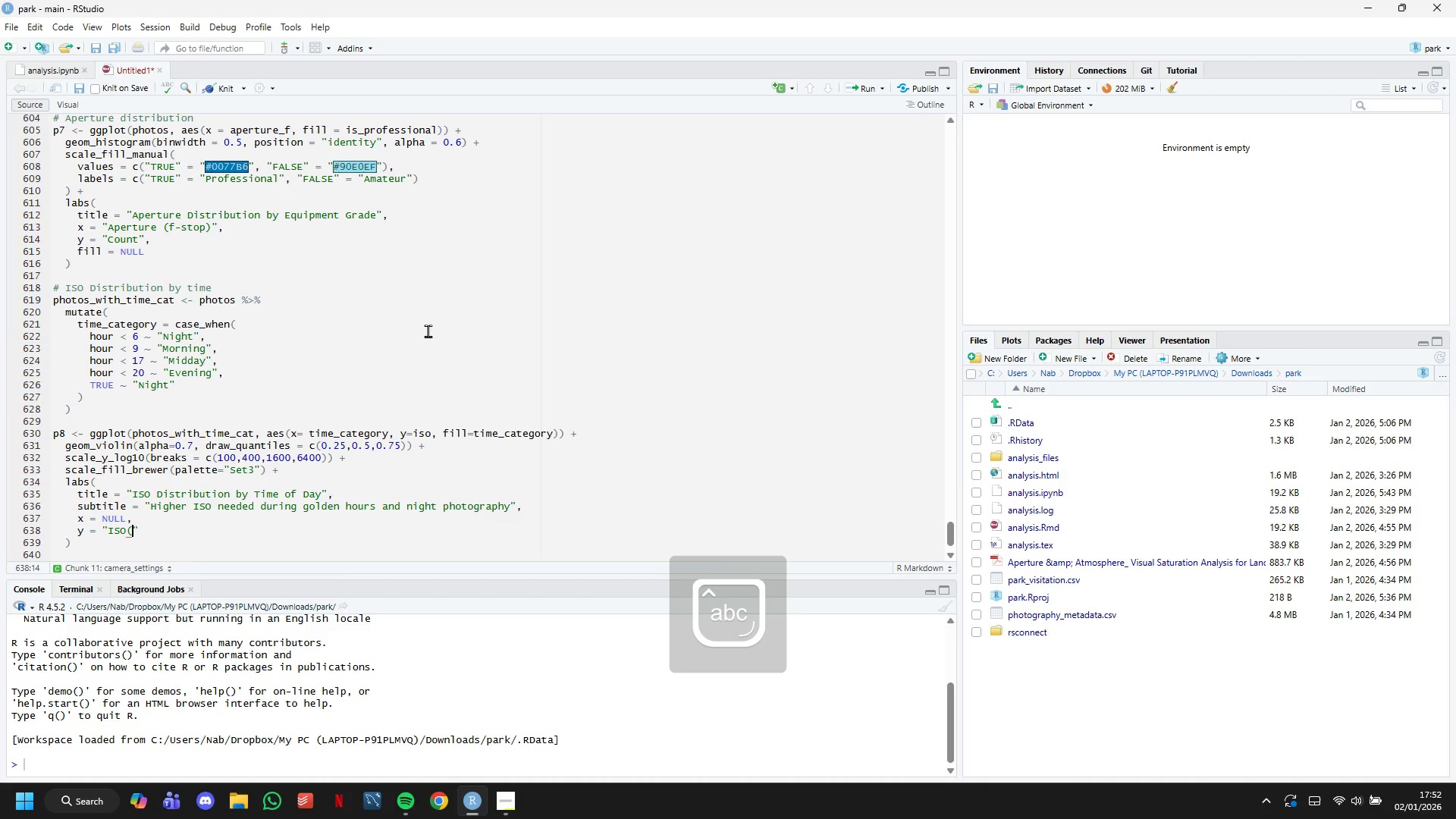 
key(ArrowLeft)
 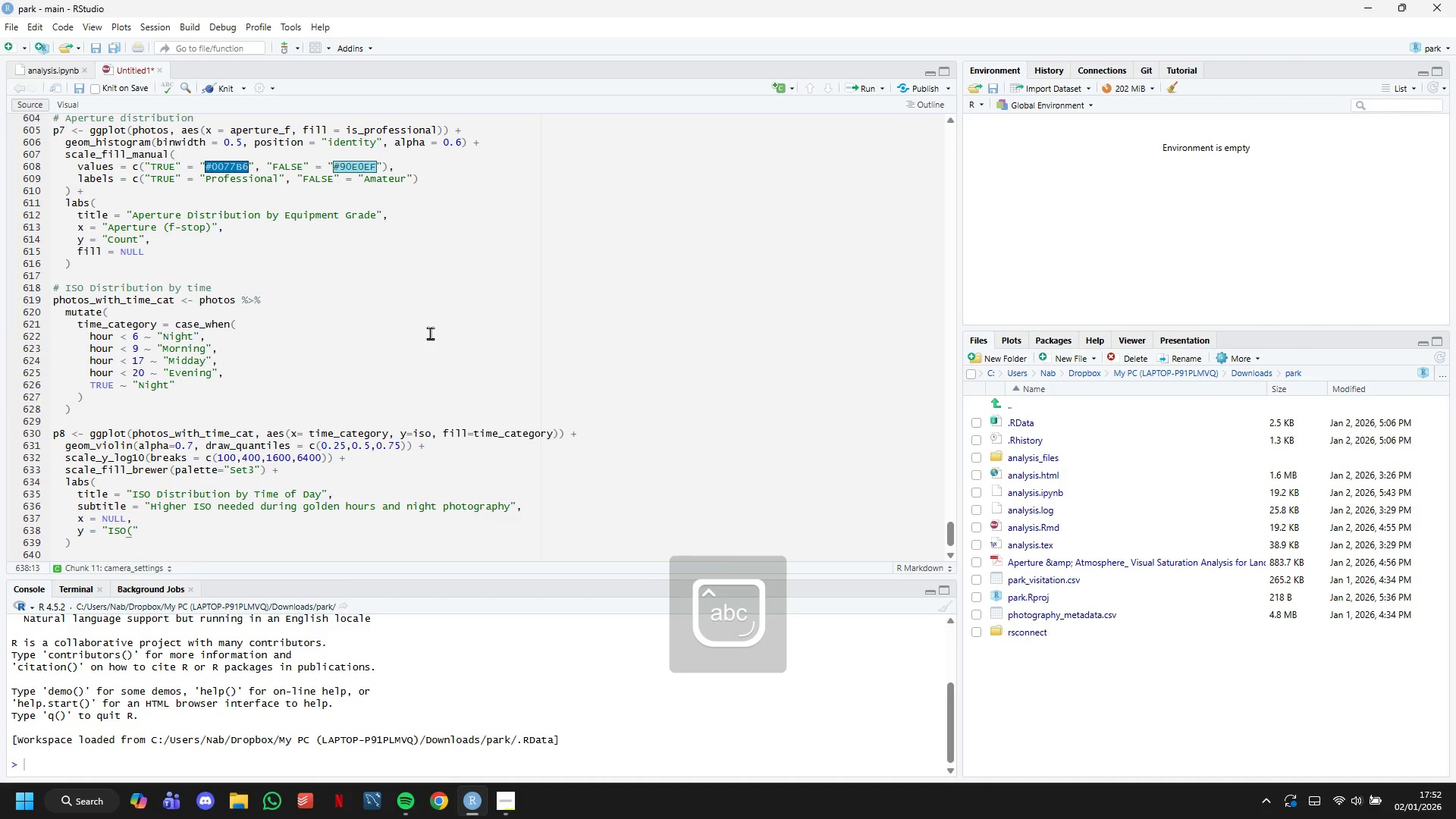 
key(Space)
 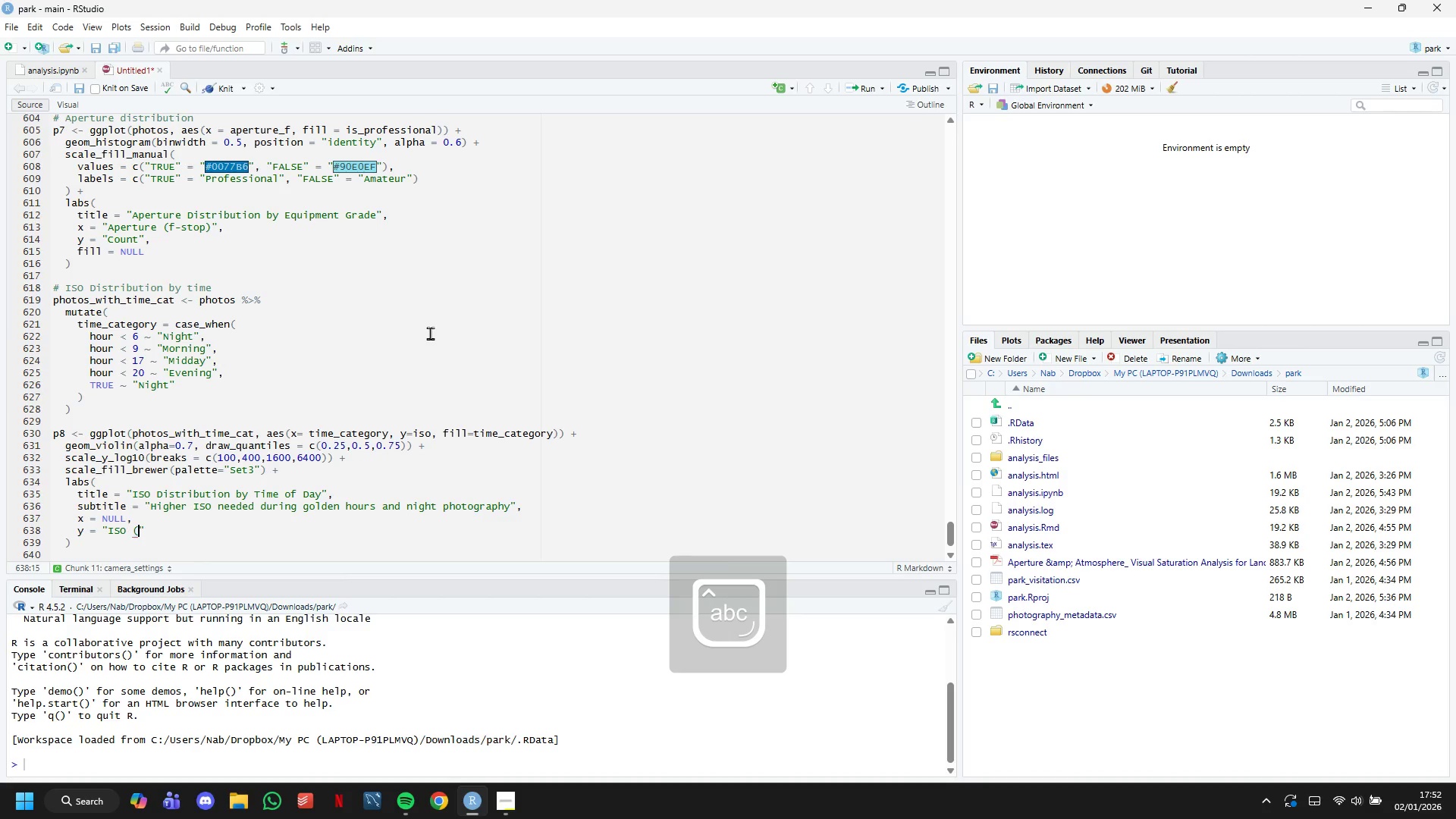 
key(ArrowRight)
 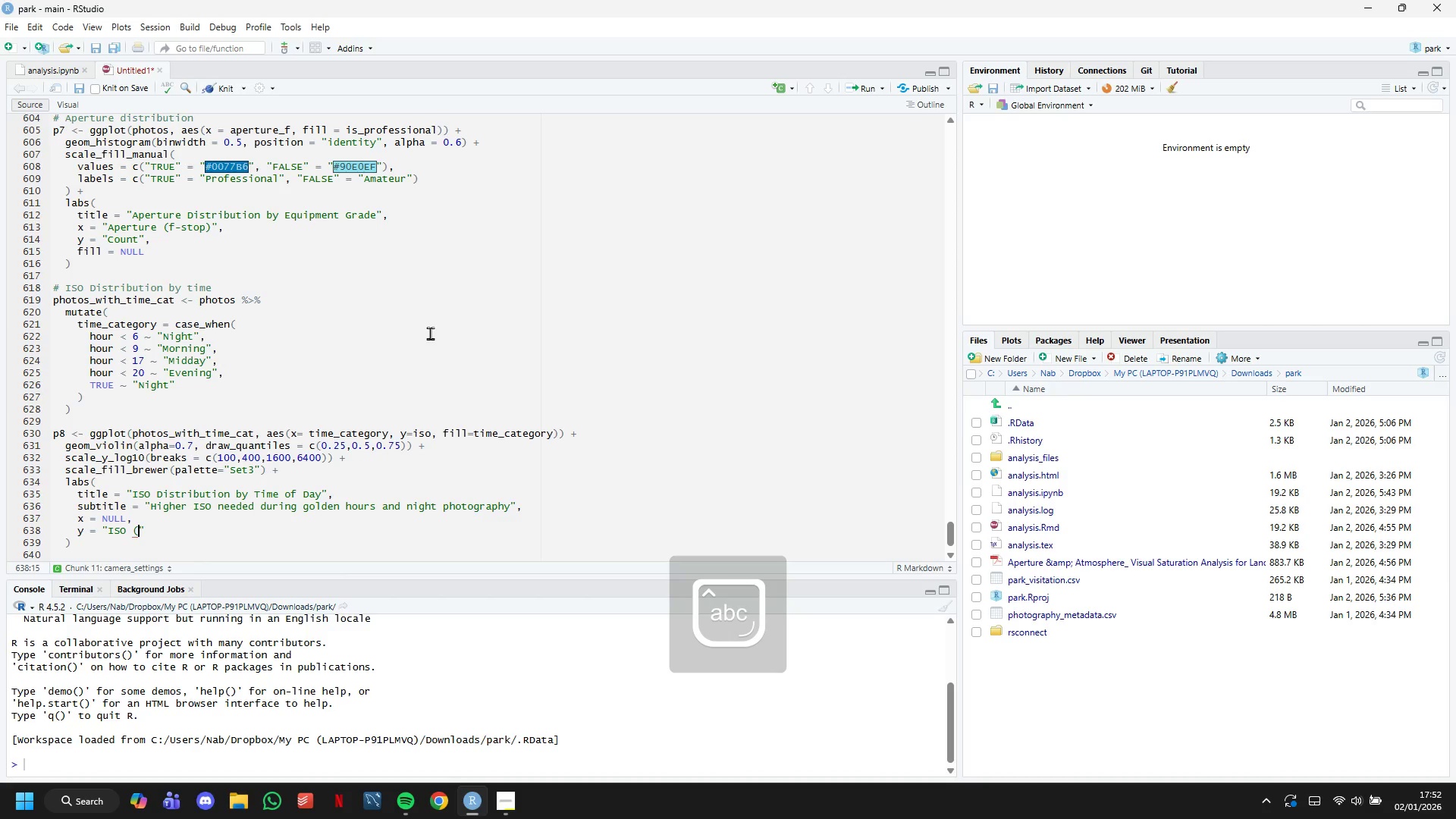 
key(Shift+0)
 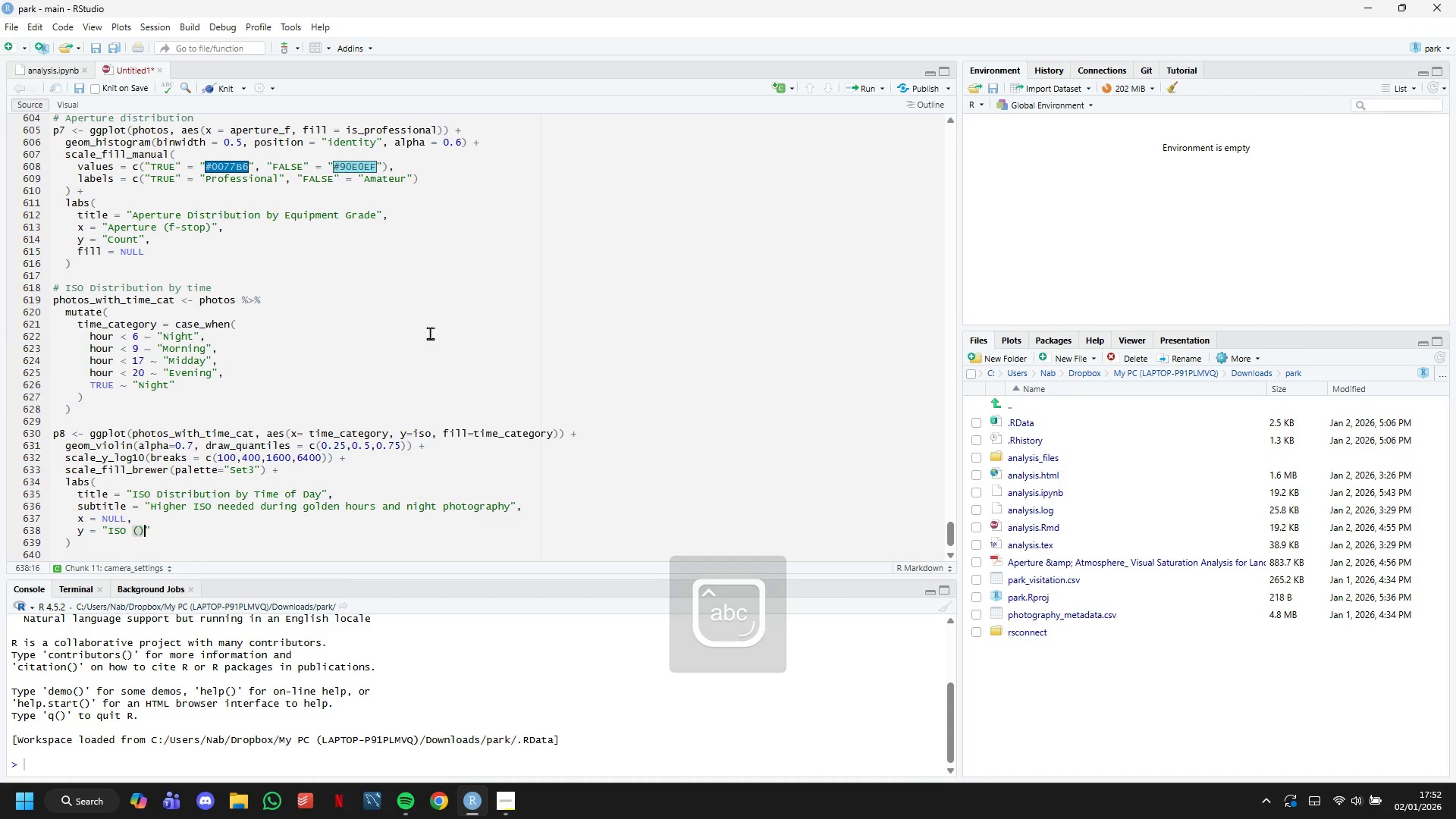 
key(ArrowLeft)
 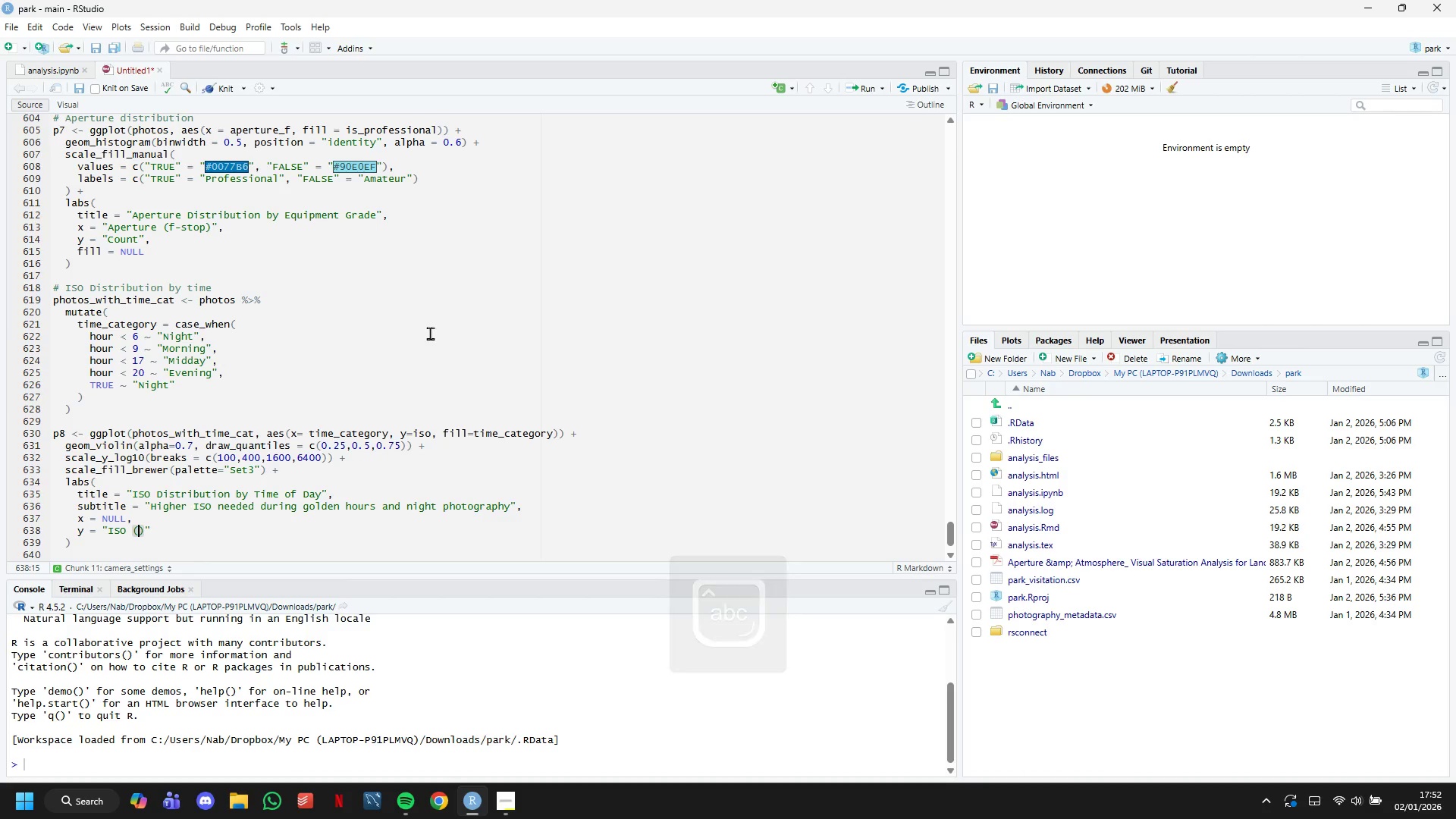 
type(log scale)
 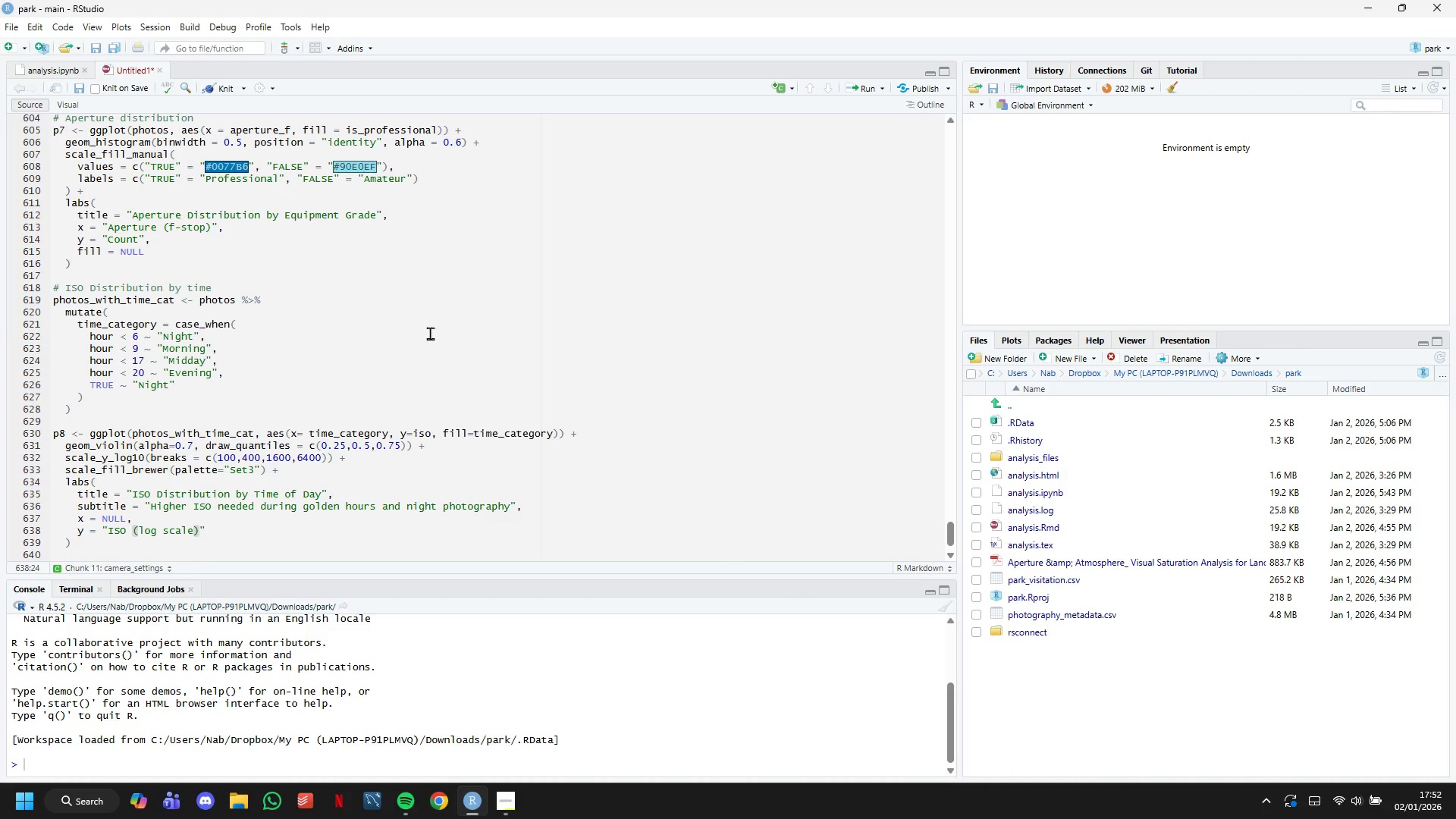 
key(ArrowRight)
 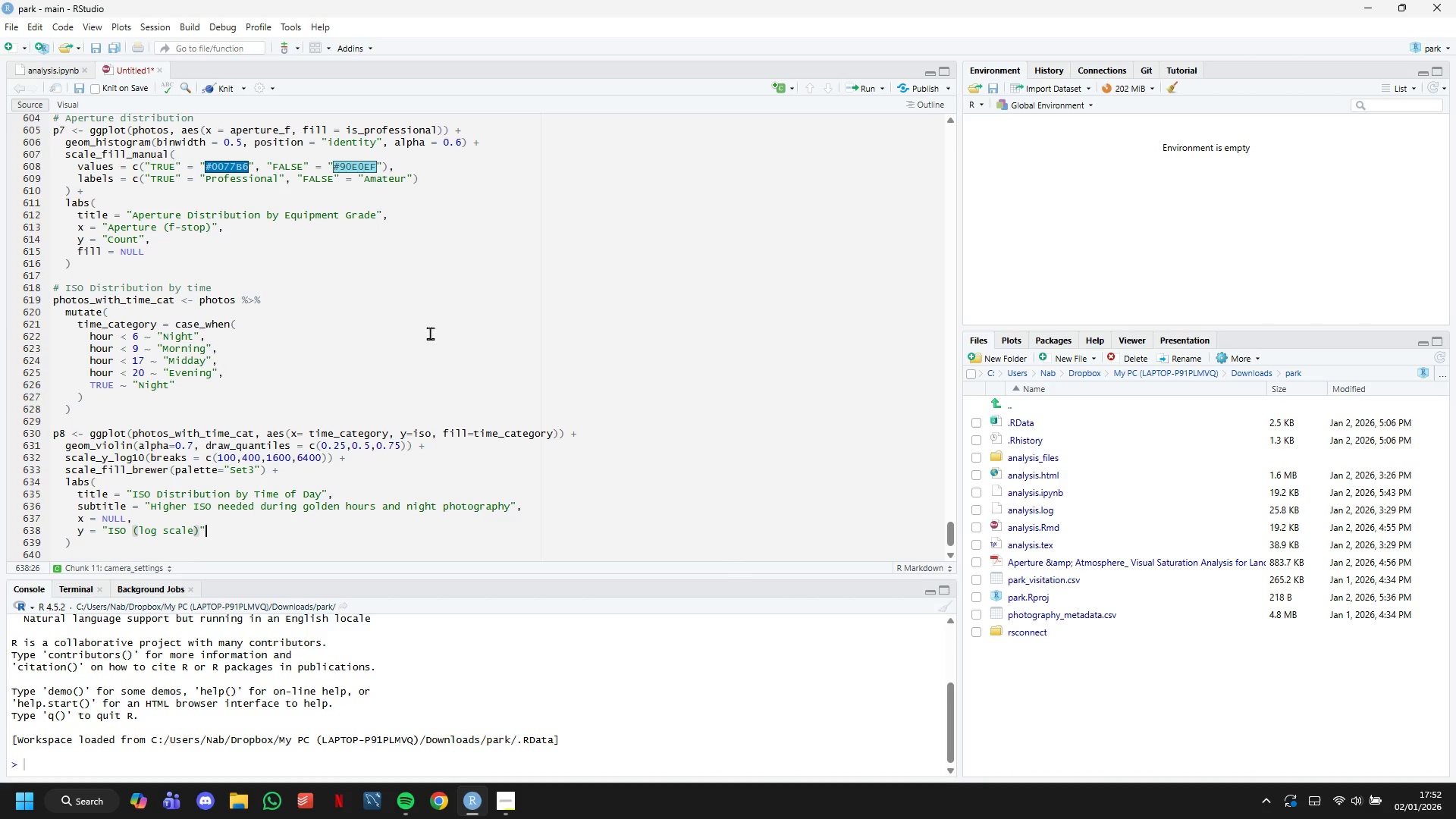 
key(ArrowRight)
 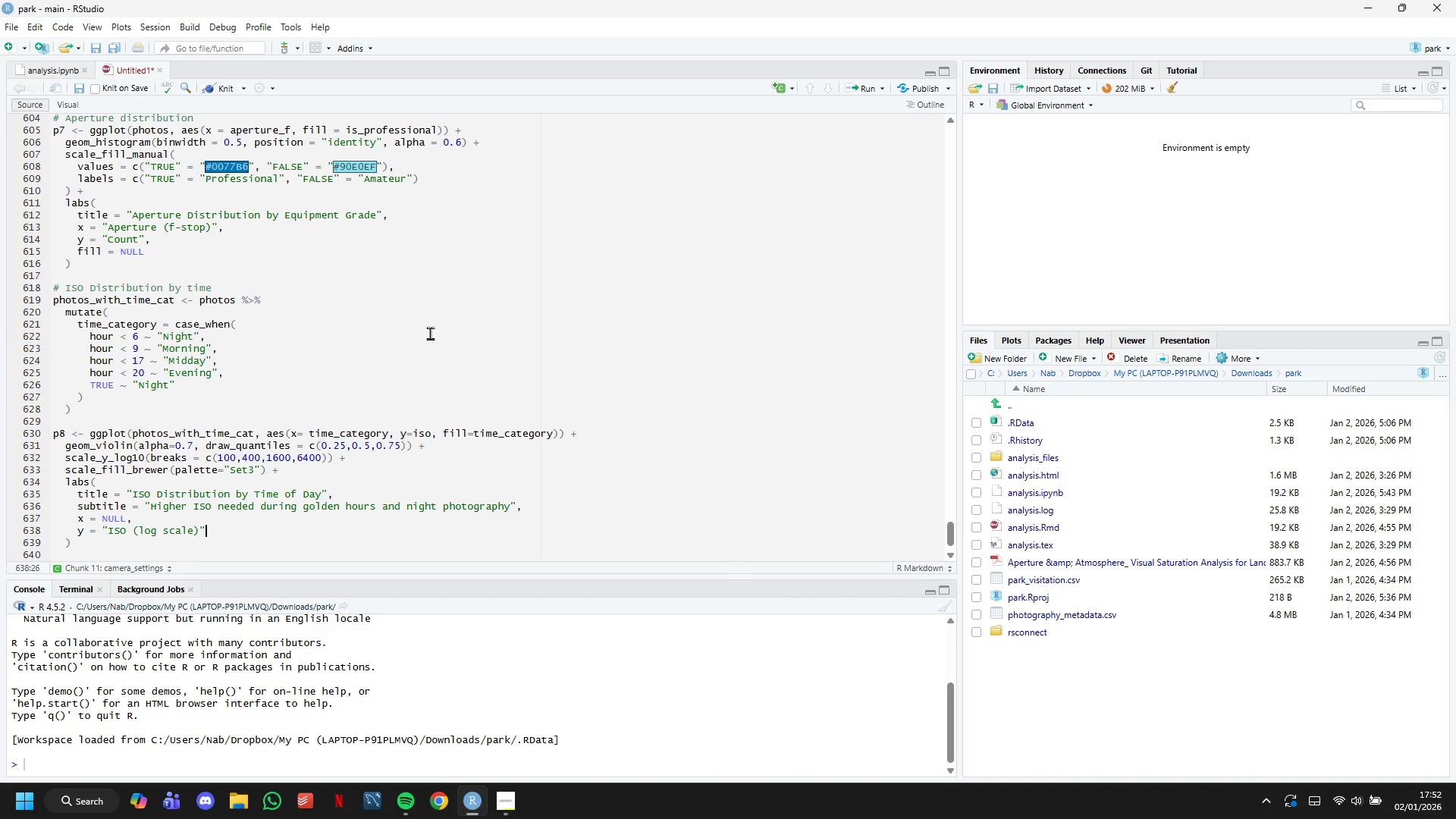 
key(Comma)
 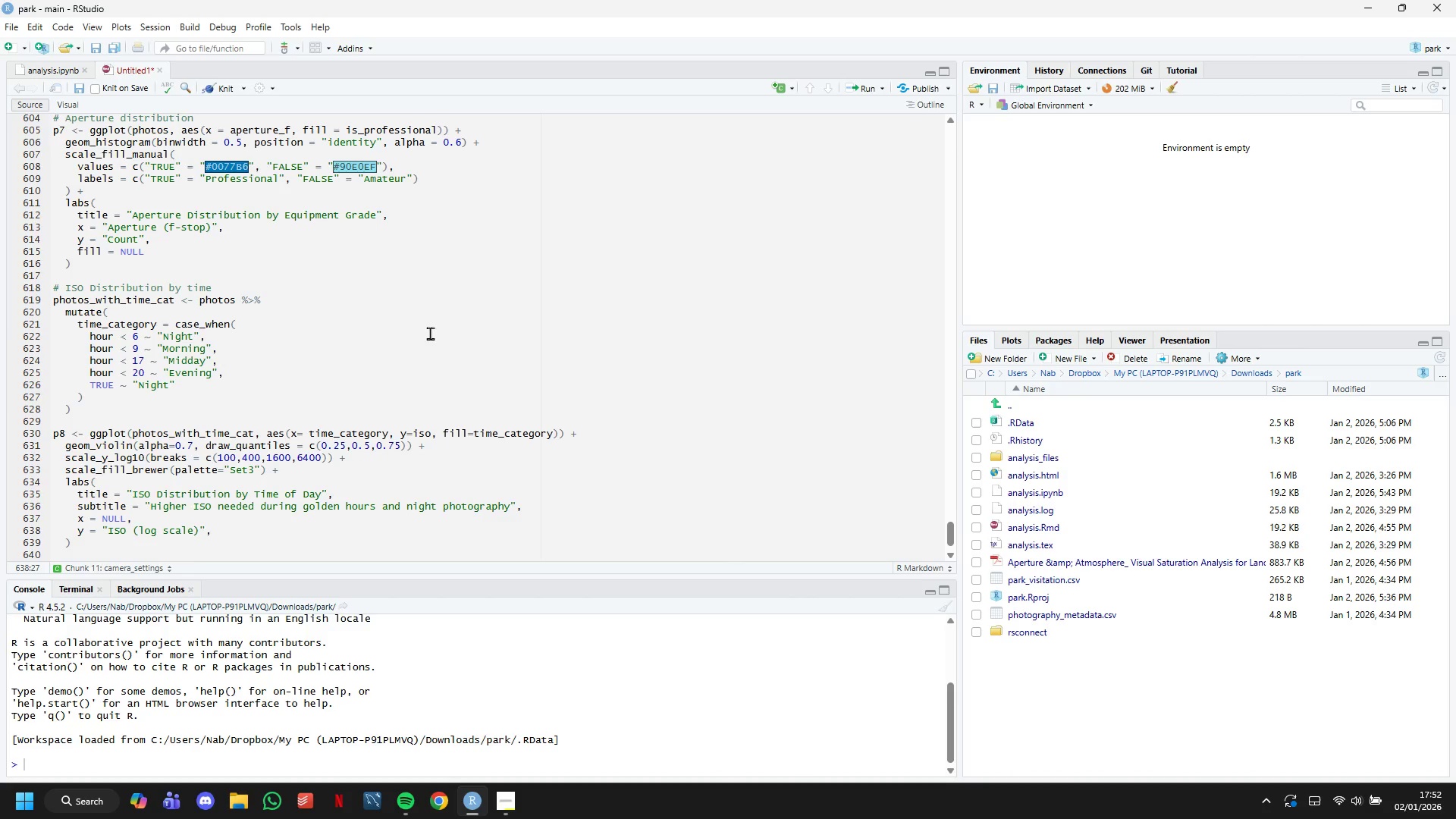 
key(Enter)
 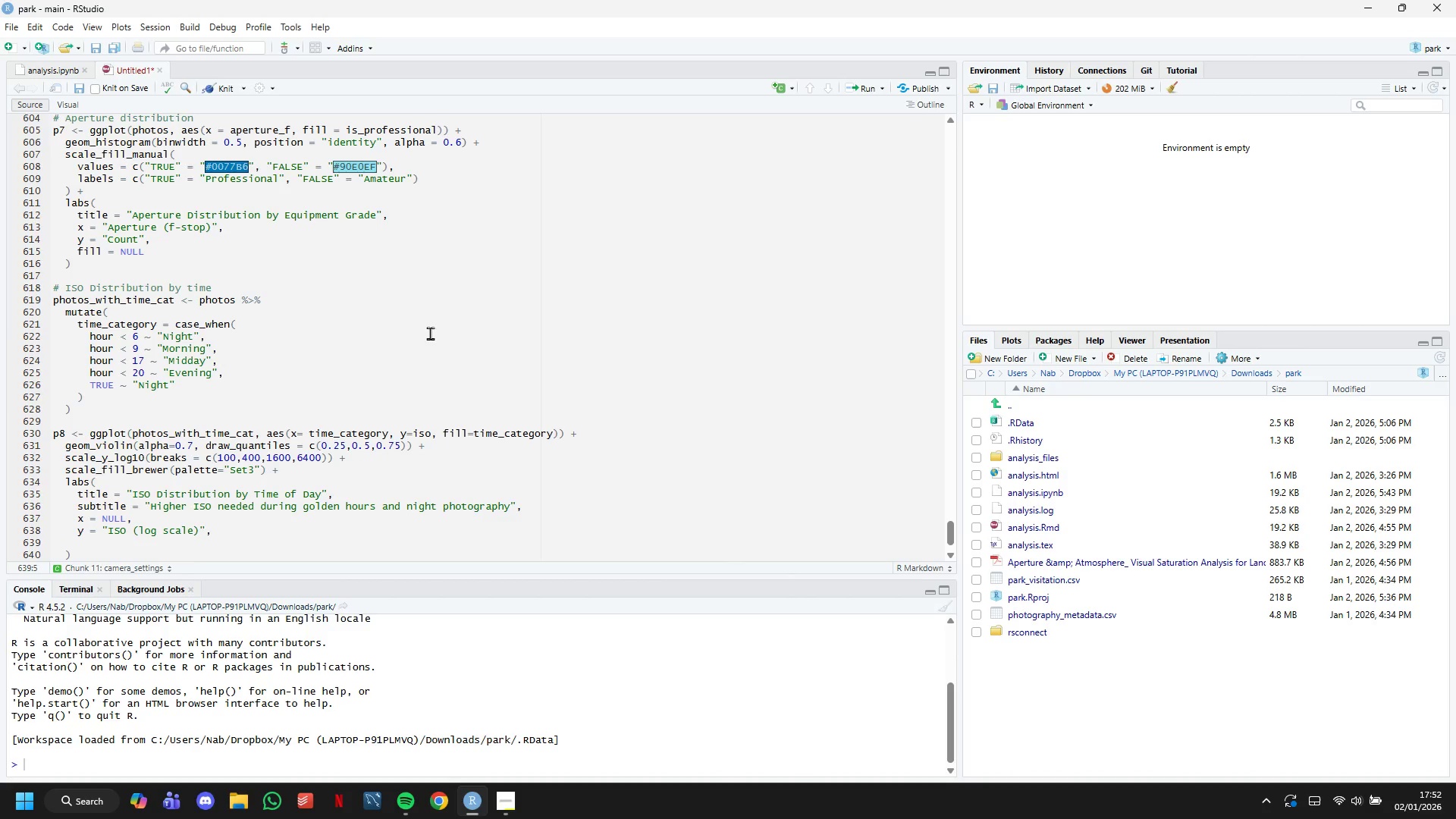 
type(fill = "Time)
 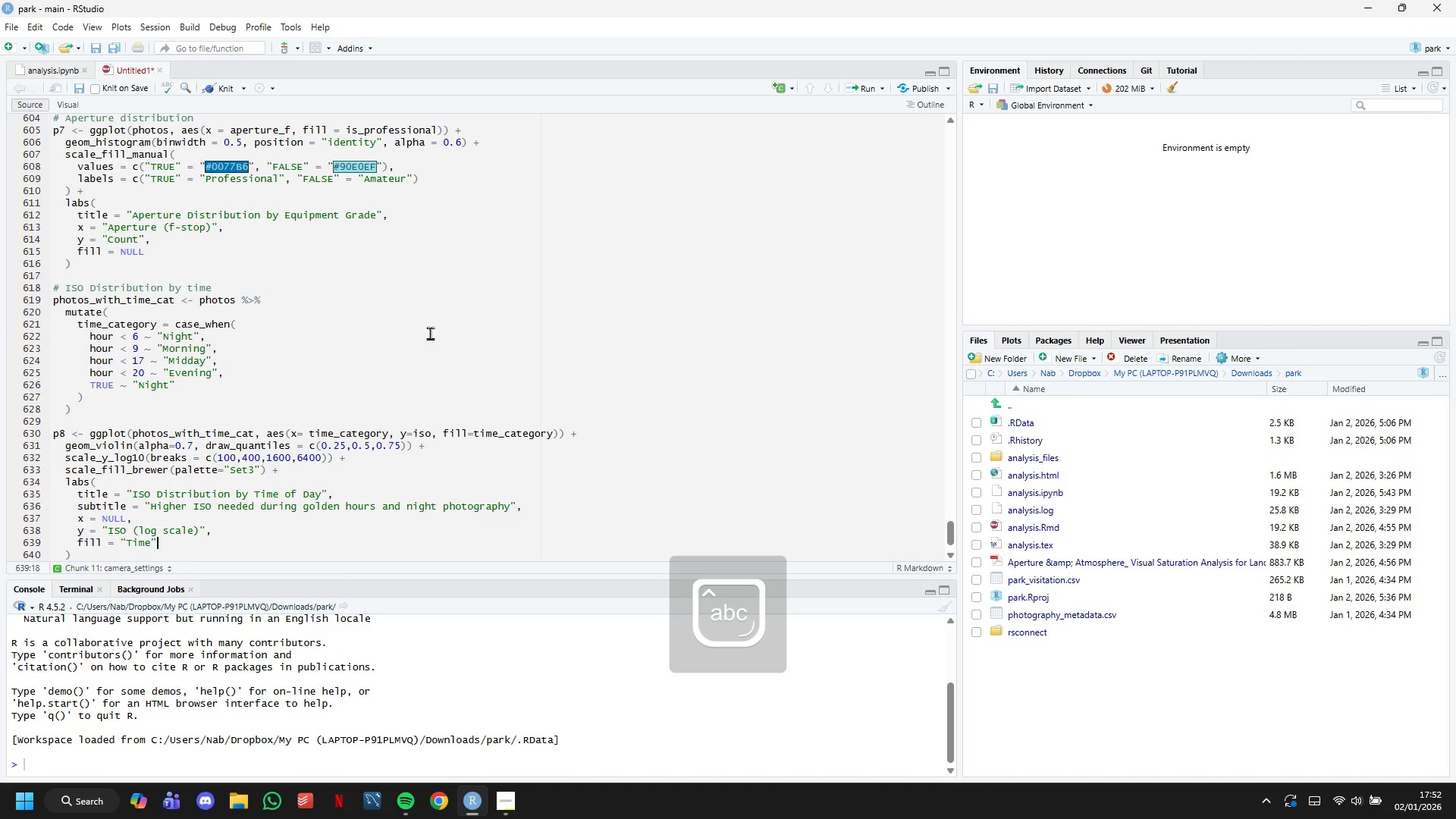 
key(ArrowRight)
 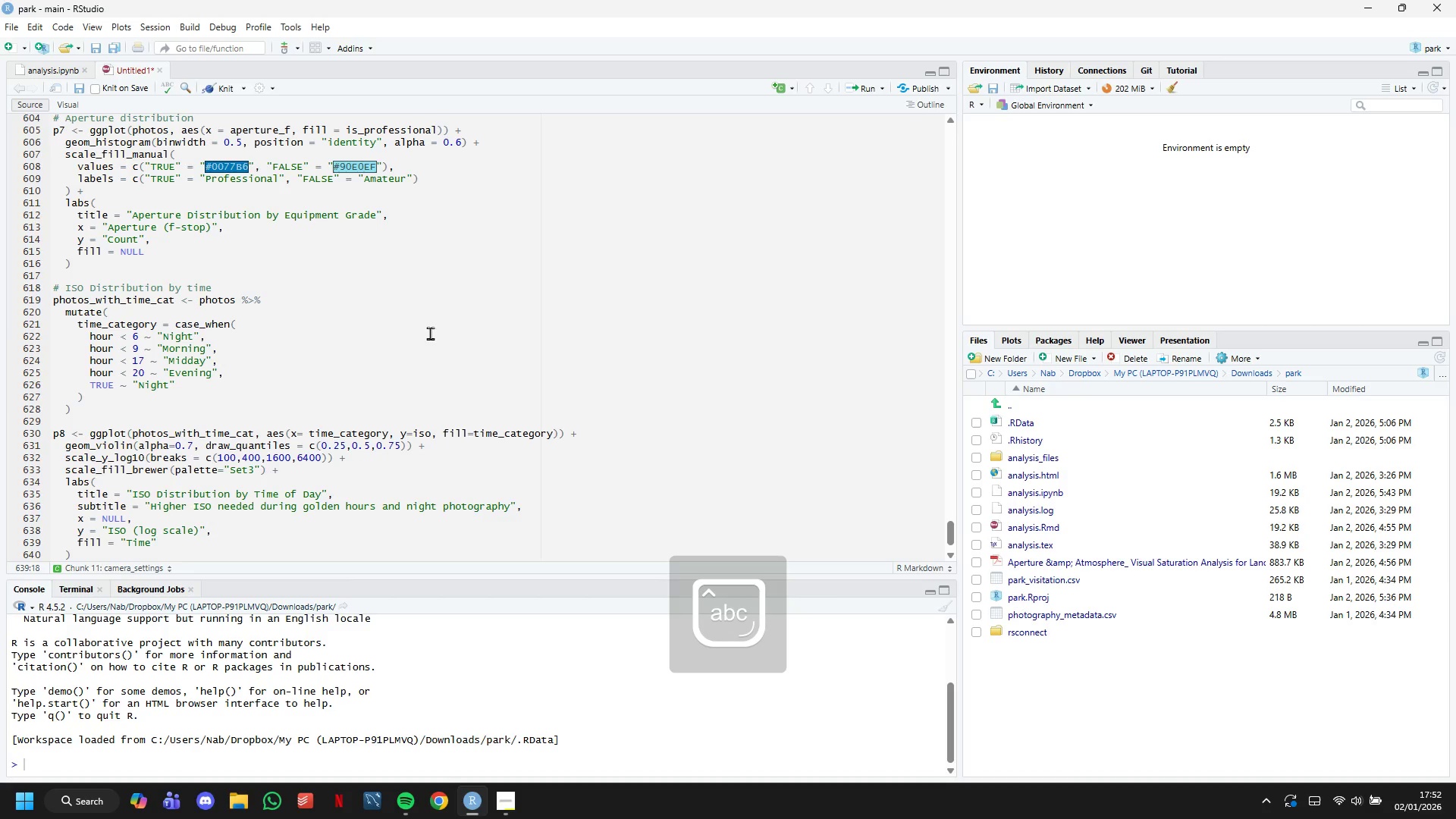 
key(ArrowDown)
 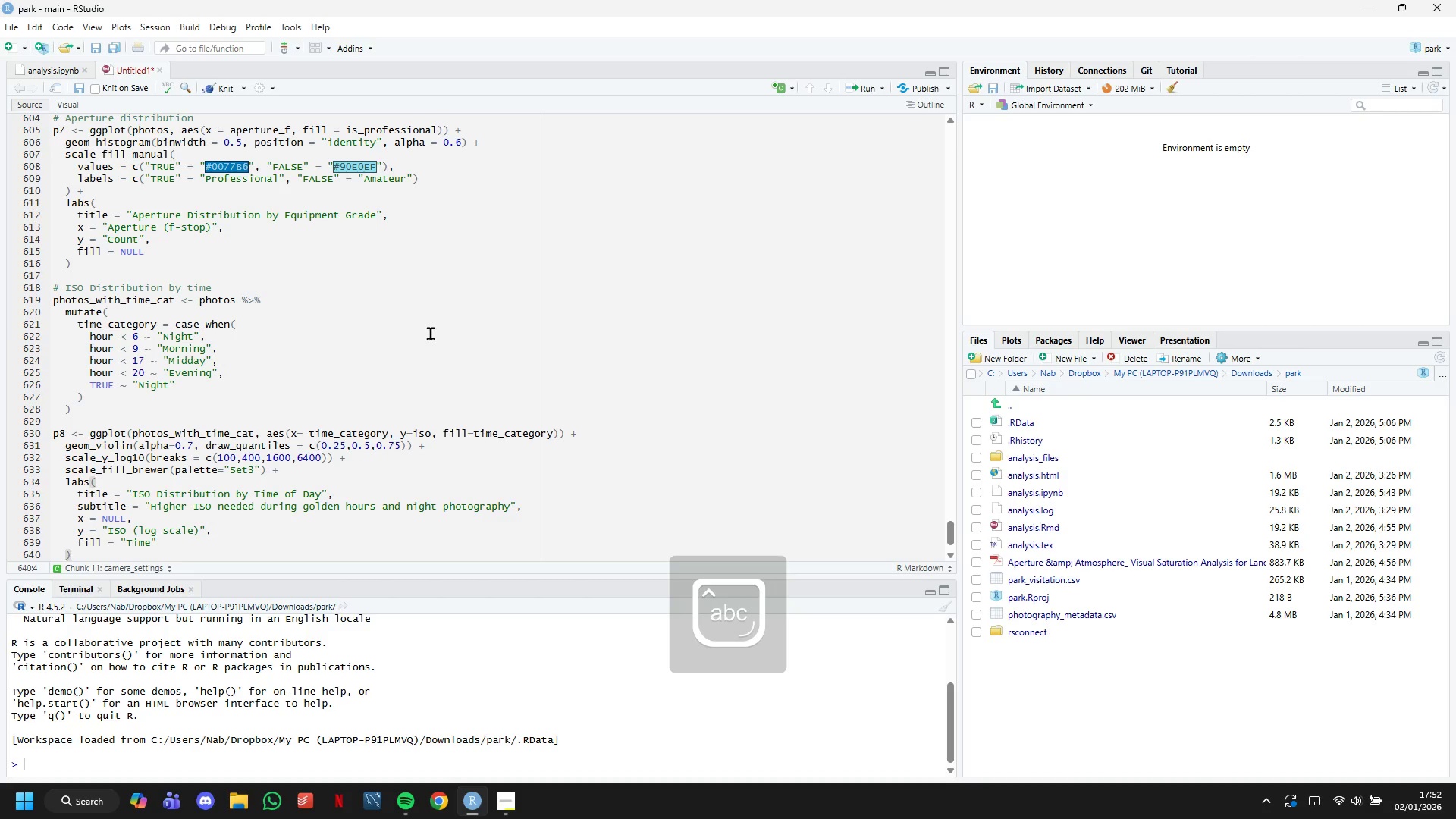 
key(Space)
 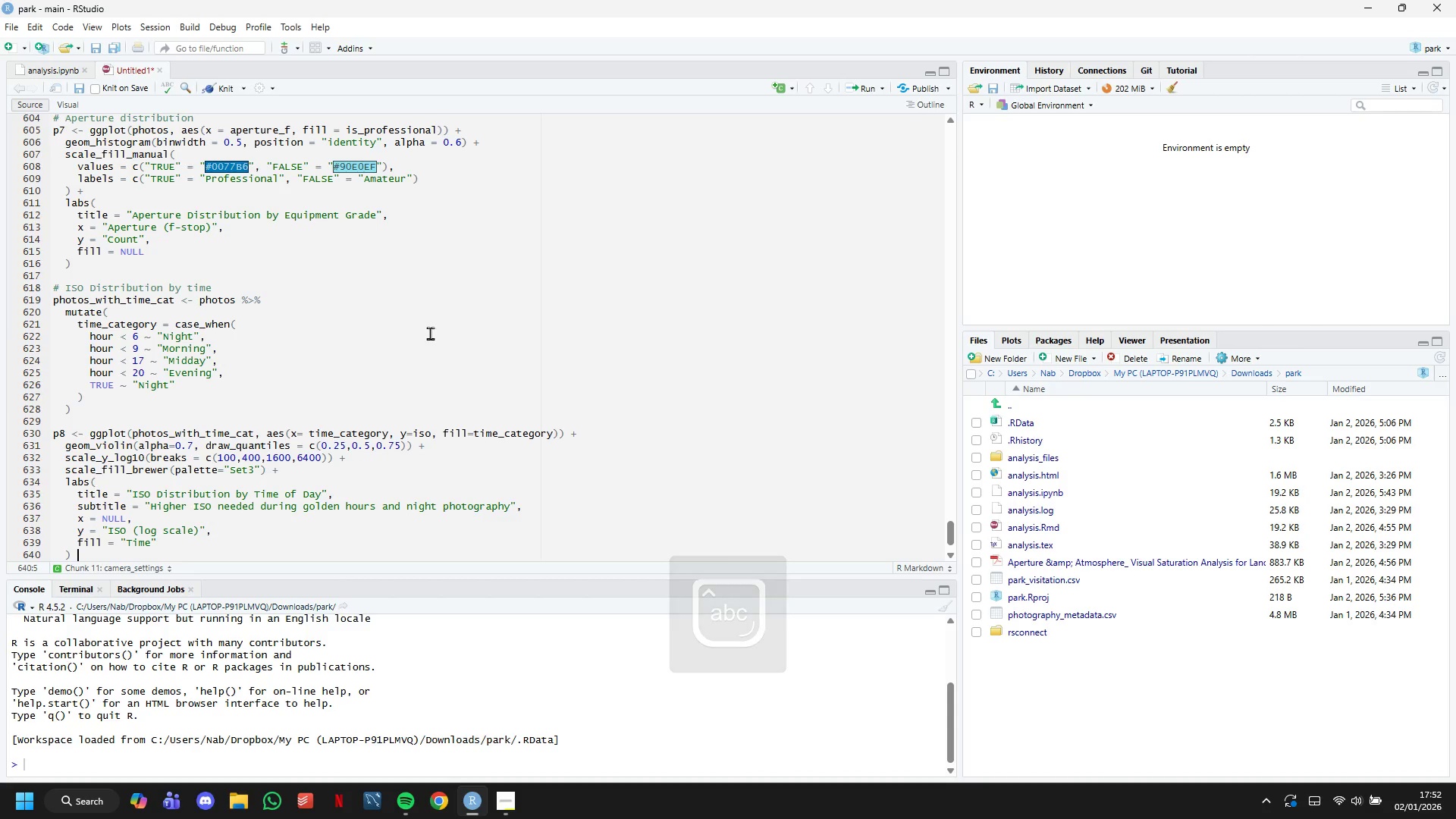 
key(Shift+Equal)
 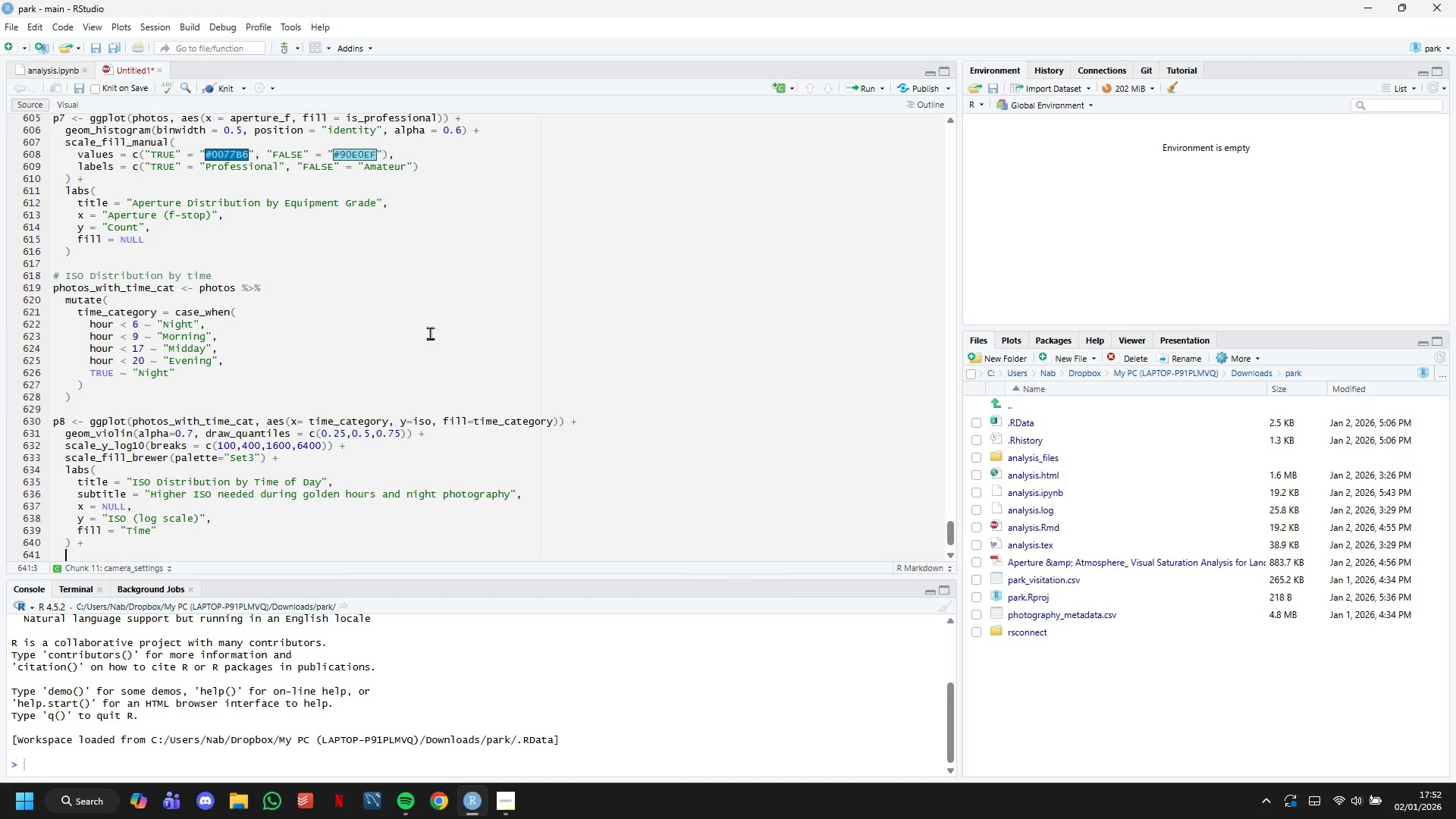 
key(Enter)
 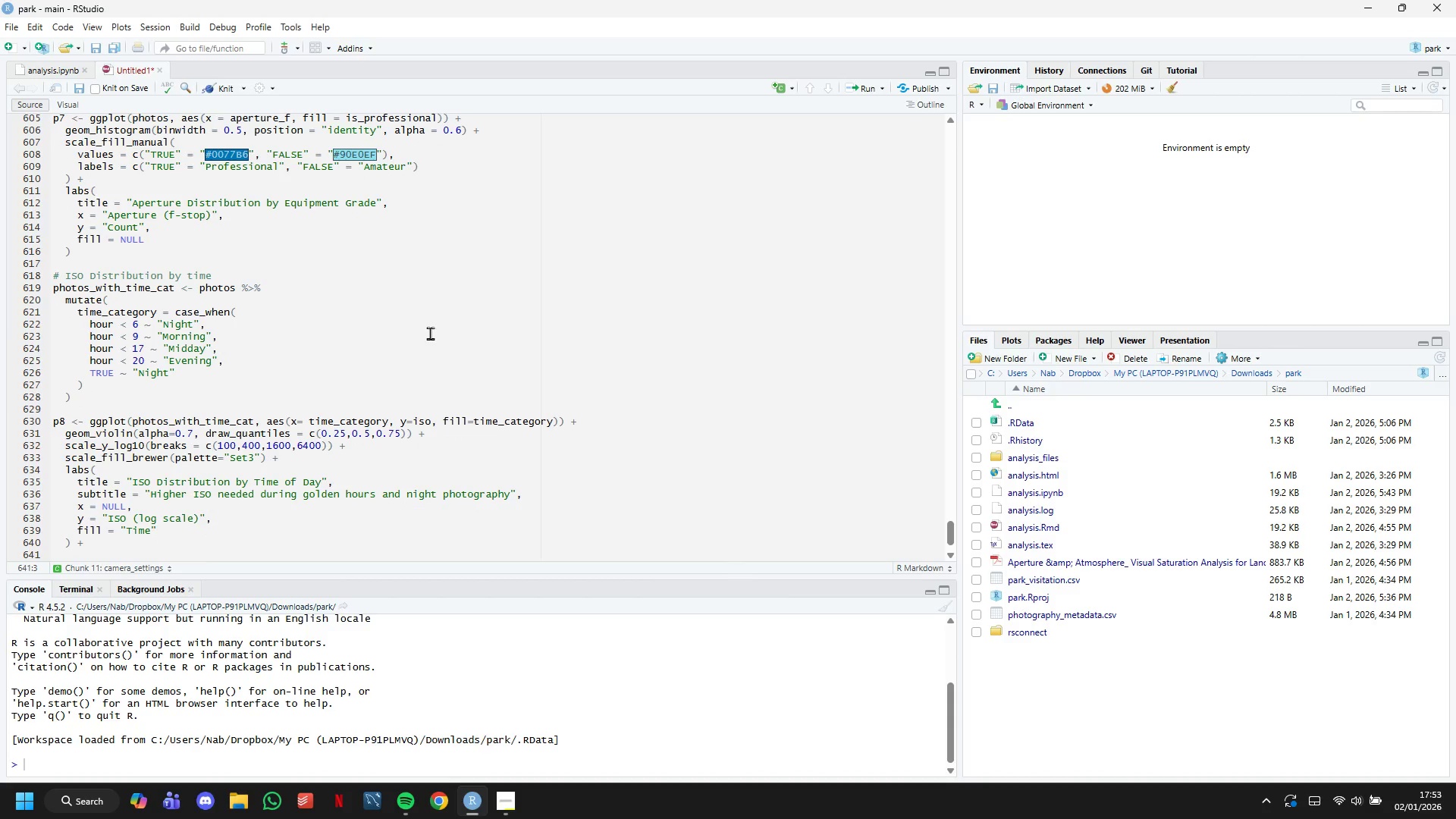 
wait(11.7)
 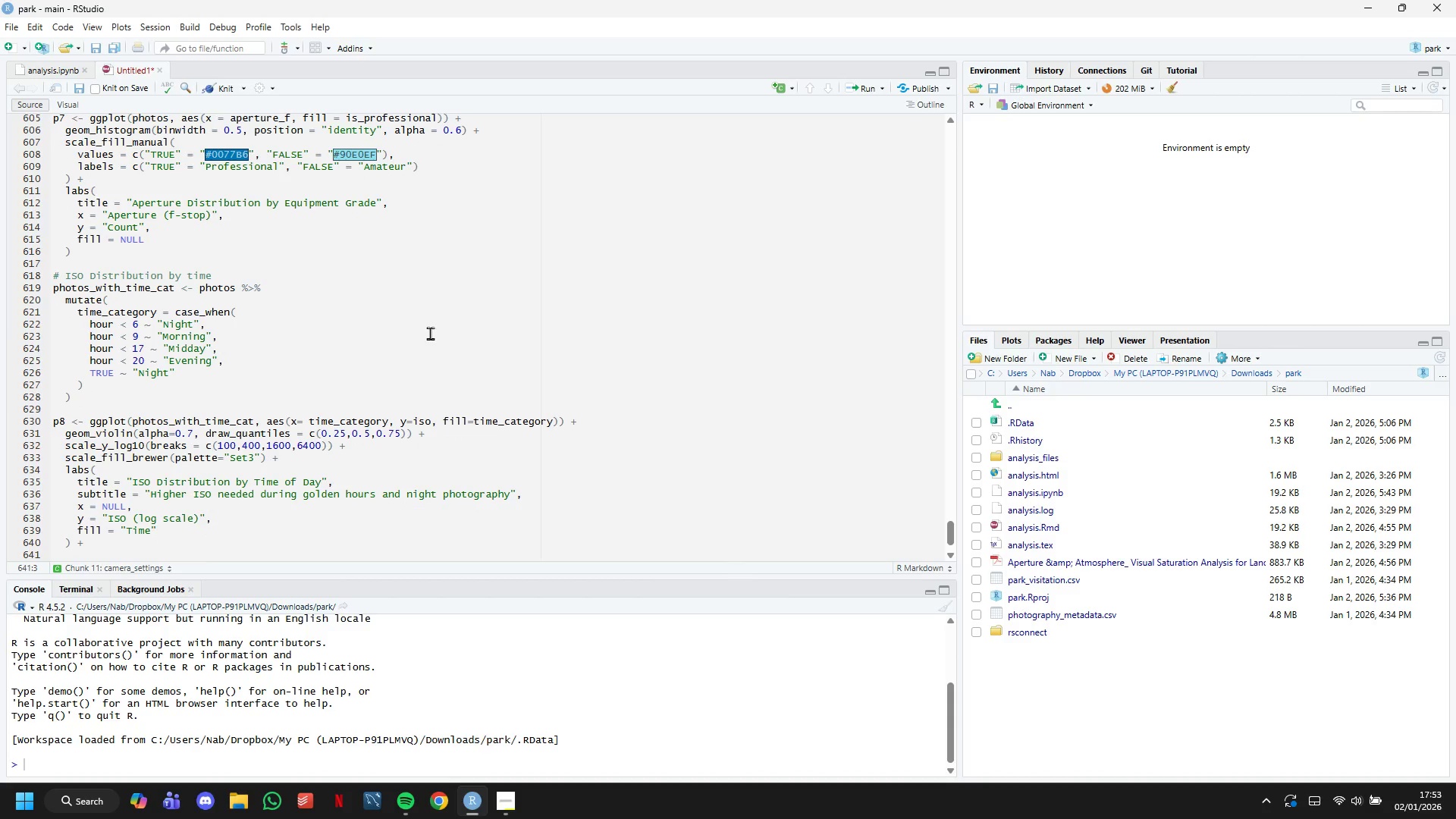 
type(theme(legend.position="none)
 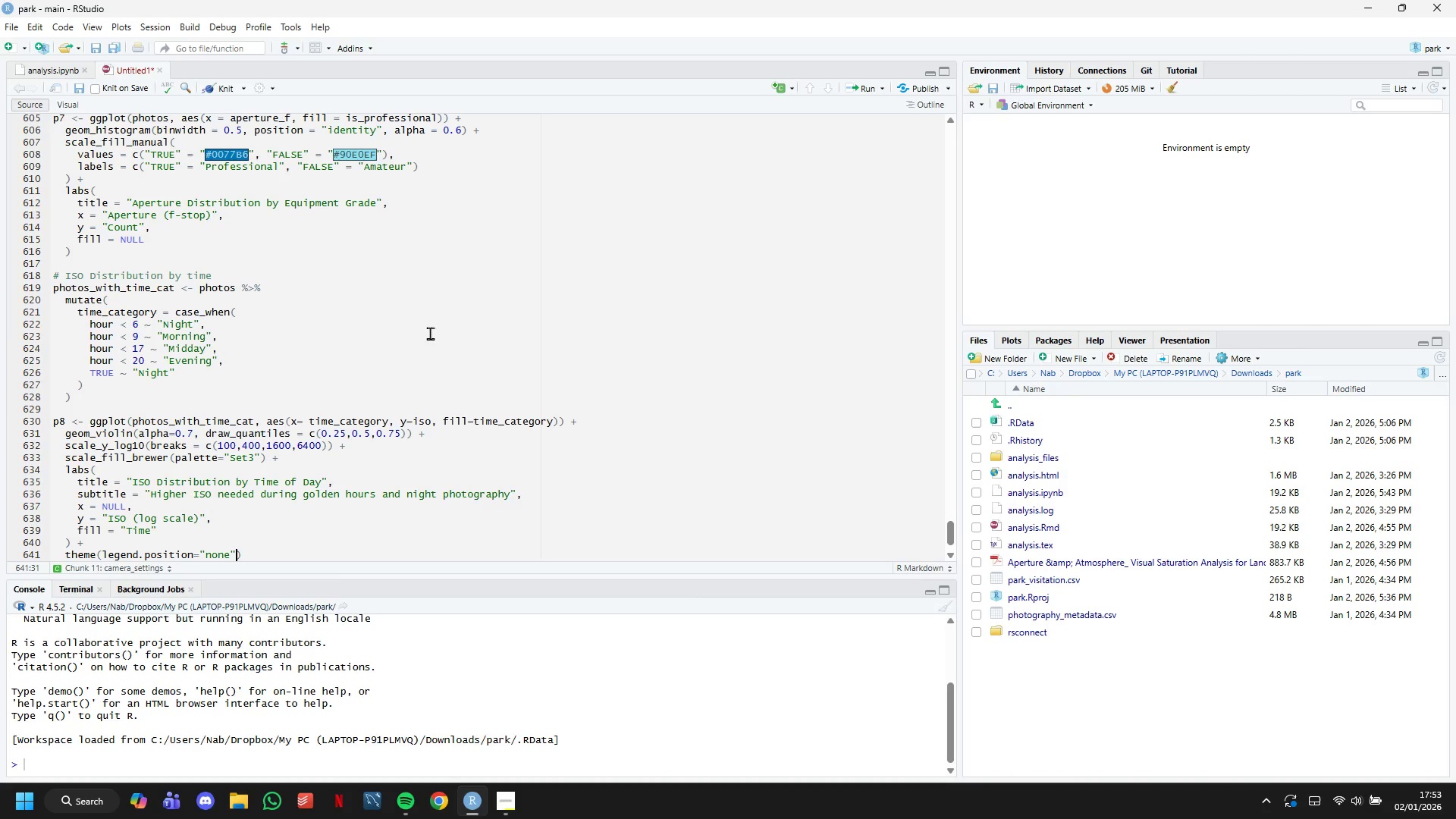 
key(ArrowRight)
 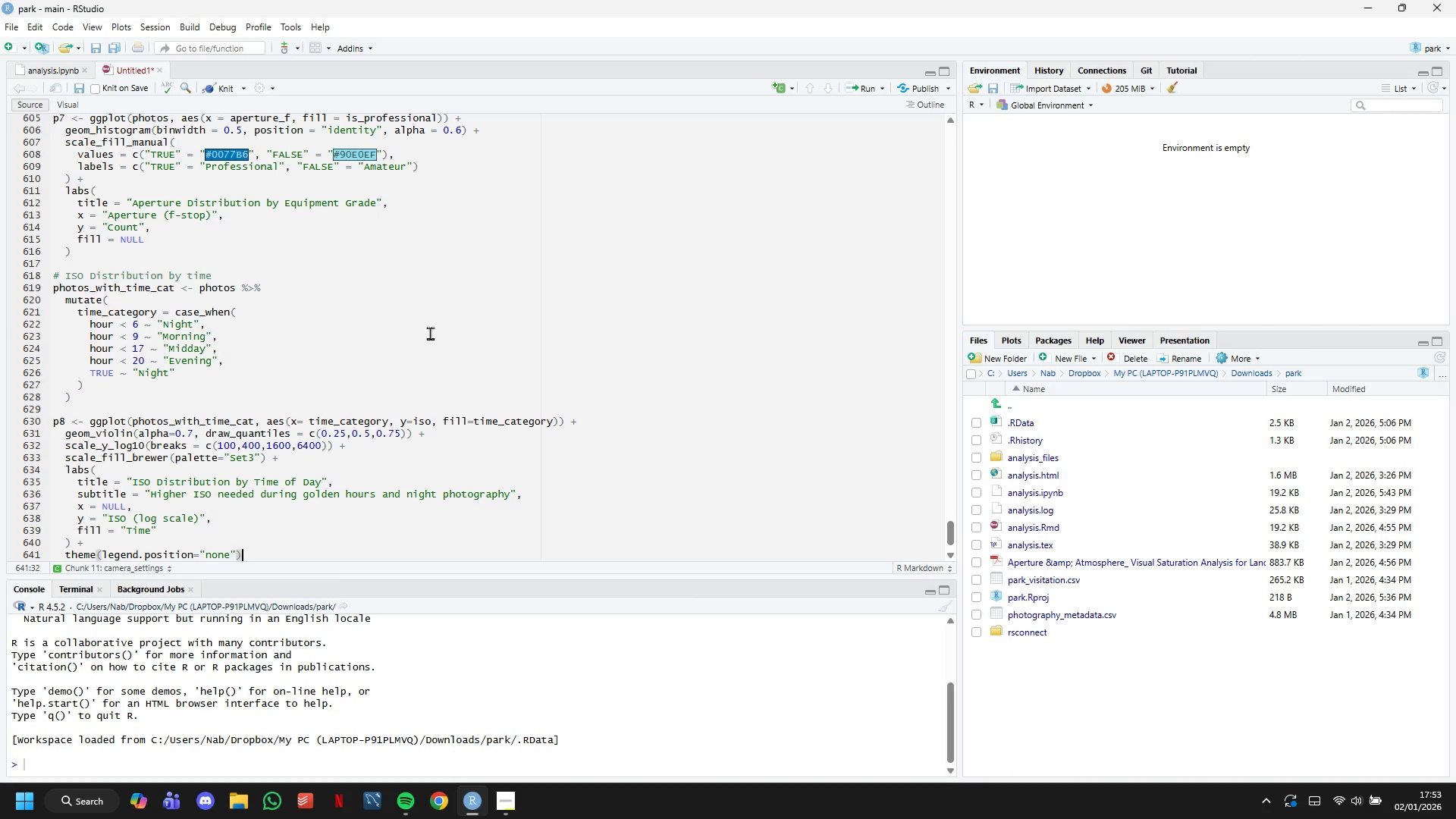 
key(ArrowRight)
 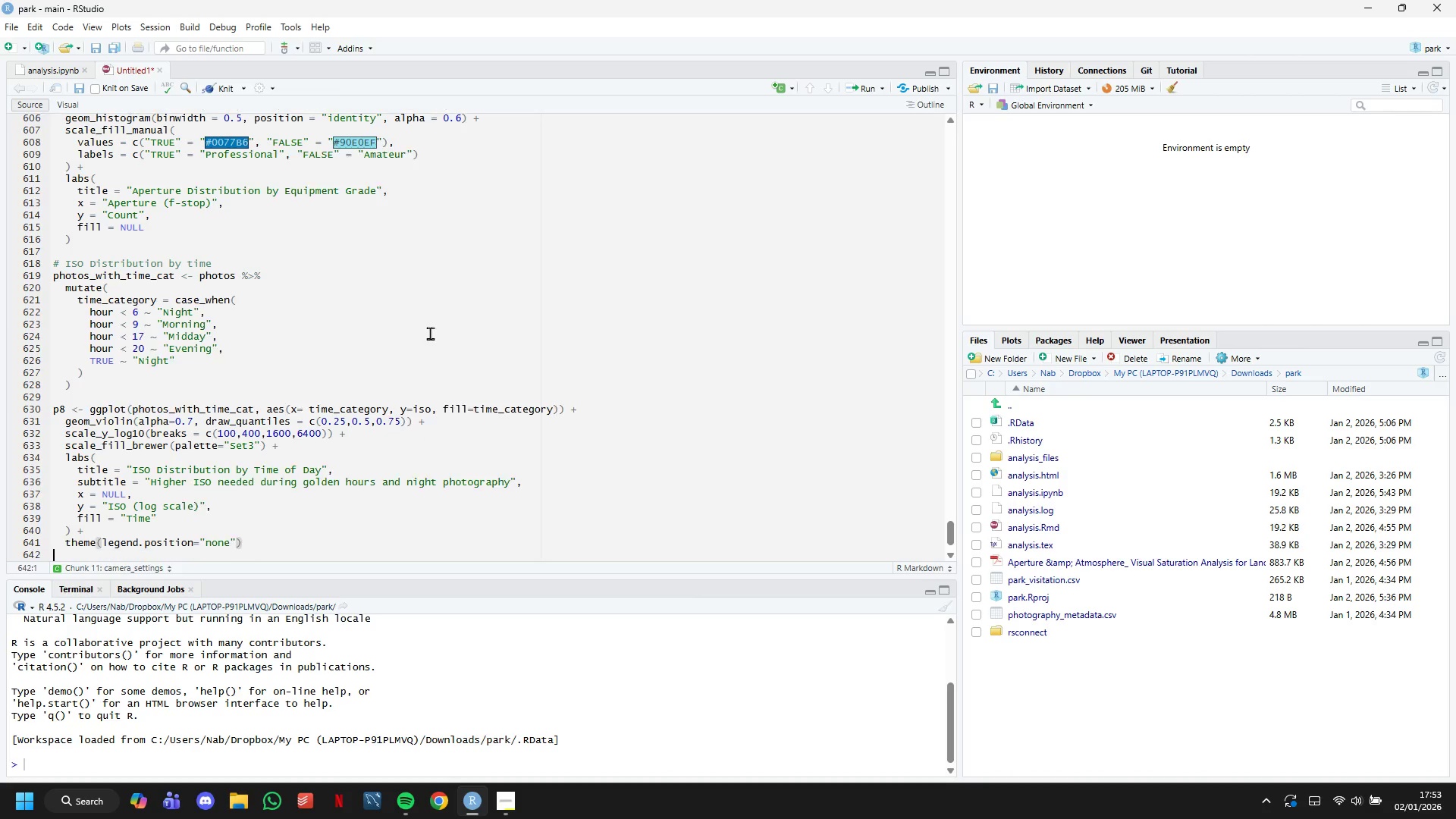 
key(Enter)
 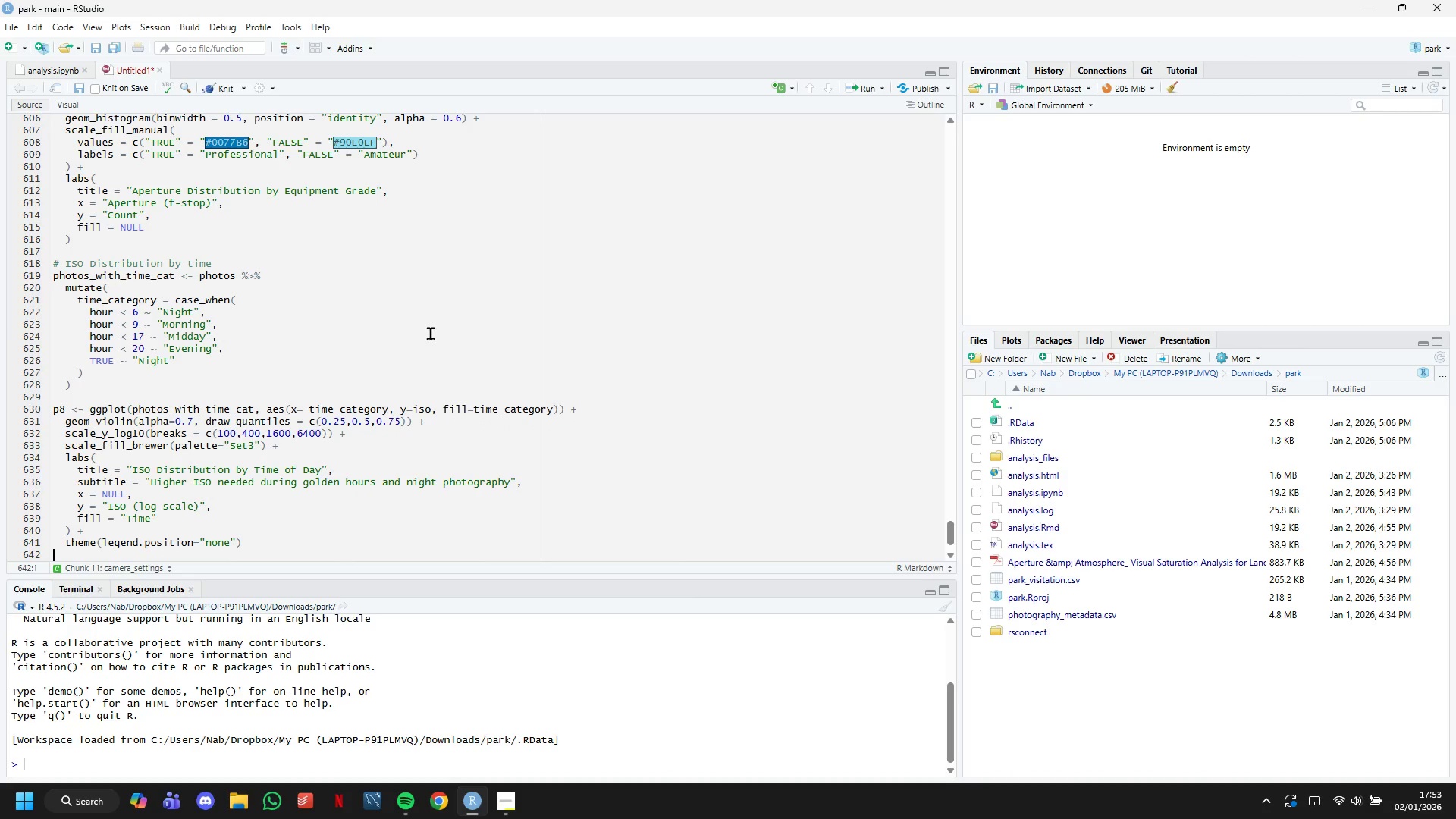 
key(Enter)
 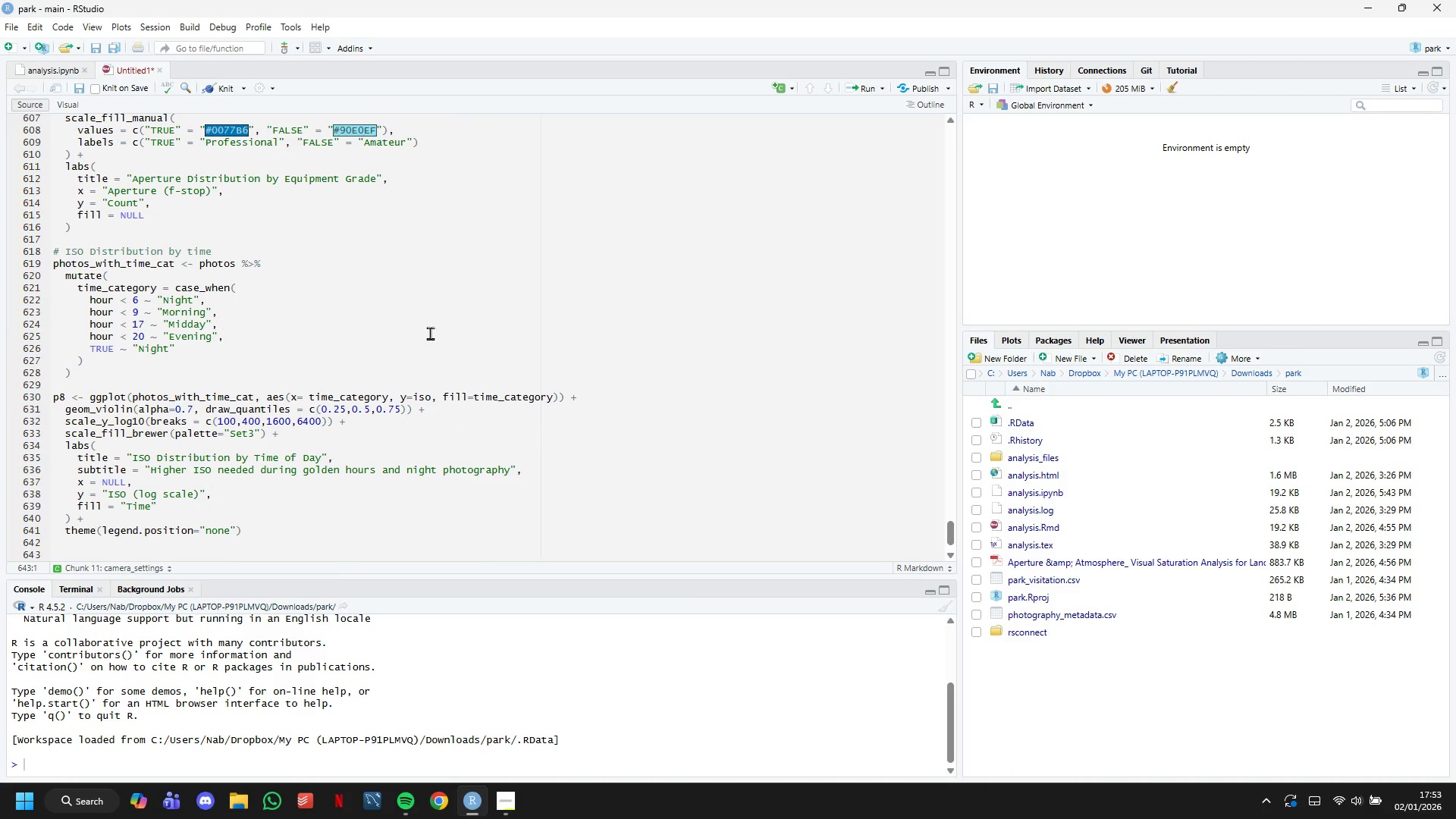 
type(# Combine plots)
 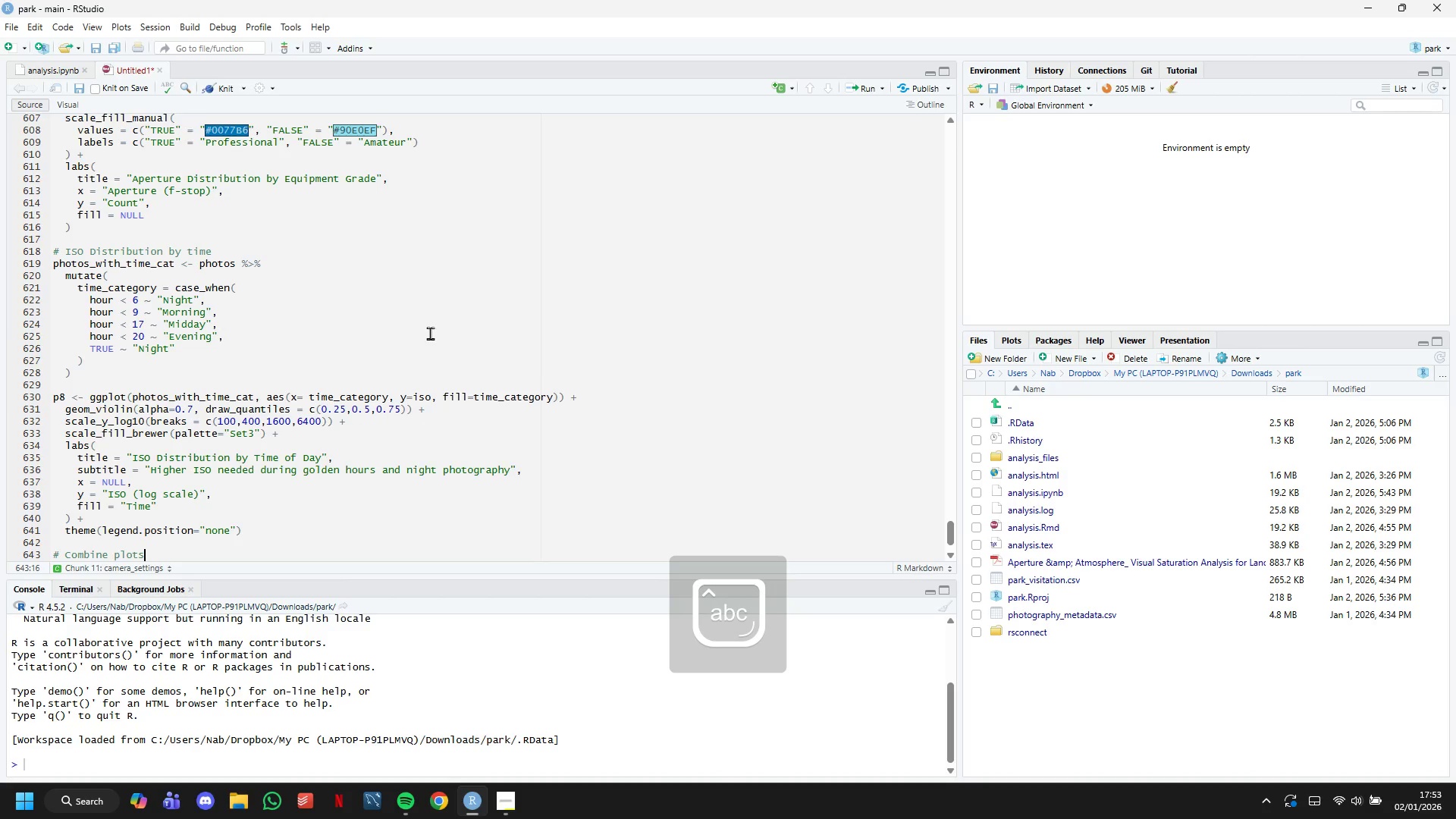 
key(Enter)
 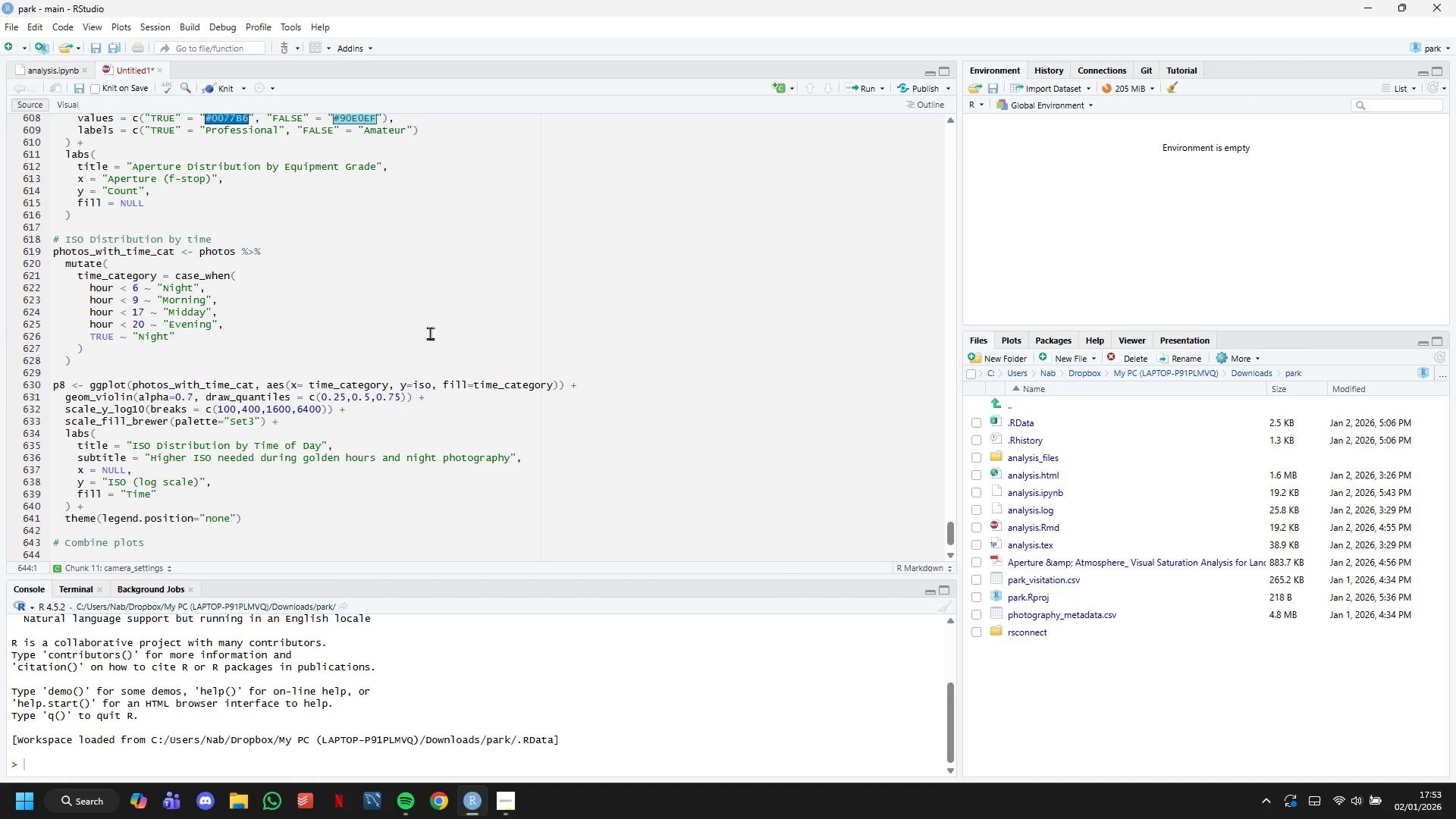 
wait(7.69)
 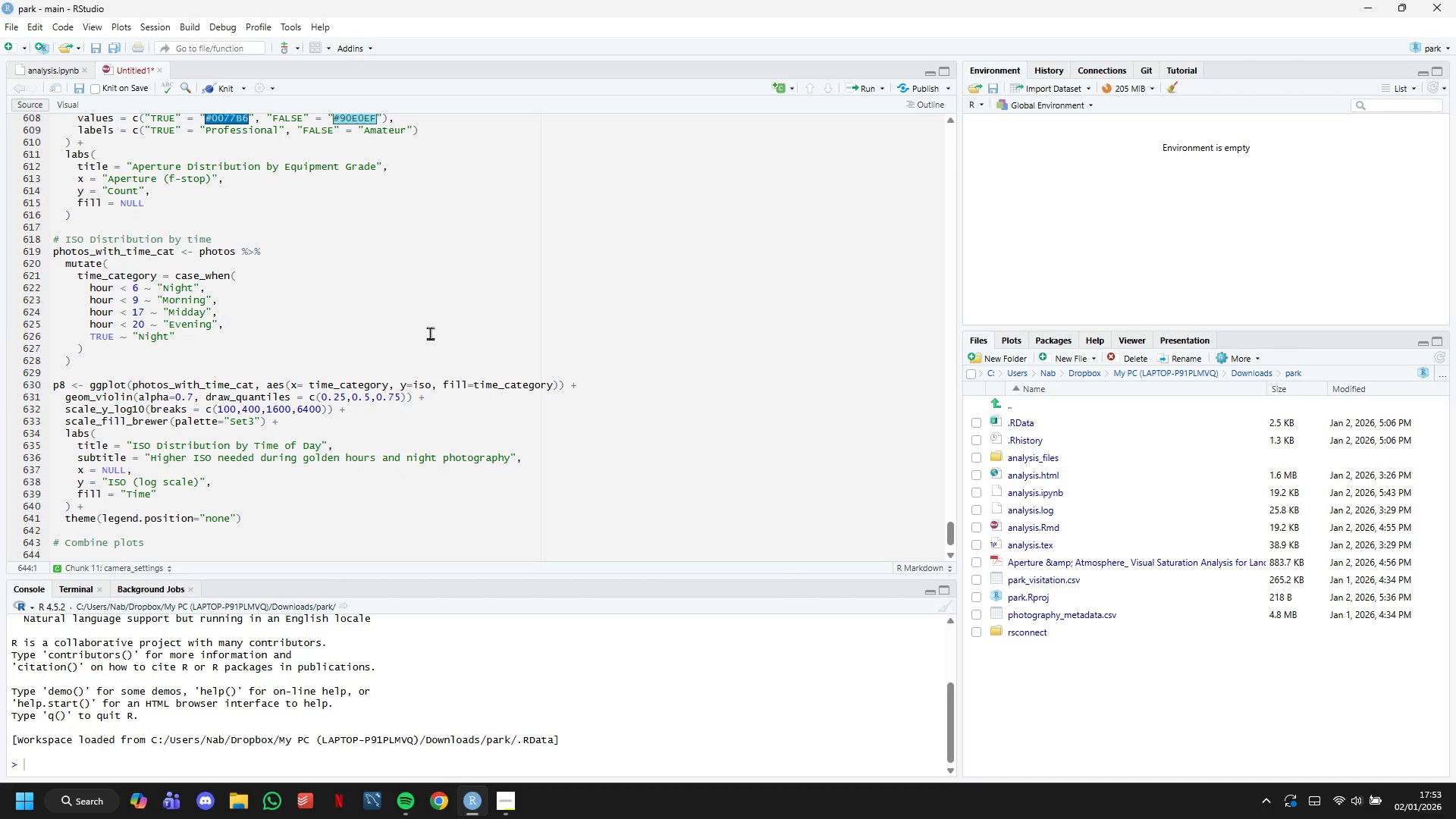 
type(combined_settings M)
key(Backspace)
type(<- (p6 / (p7 | )
 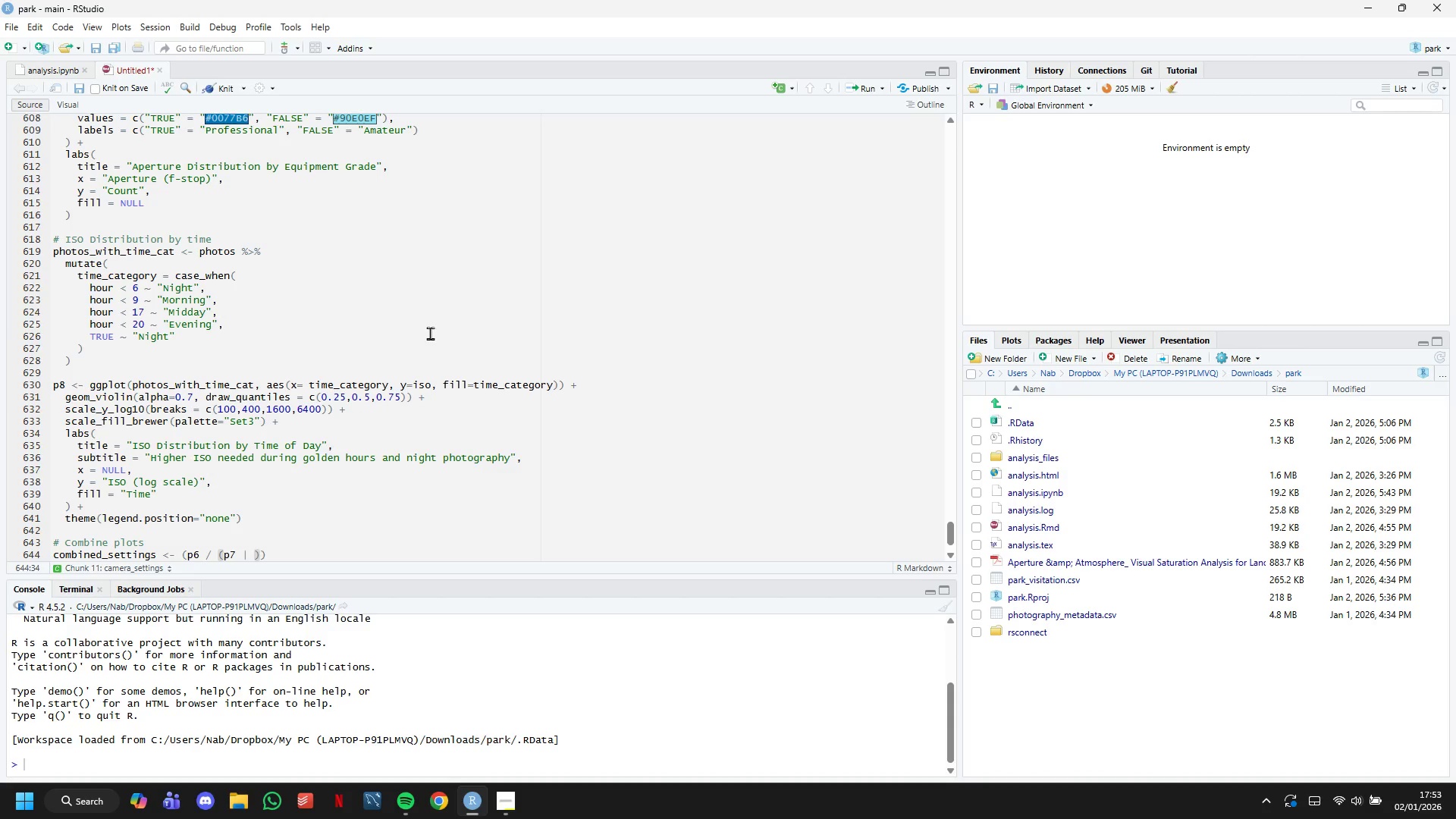 
type(p8)
 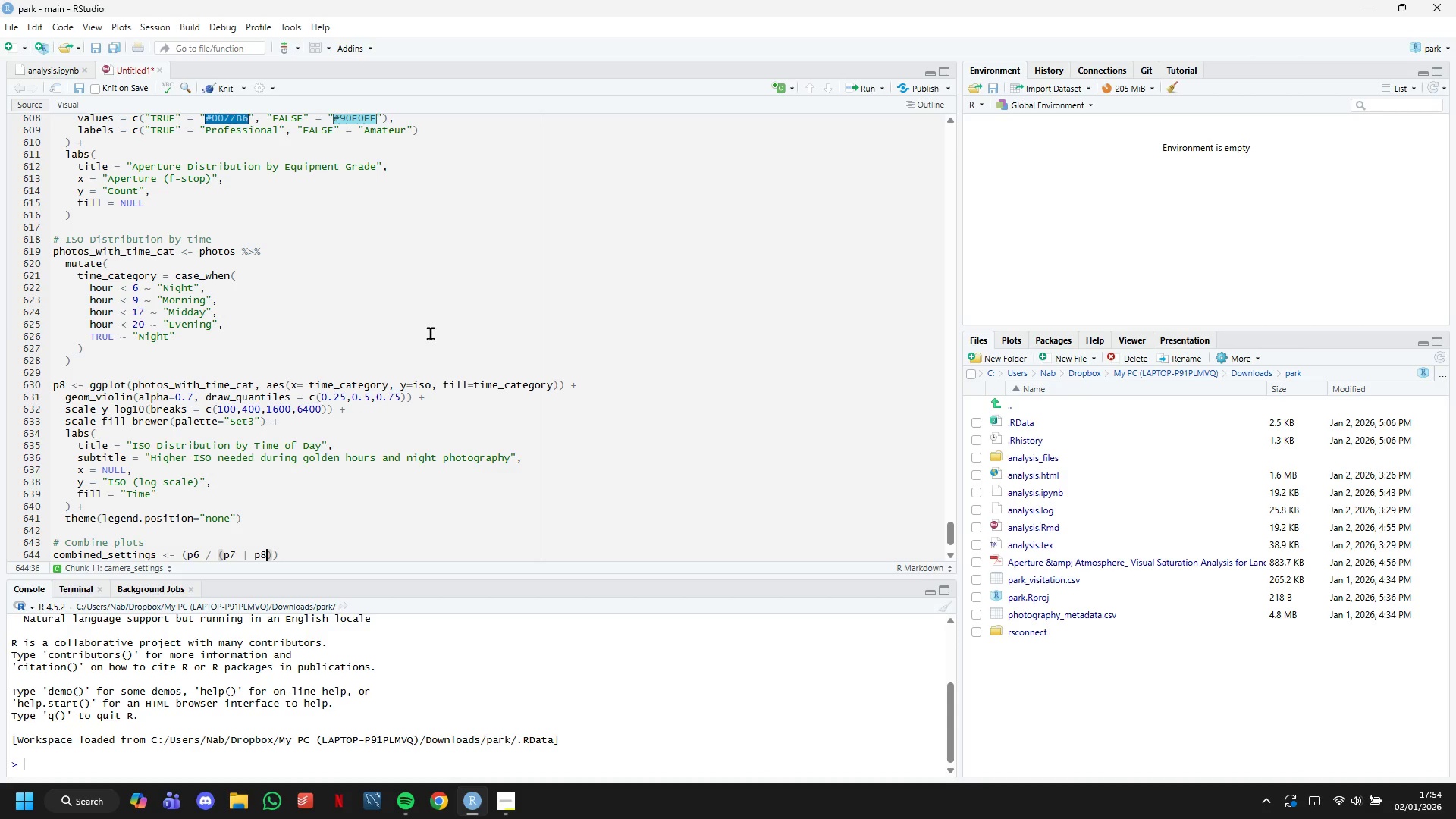 
wait(9.22)
 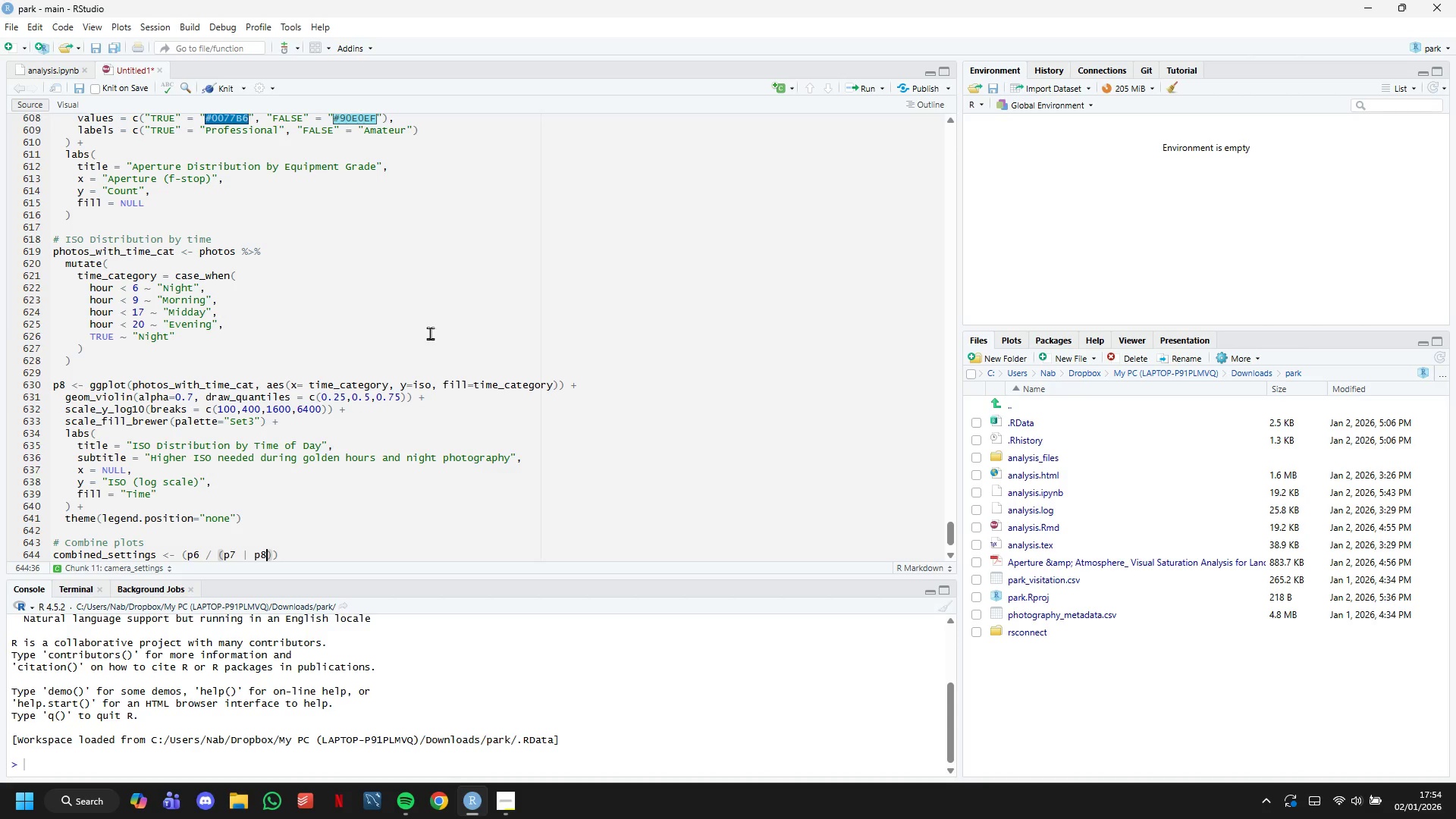 
key(ArrowRight)
 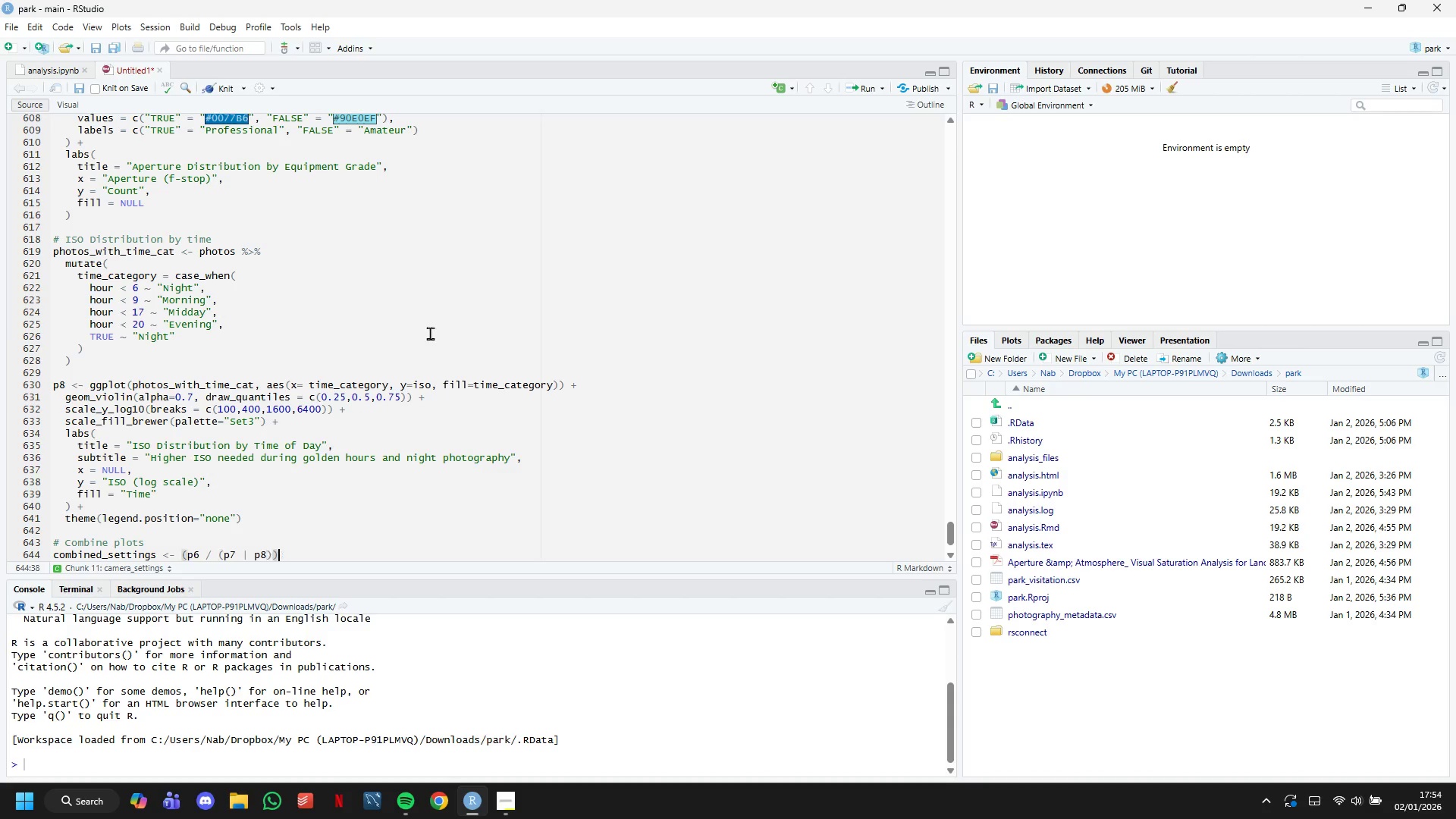 
key(ArrowRight)
 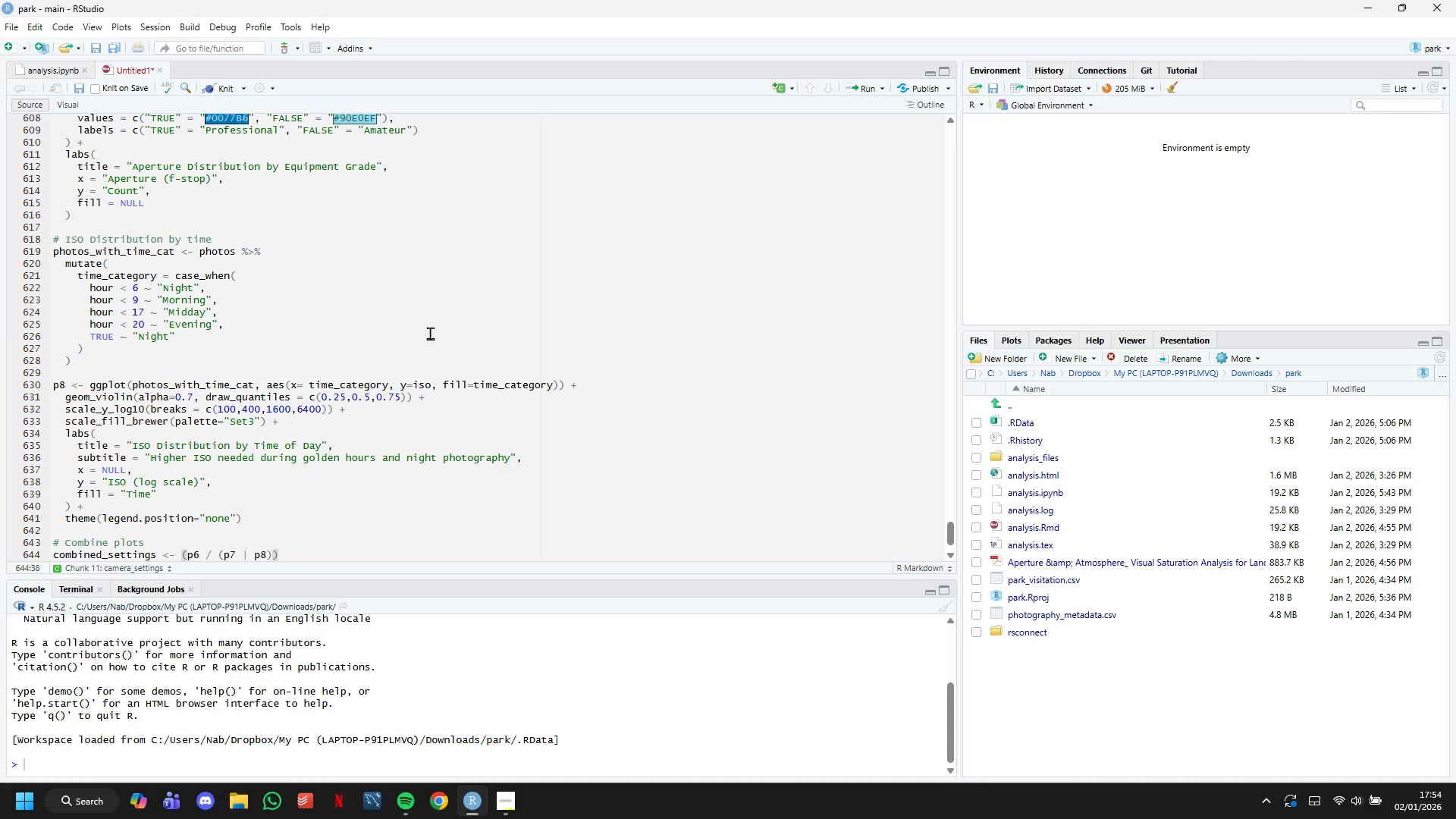 
key(Space)
 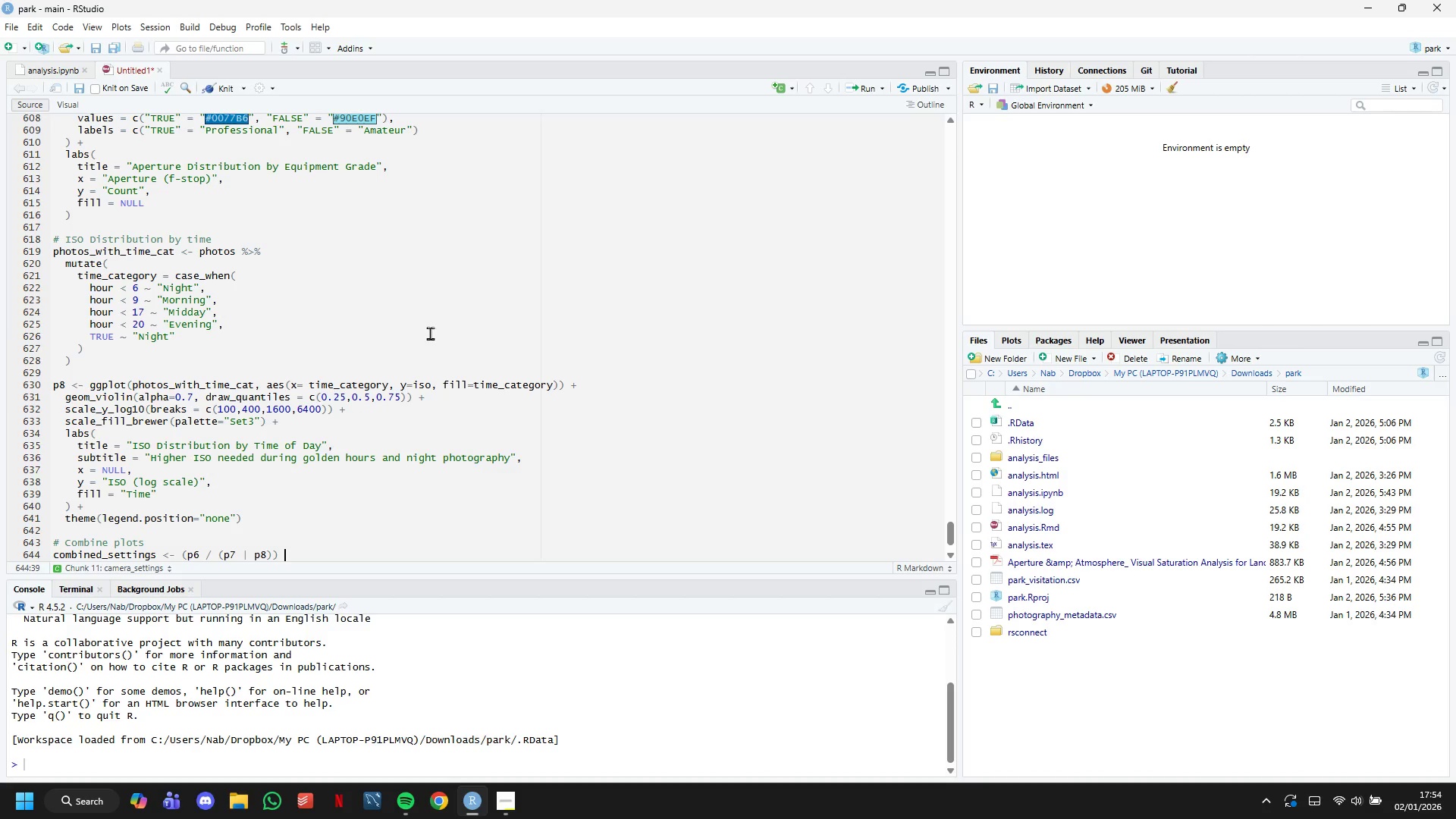 
key(Shift+Equal)
 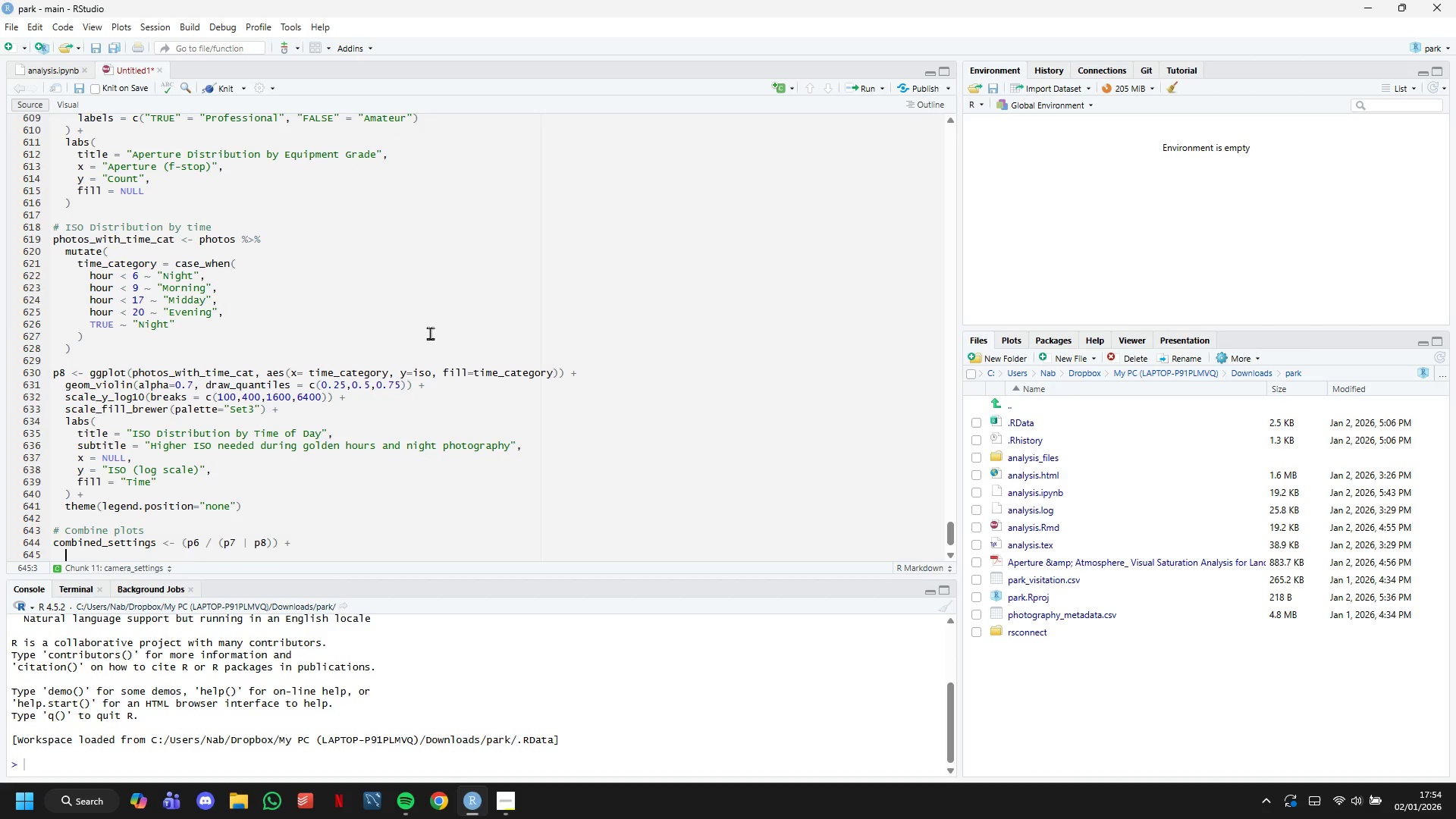 
key(Enter)
 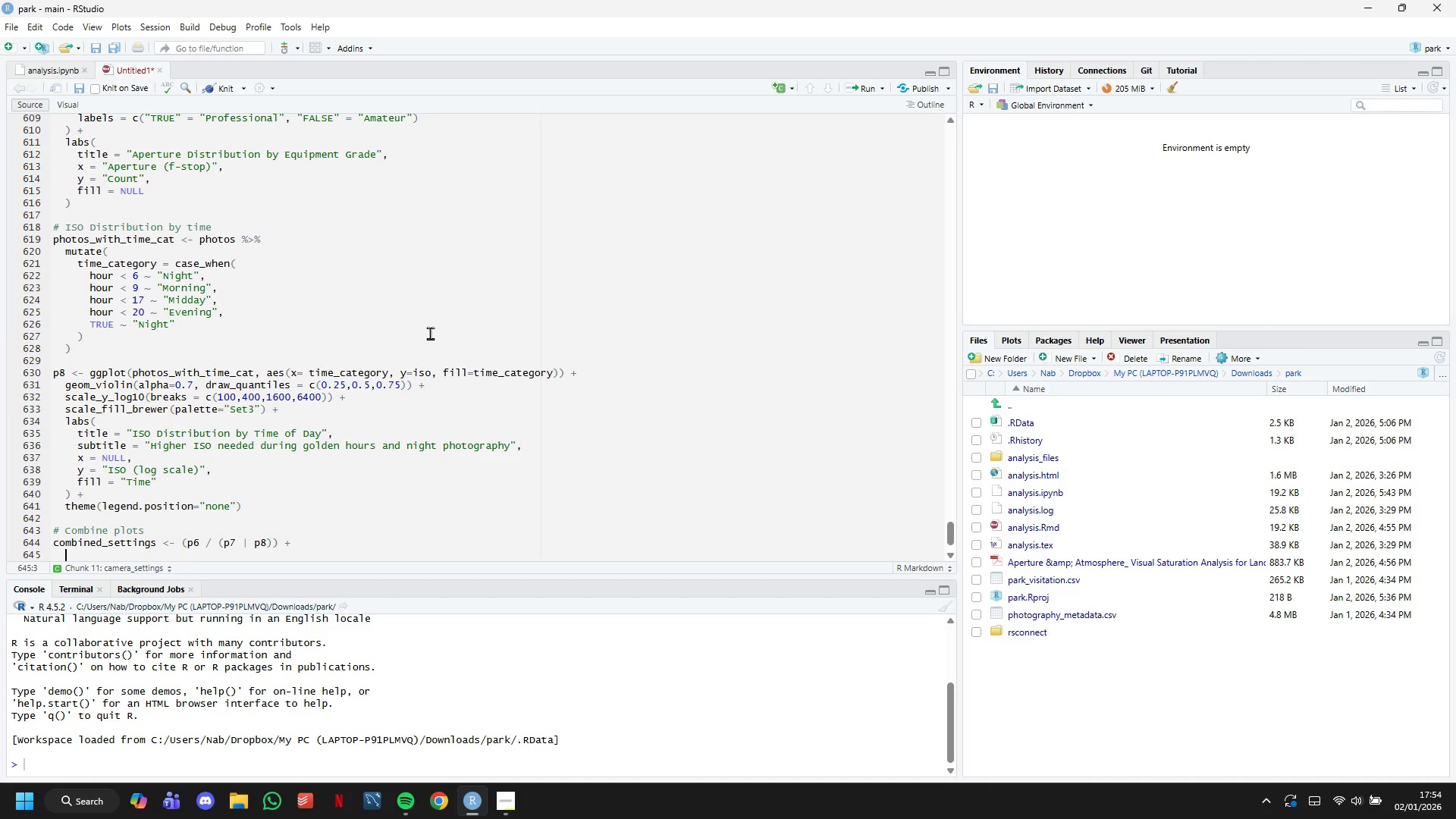 
type(plot_annotion(title="Technical Metadata Patterns)
 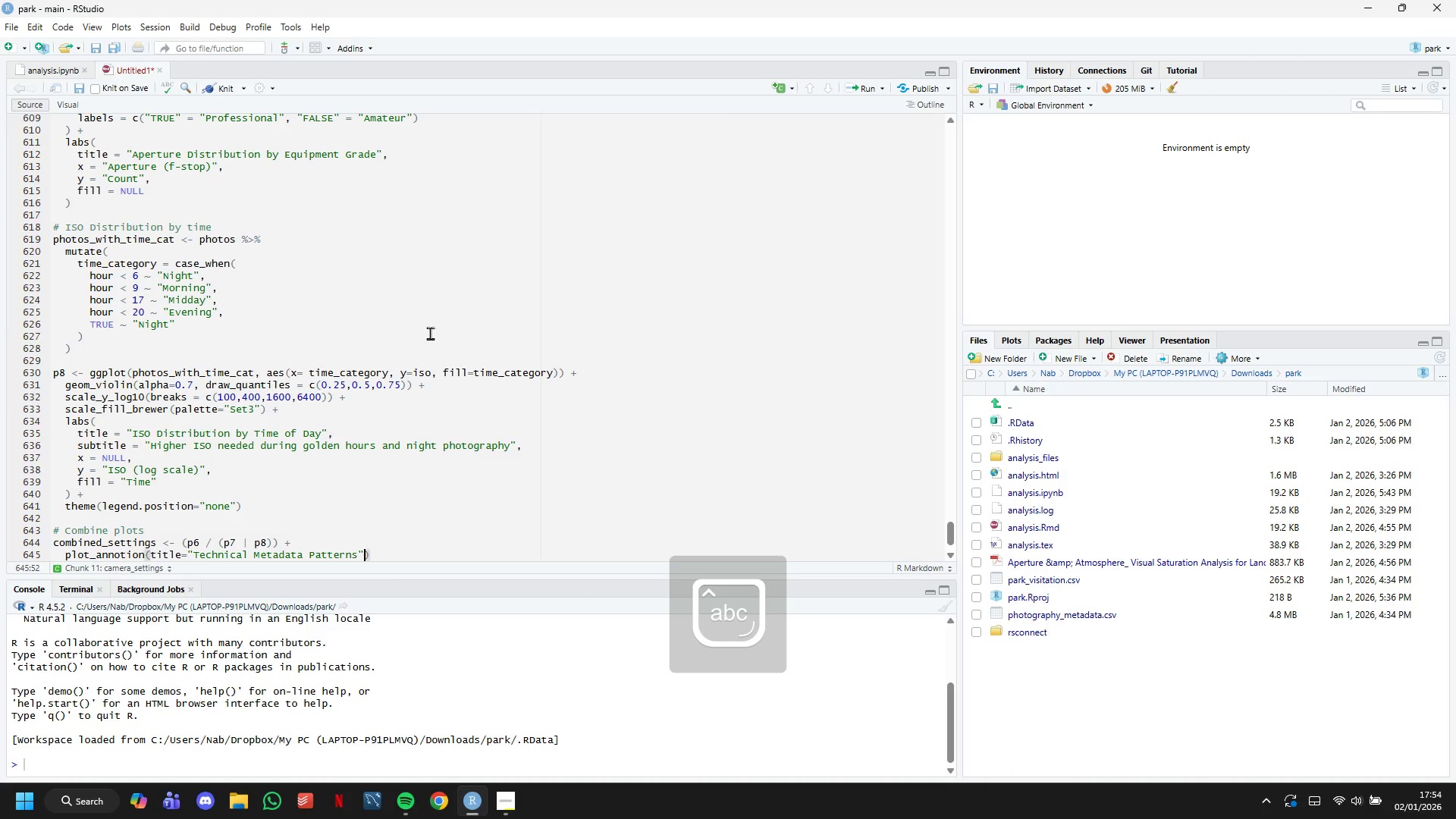 
 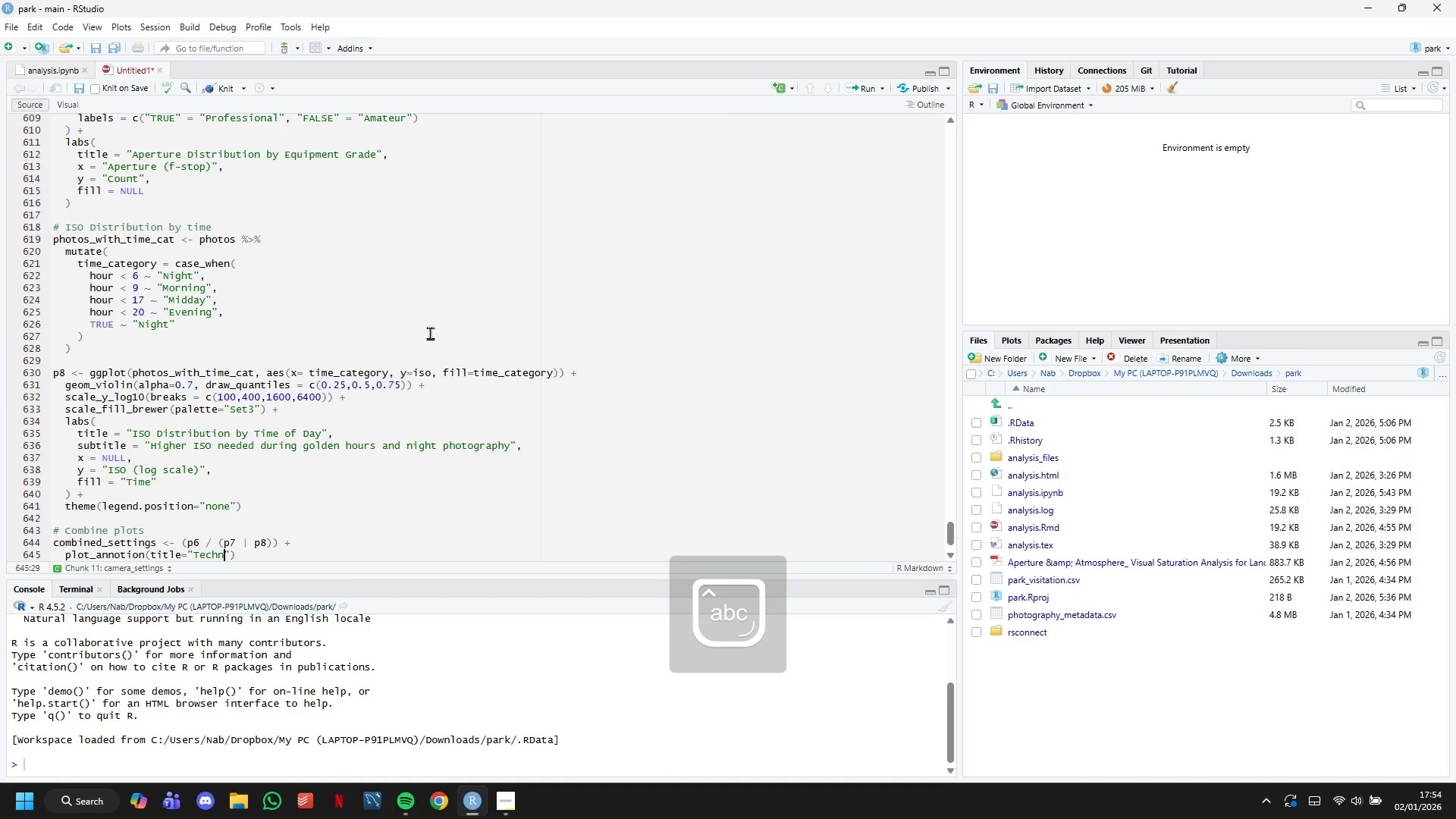 
key(ArrowRight)
 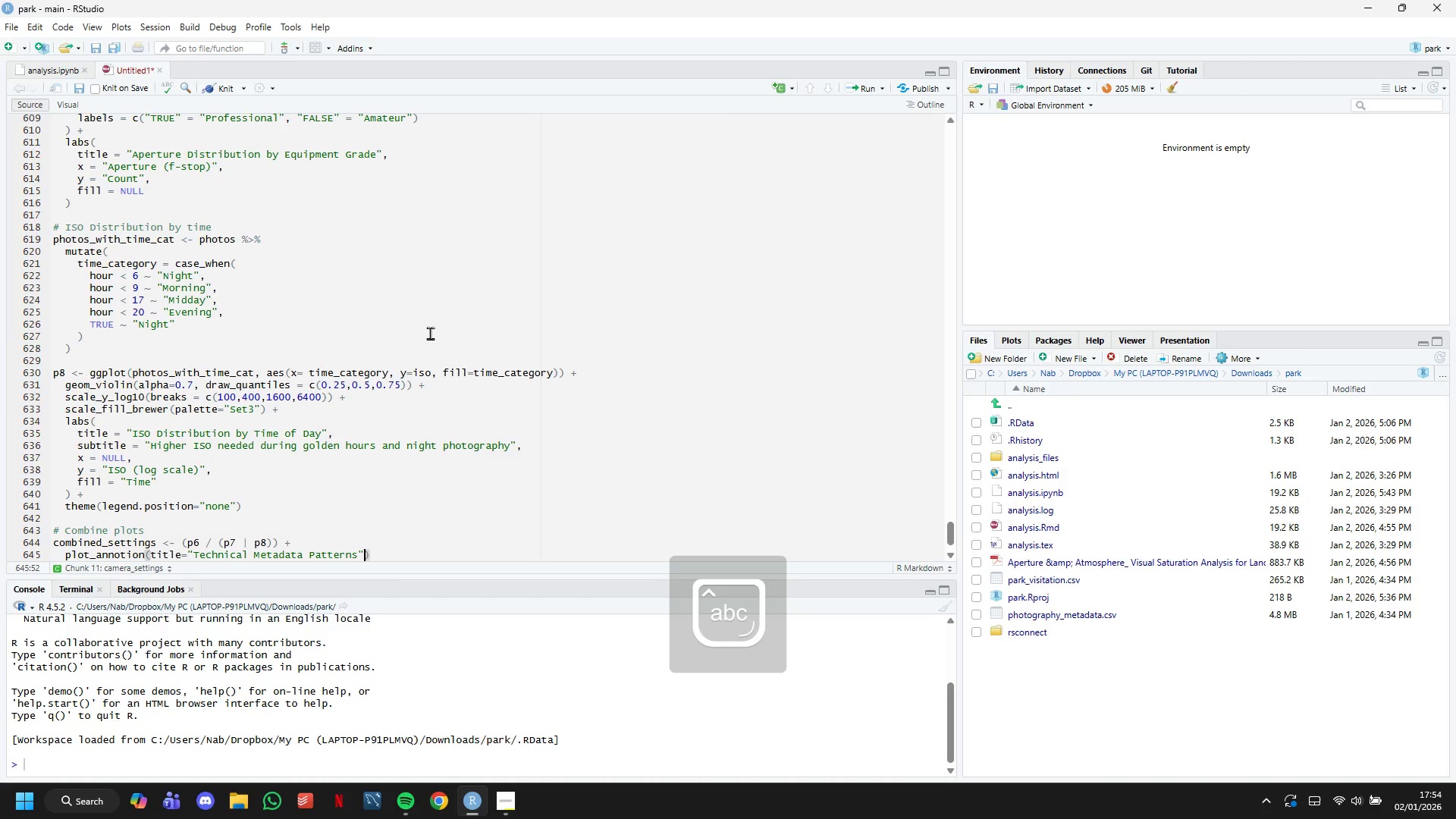 
key(ArrowRight)
 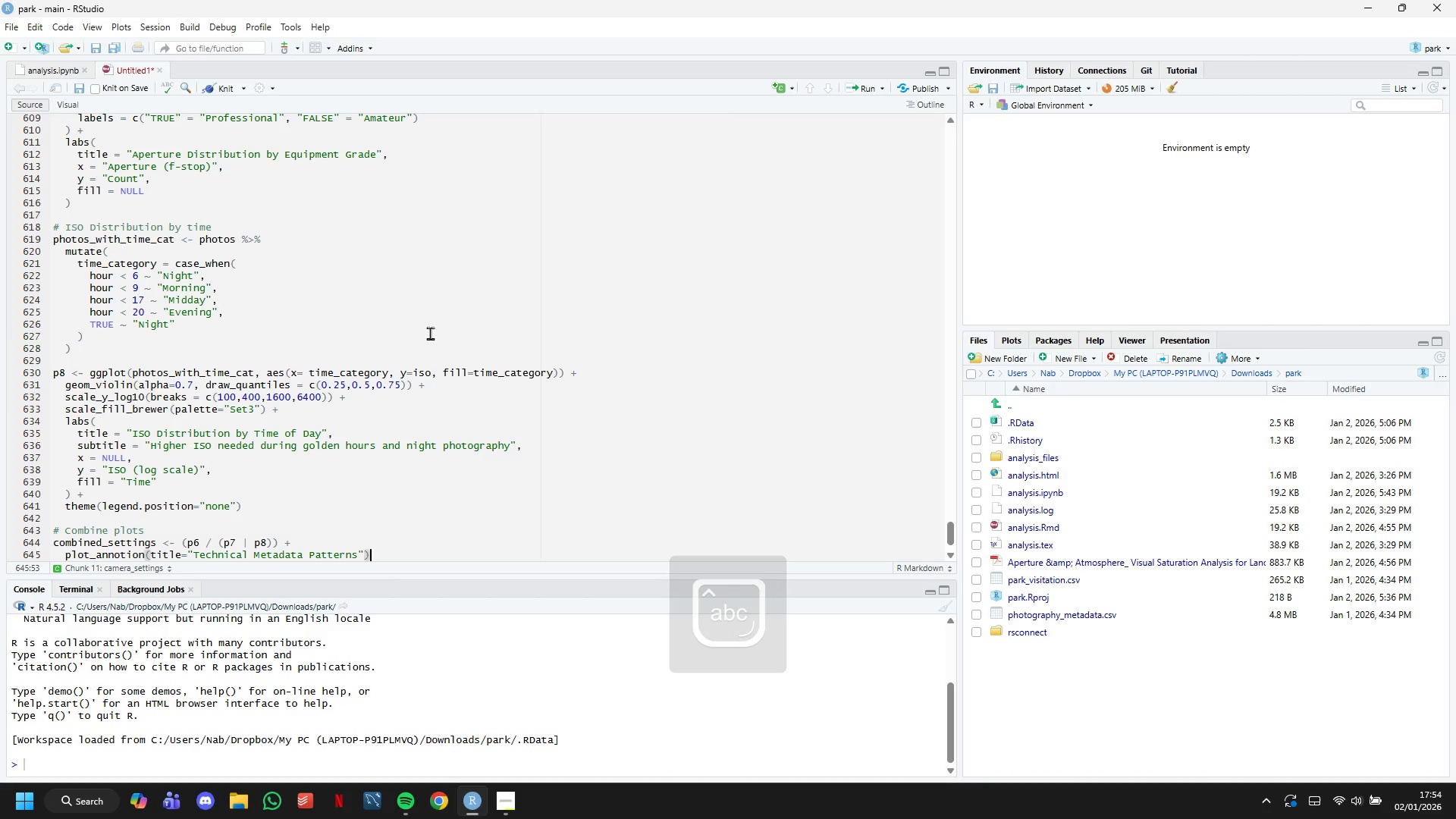 
key(Shift+ShiftRight)
 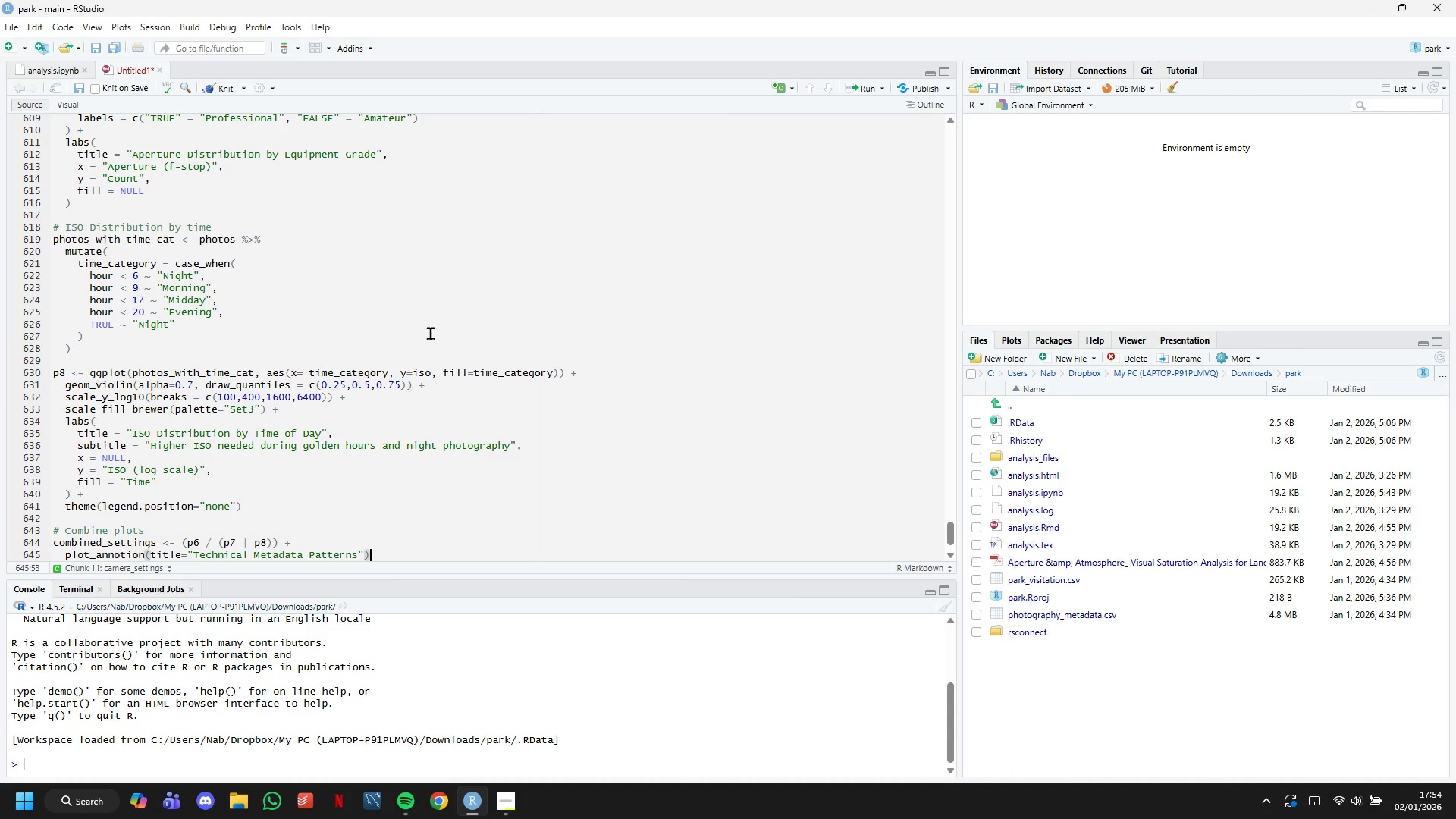 
key(Shift+ShiftRight)
 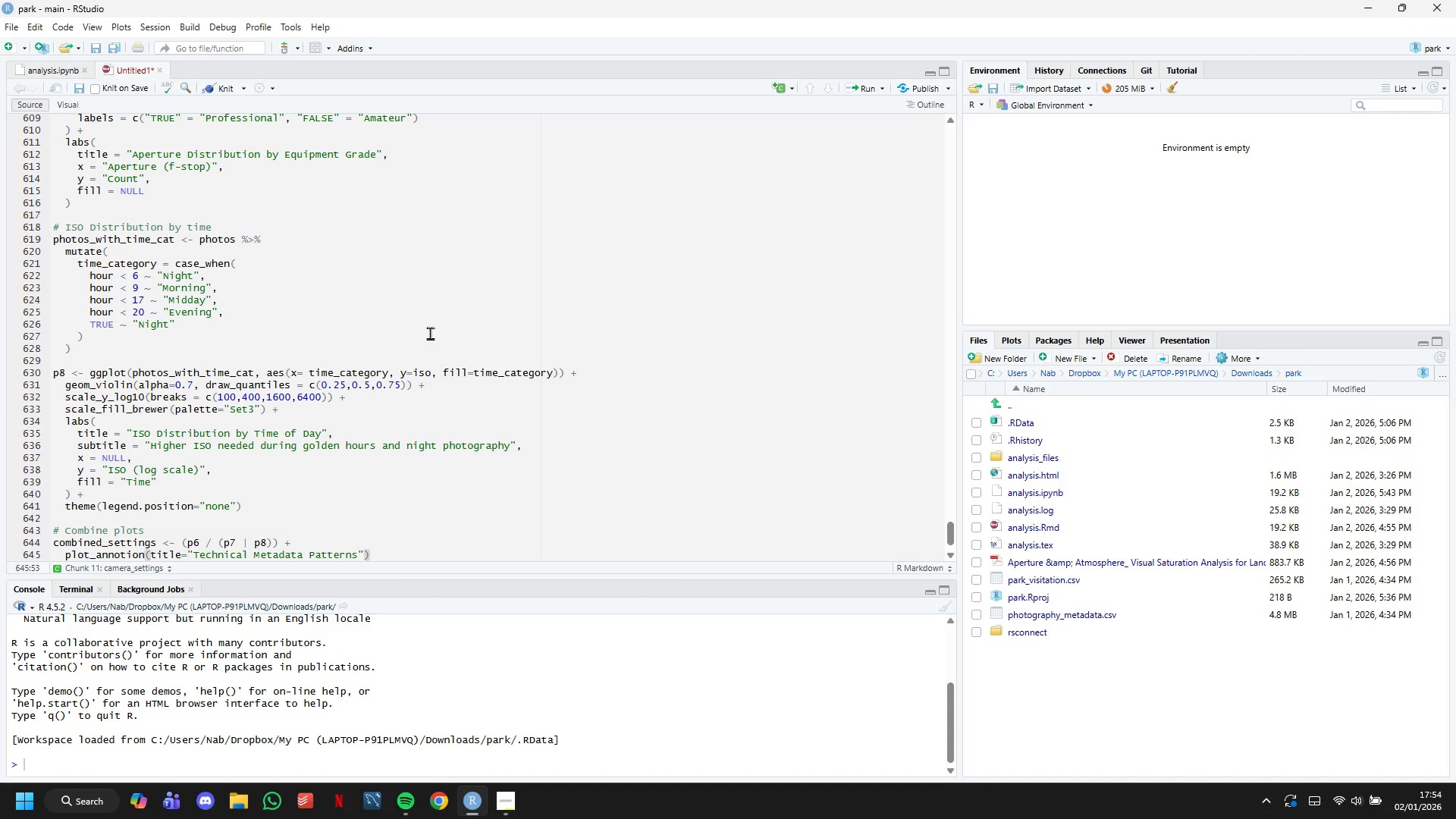 
key(Enter)
 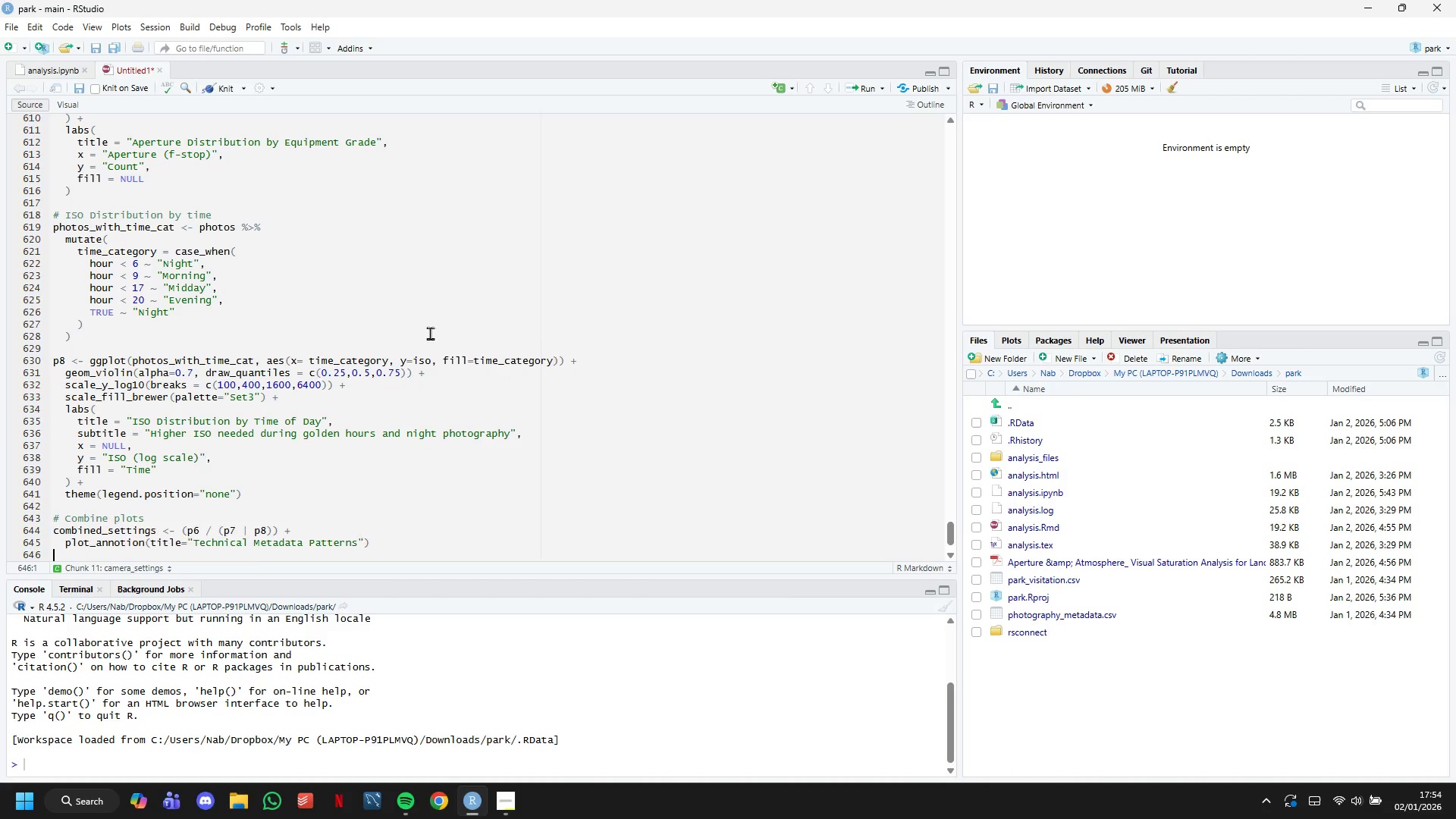 
key(Enter)
 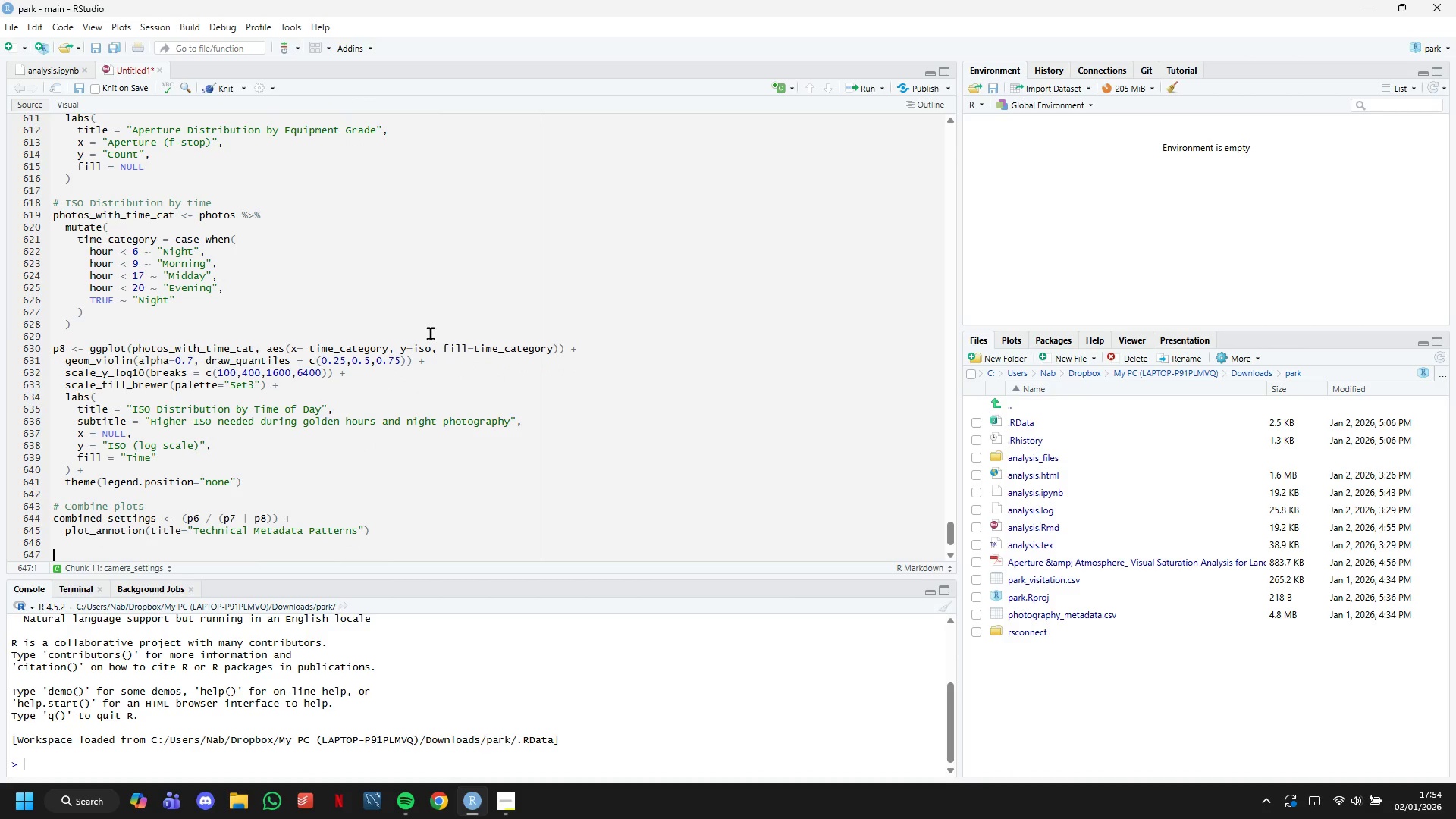 
type(print(combined_settings)
 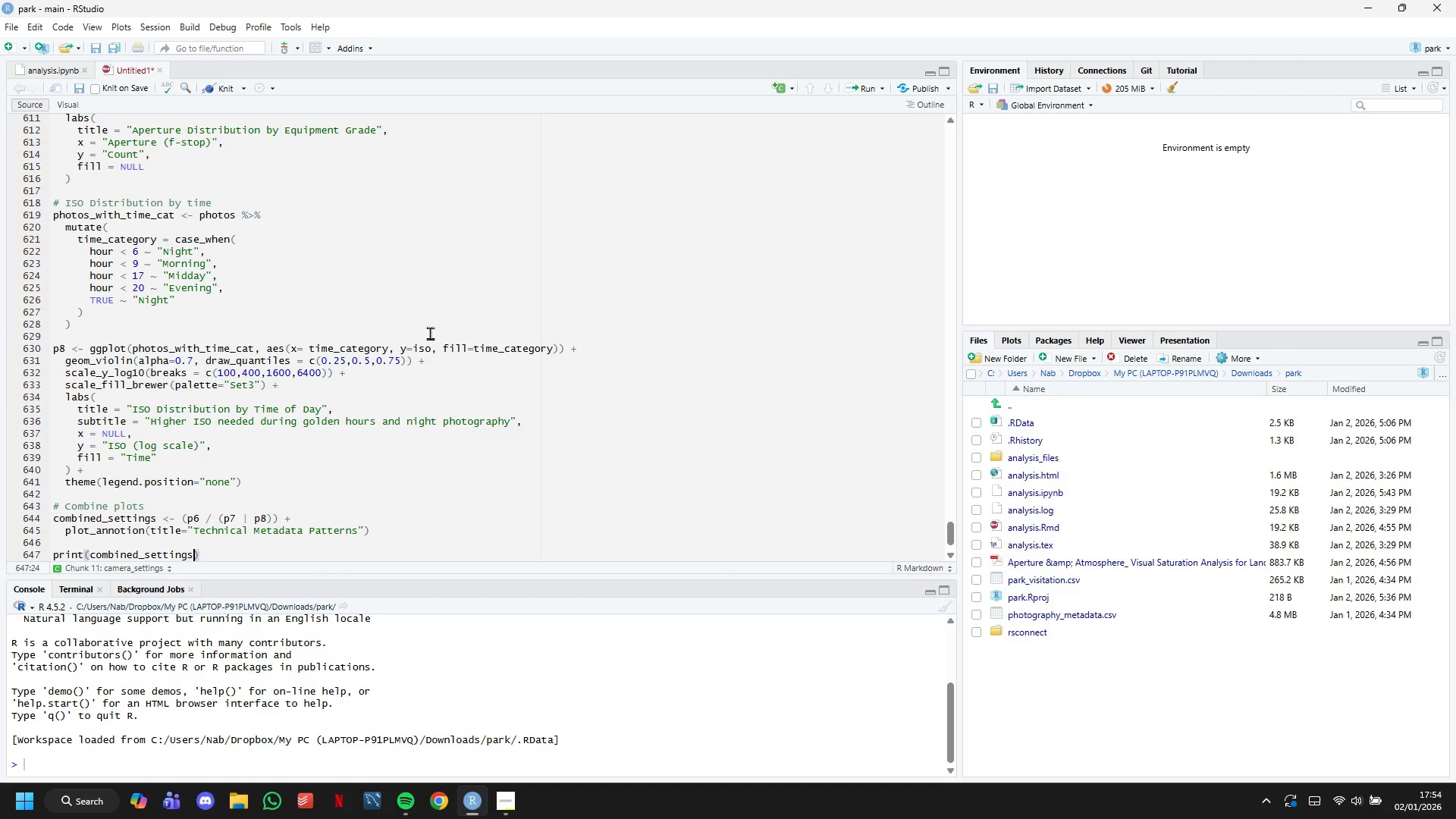 
scroll: coordinate [431, 337], scroll_direction: down, amount: 8.0
 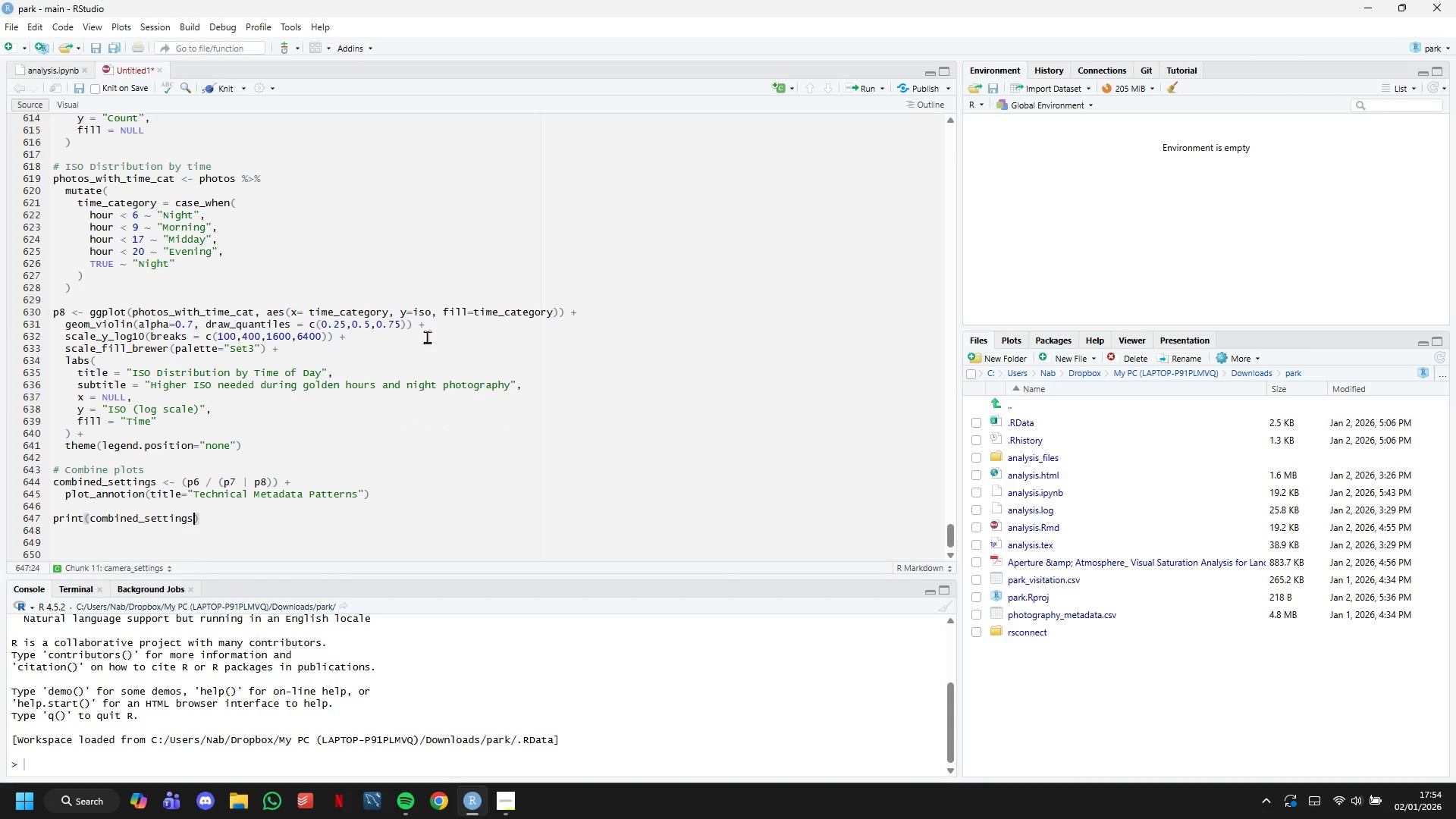 
key(ArrowRight)
 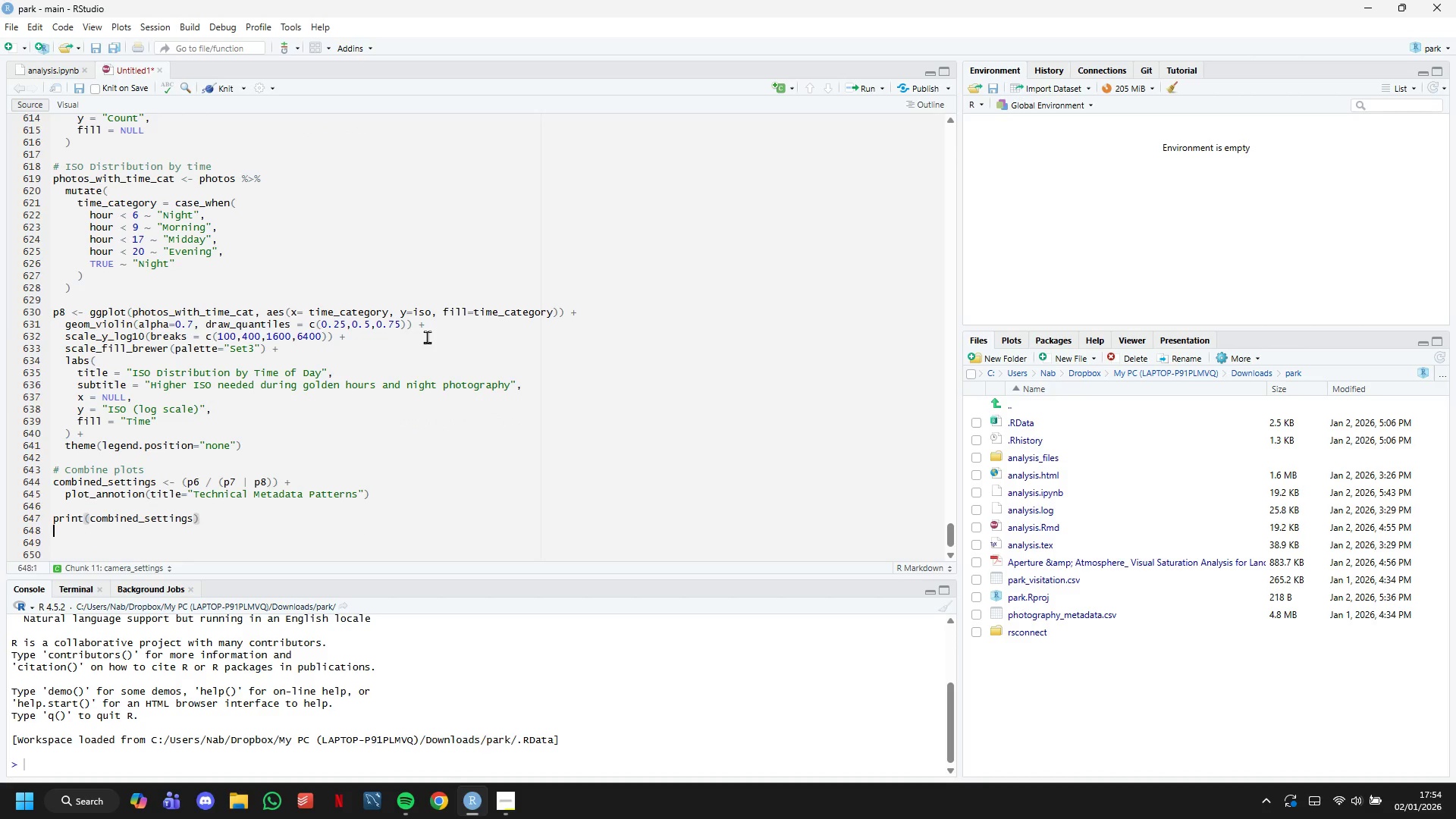 
key(Enter)
 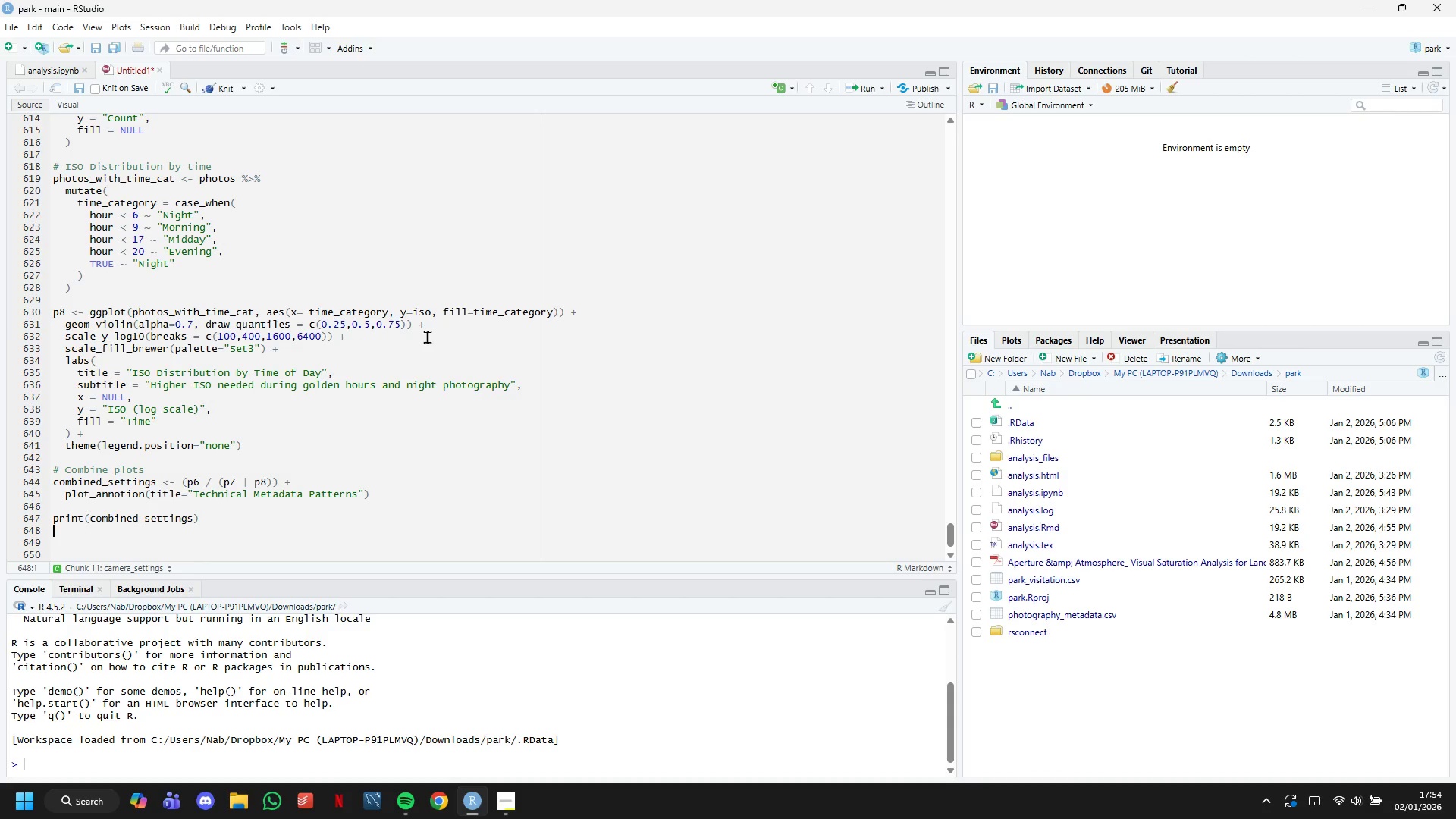 
key(Backquote)
 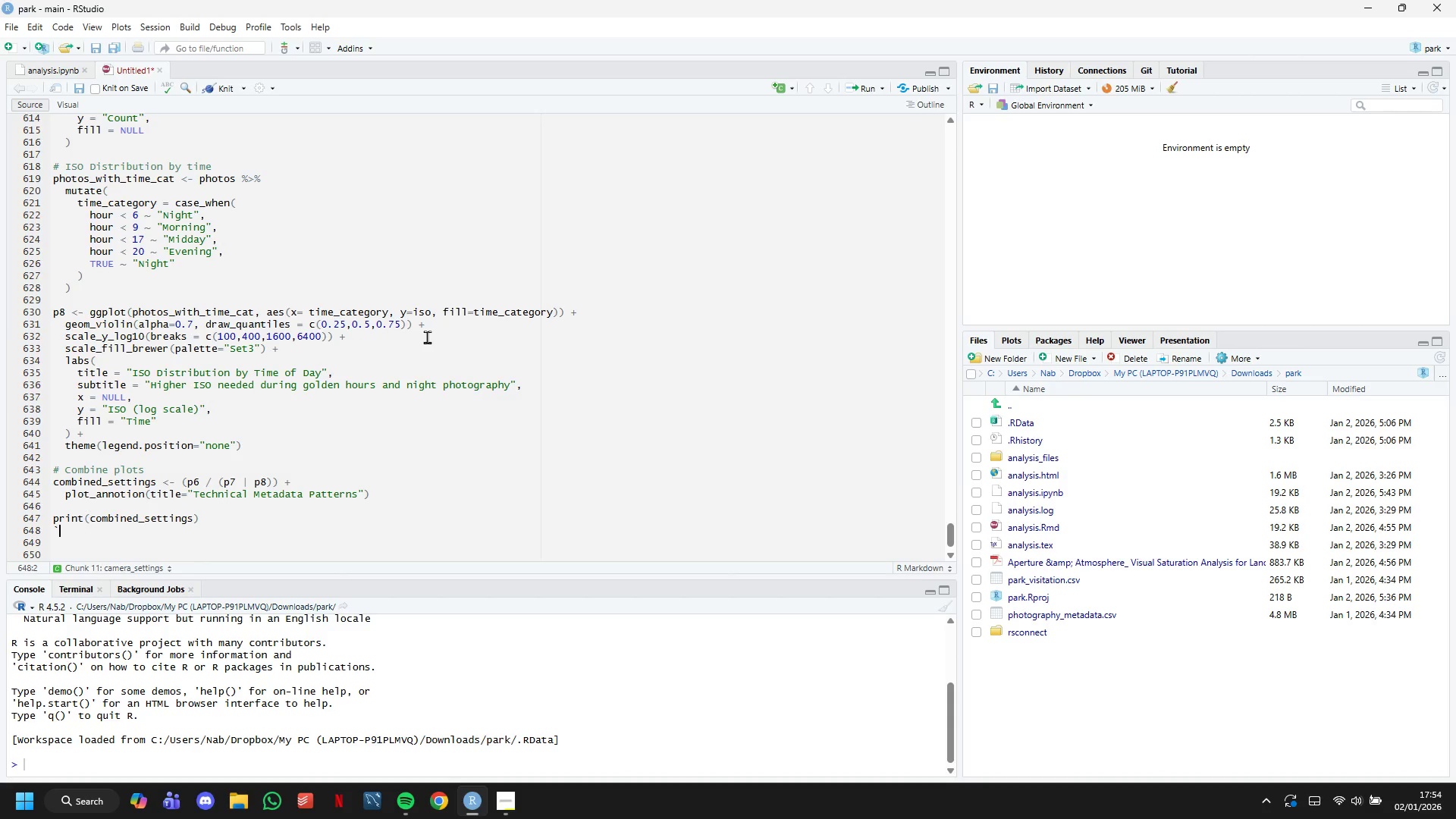 
key(Backquote)
 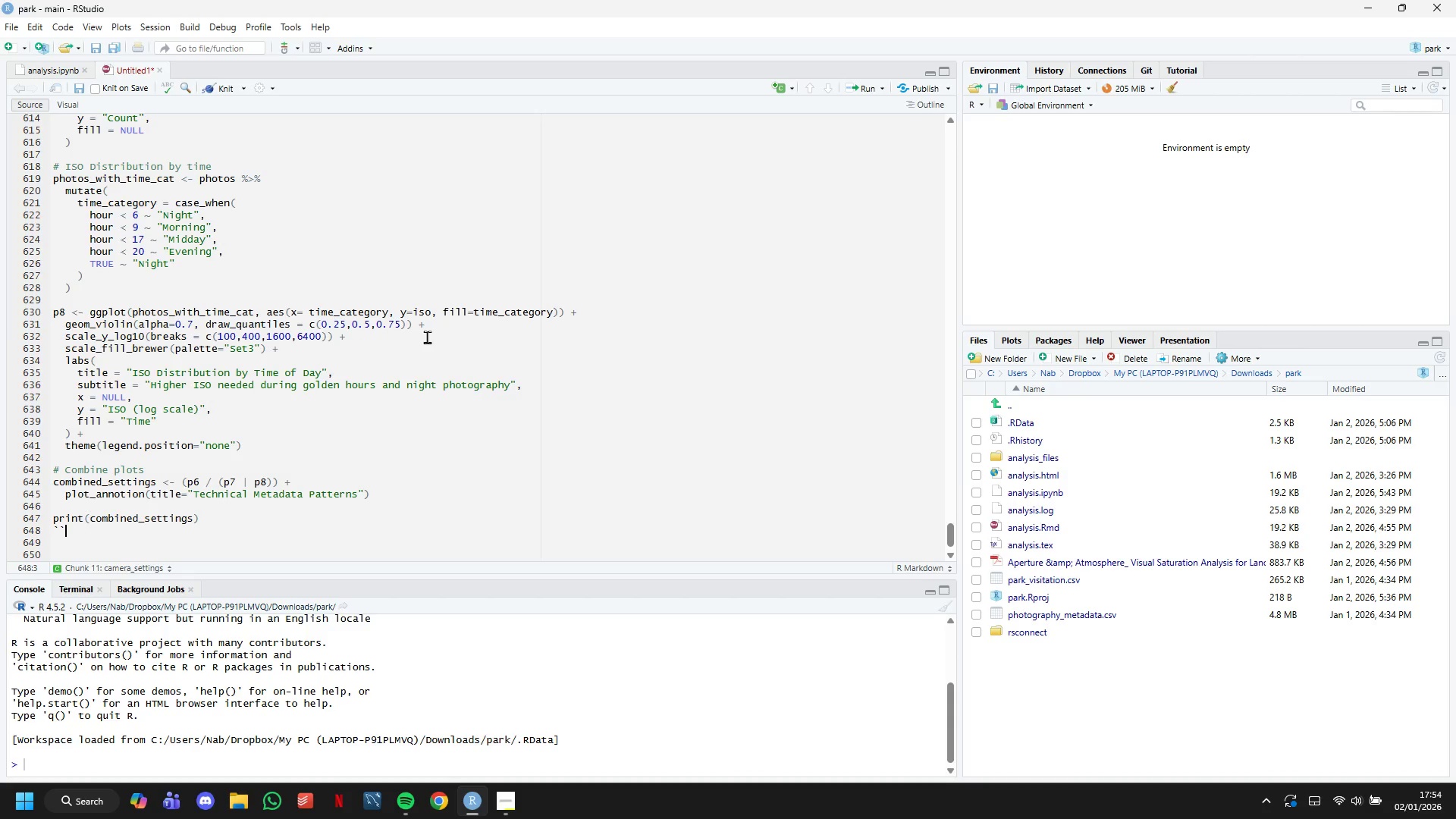 
key(Backquote)
 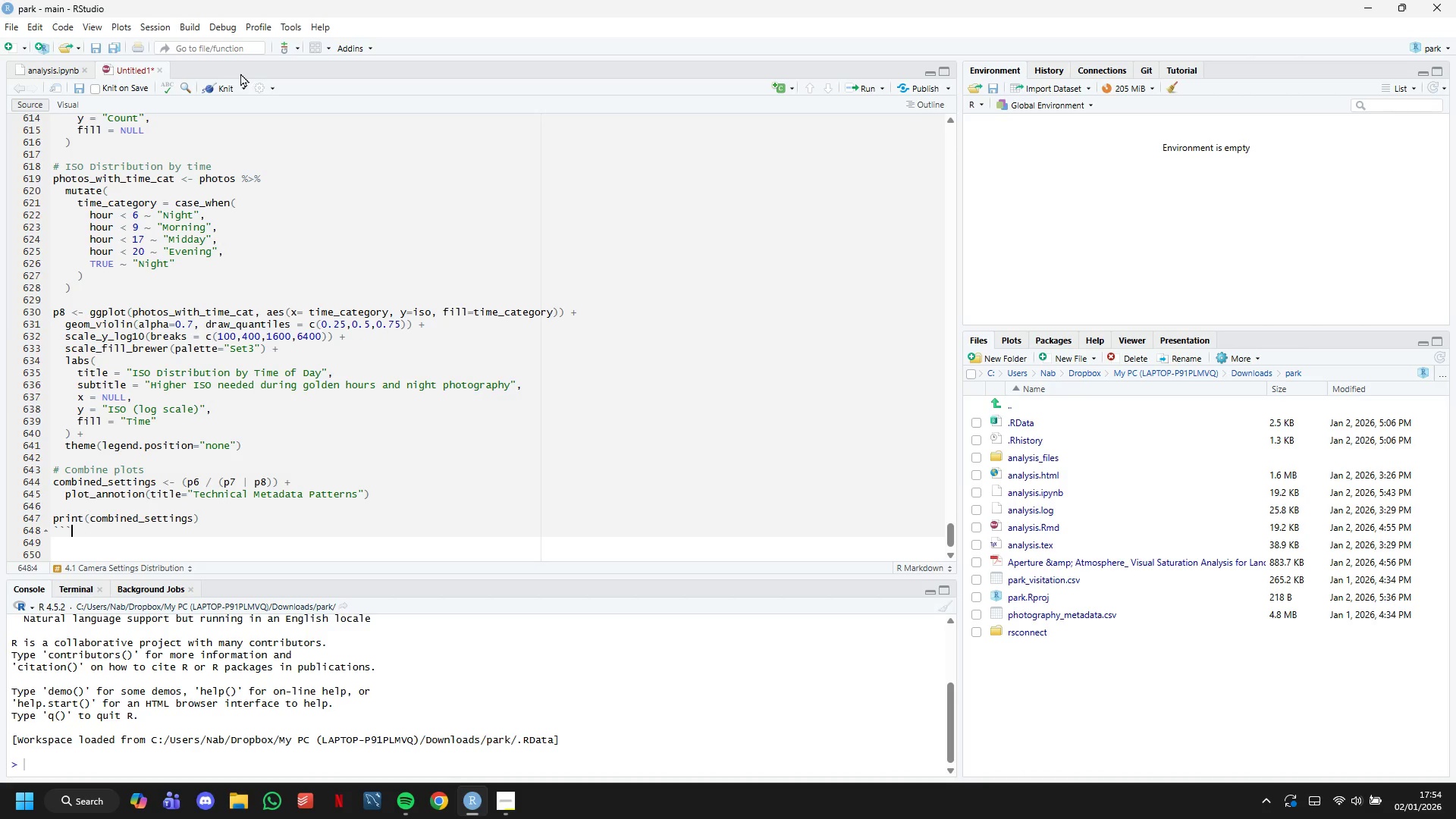 
left_click([218, 89])
 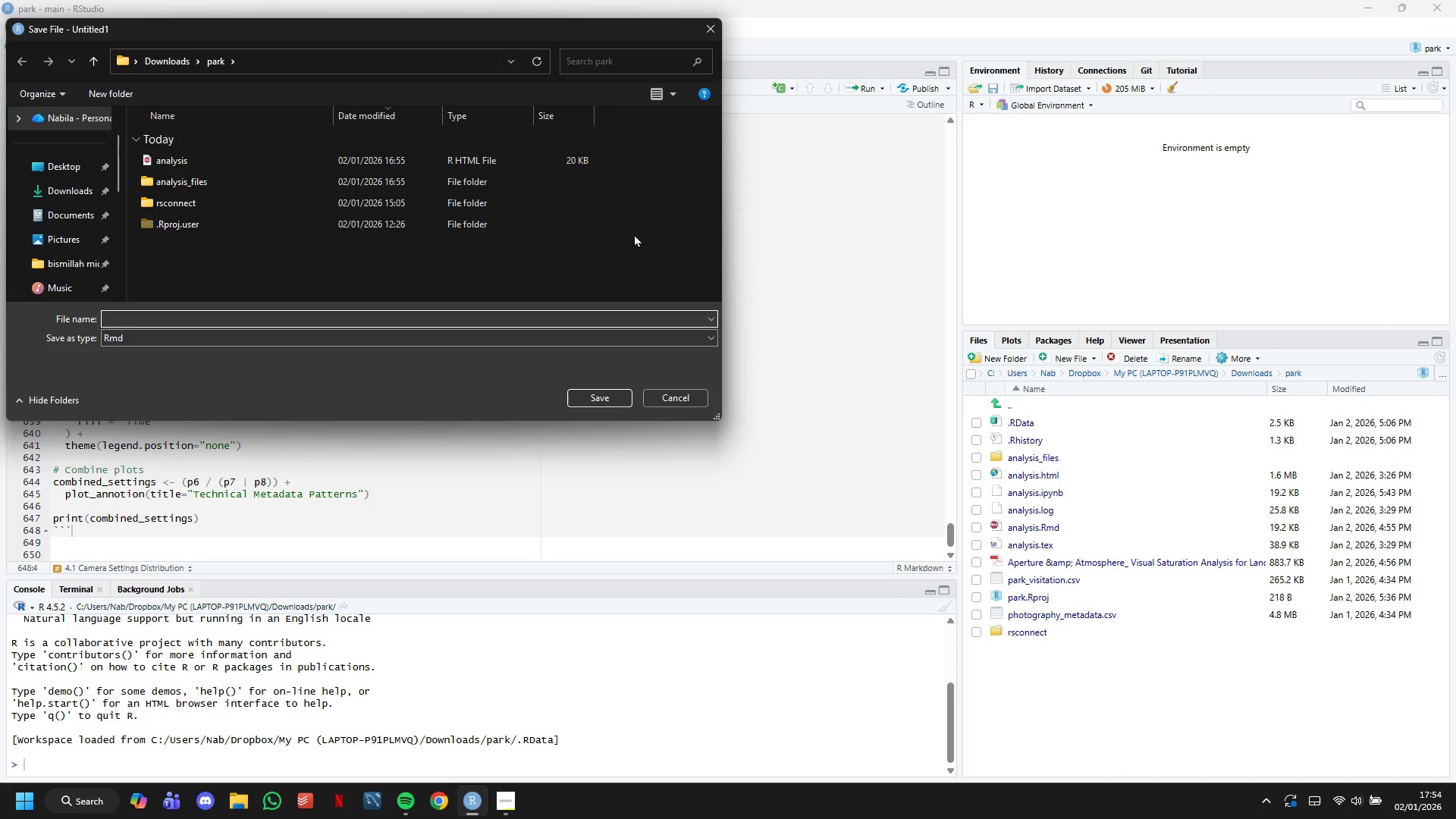 
wait(6.66)
 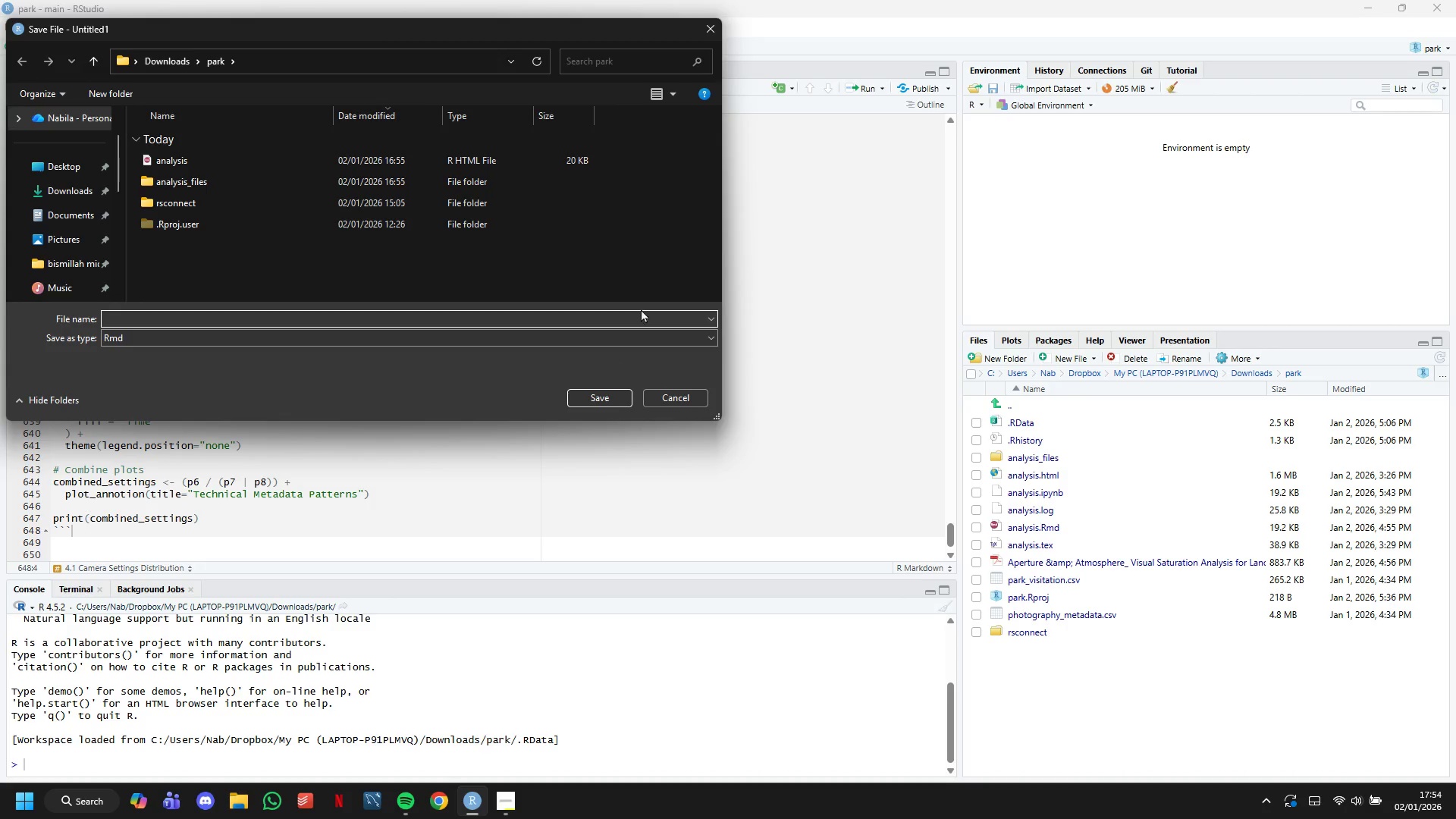 
type(Aperture Analysis)
 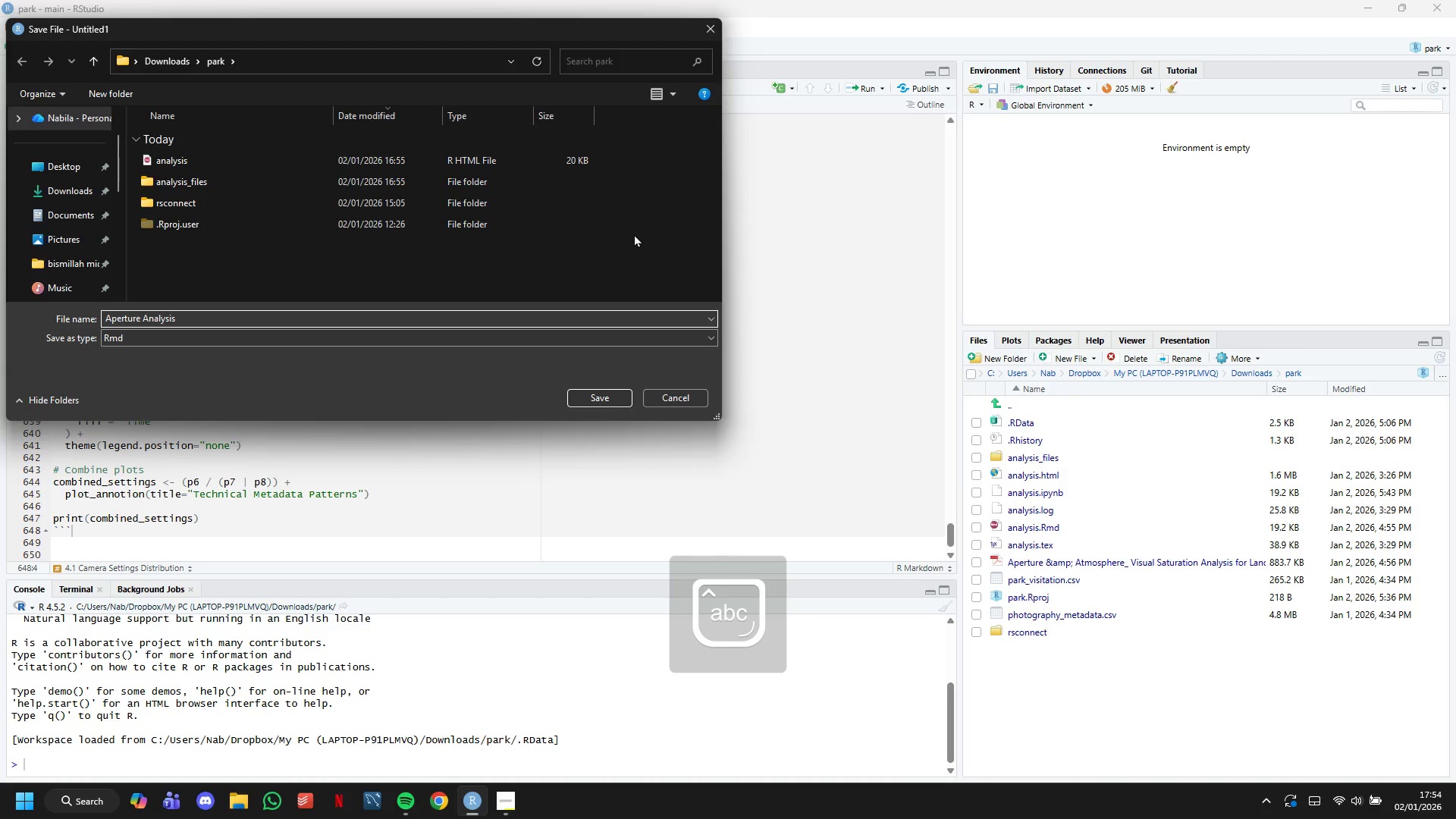 
key(Enter)
 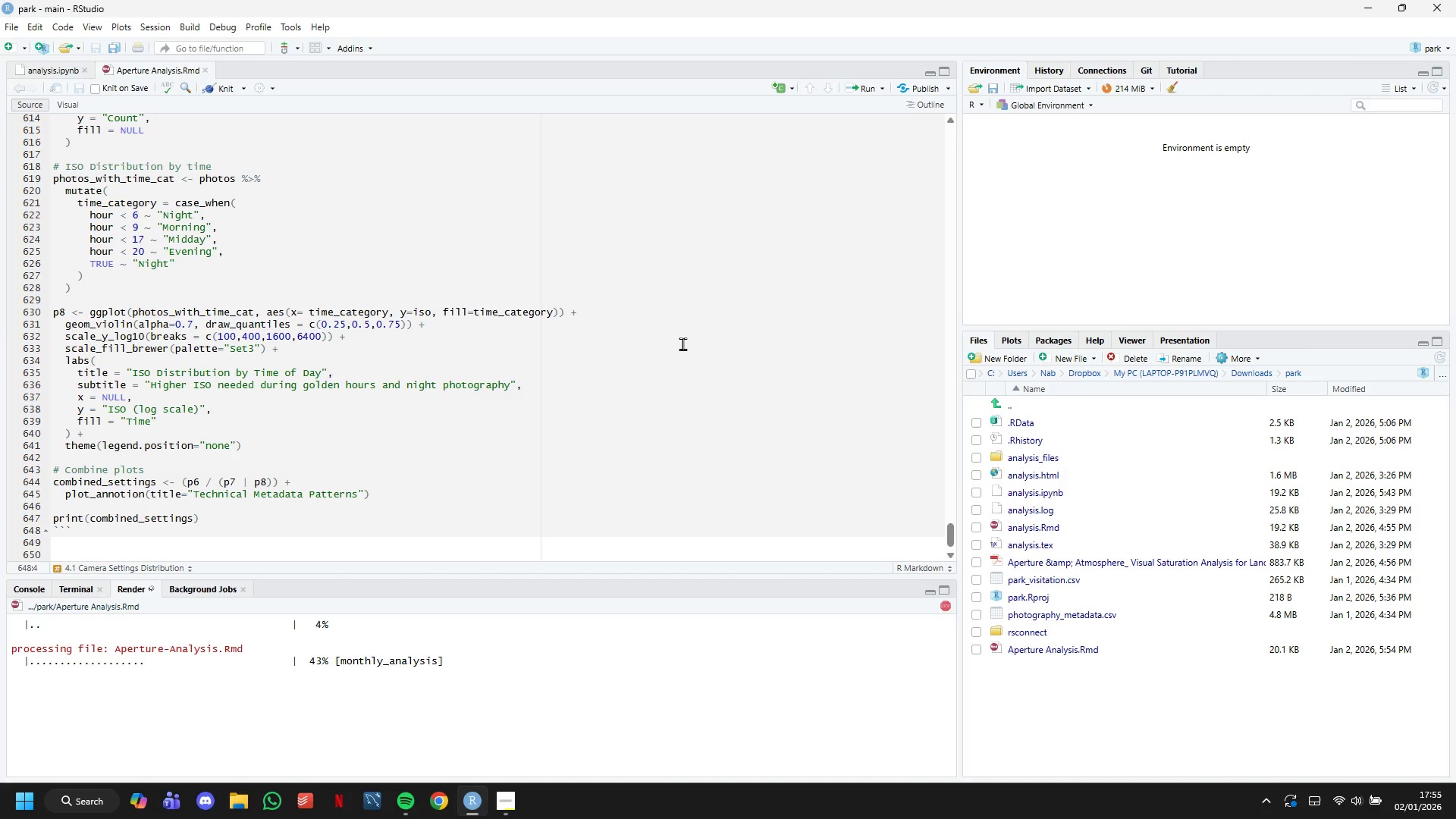 
wait(16.95)
 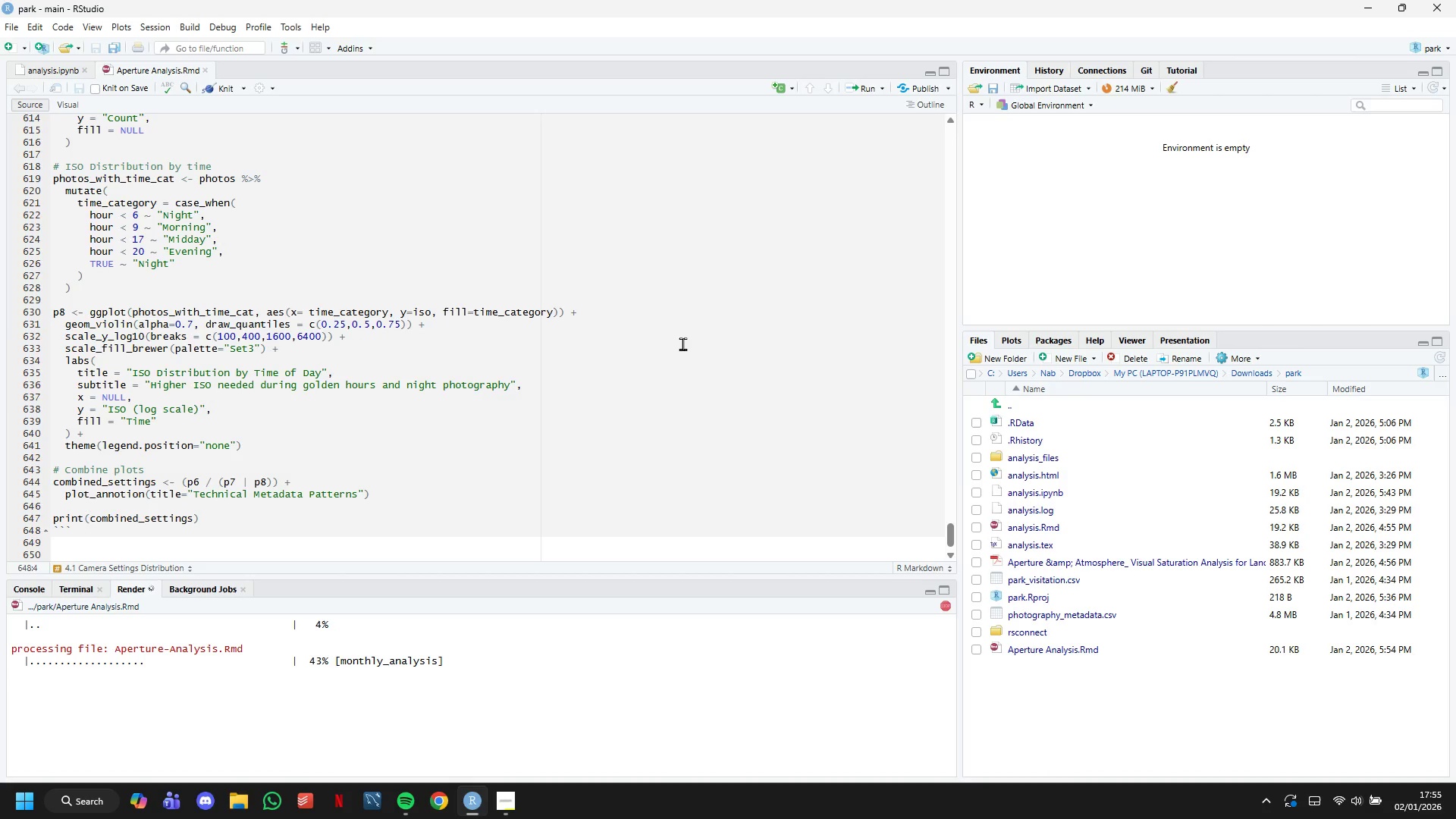 
scroll: coordinate [475, 726], scroll_direction: up, amount: 3.0
 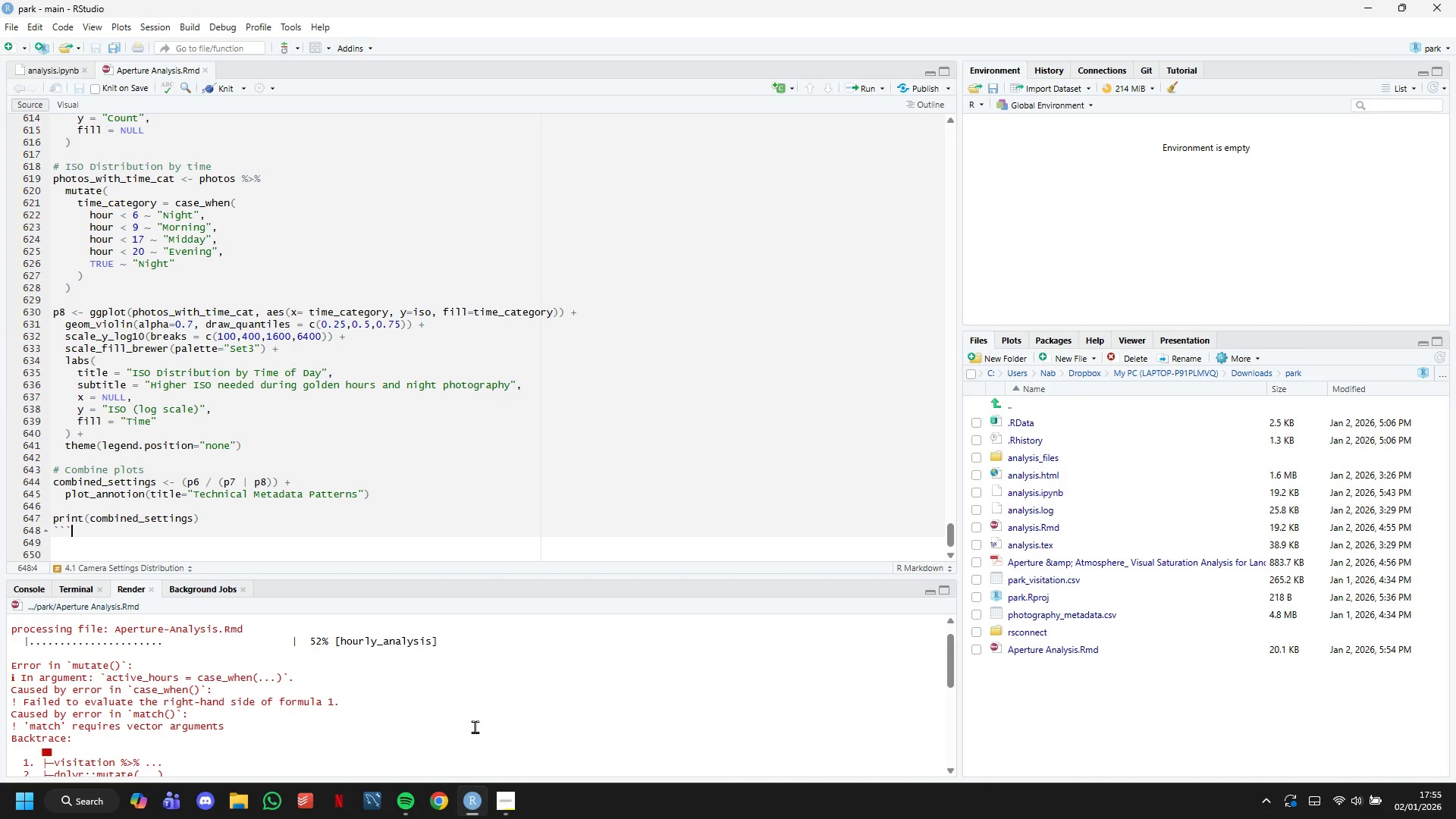 
scroll: coordinate [475, 726], scroll_direction: down, amount: 3.0
 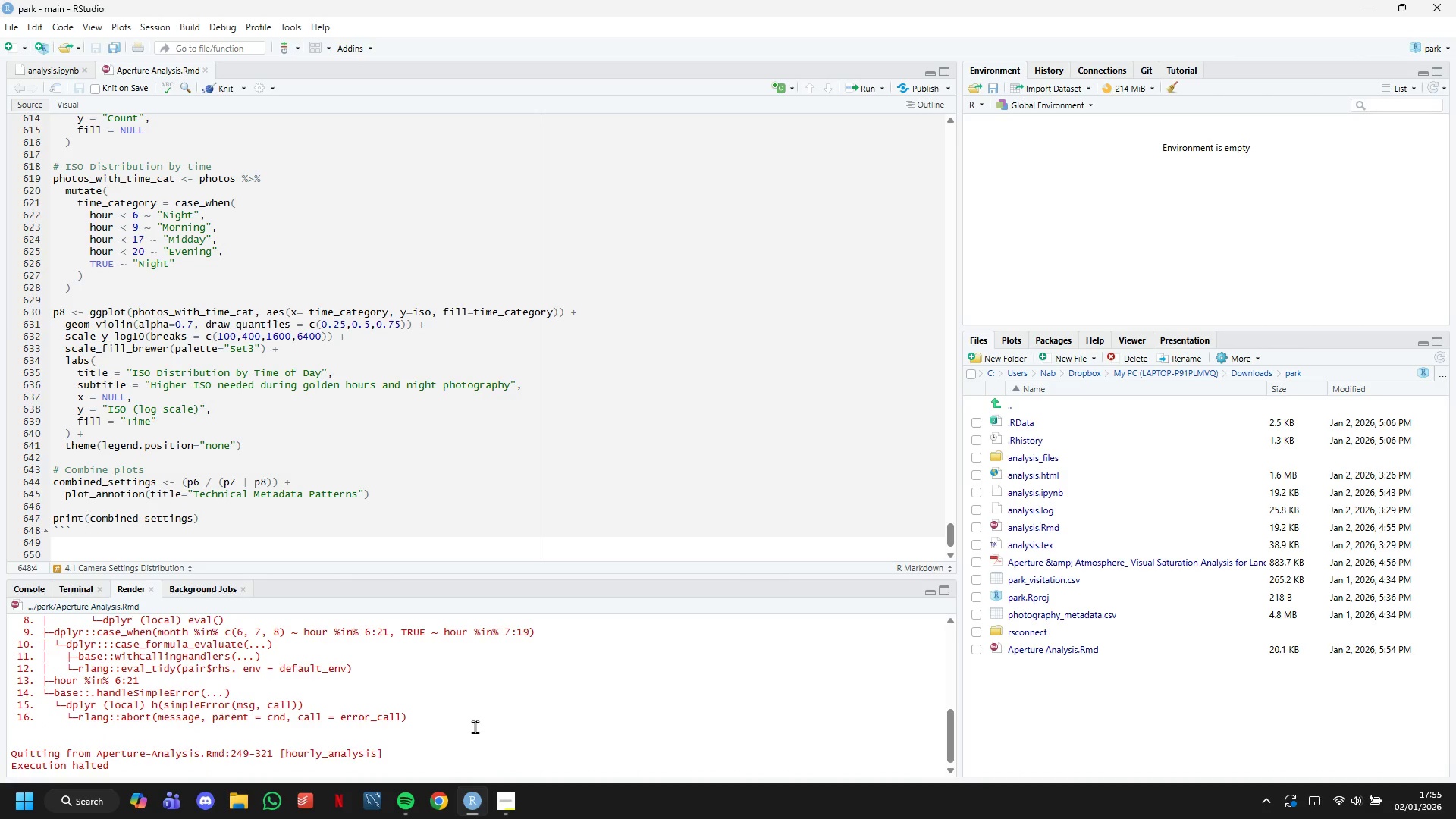 
scroll: coordinate [448, 480], scroll_direction: up, amount: 23.0
 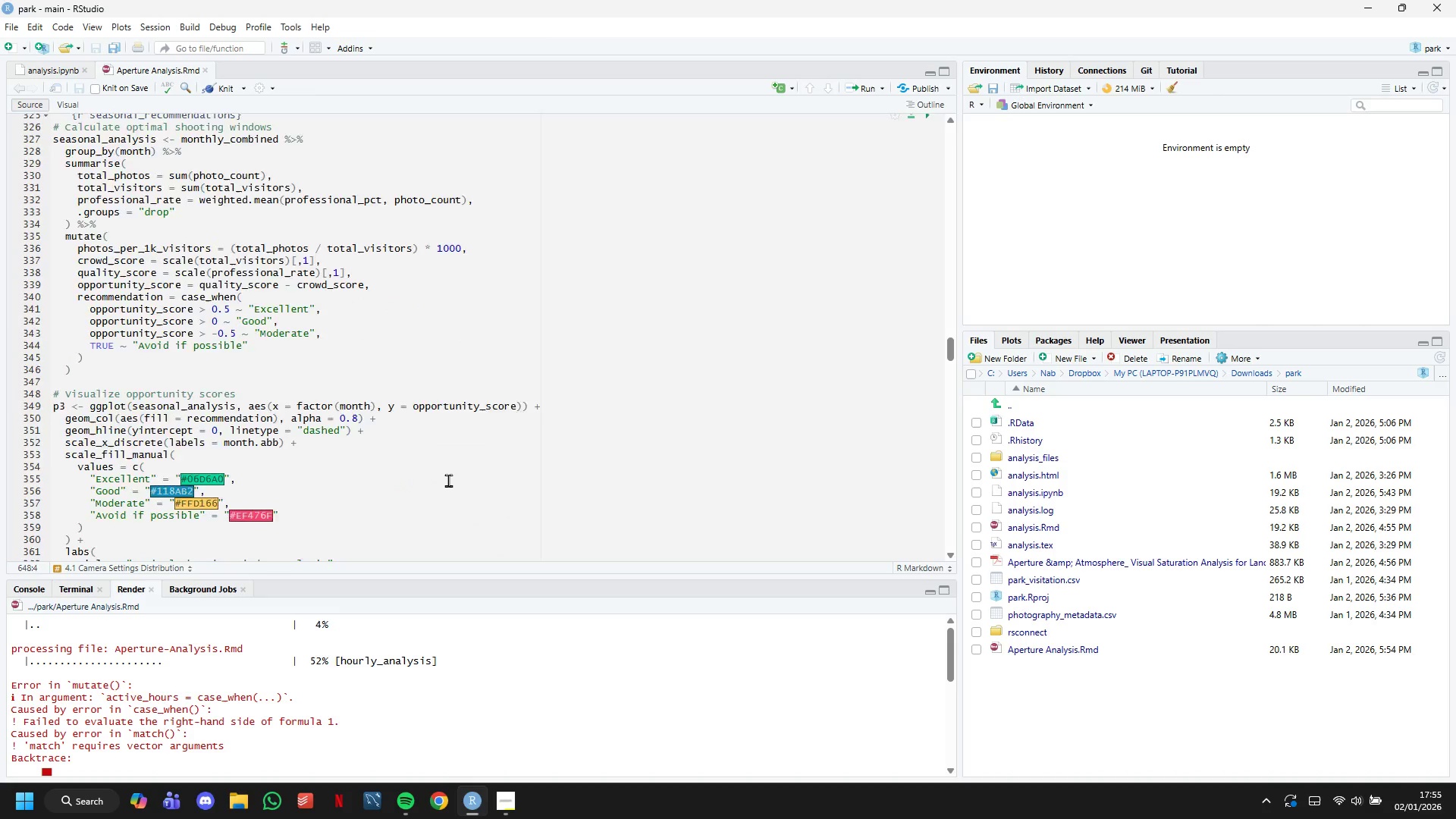 
scroll: coordinate [448, 480], scroll_direction: down, amount: 5.0
 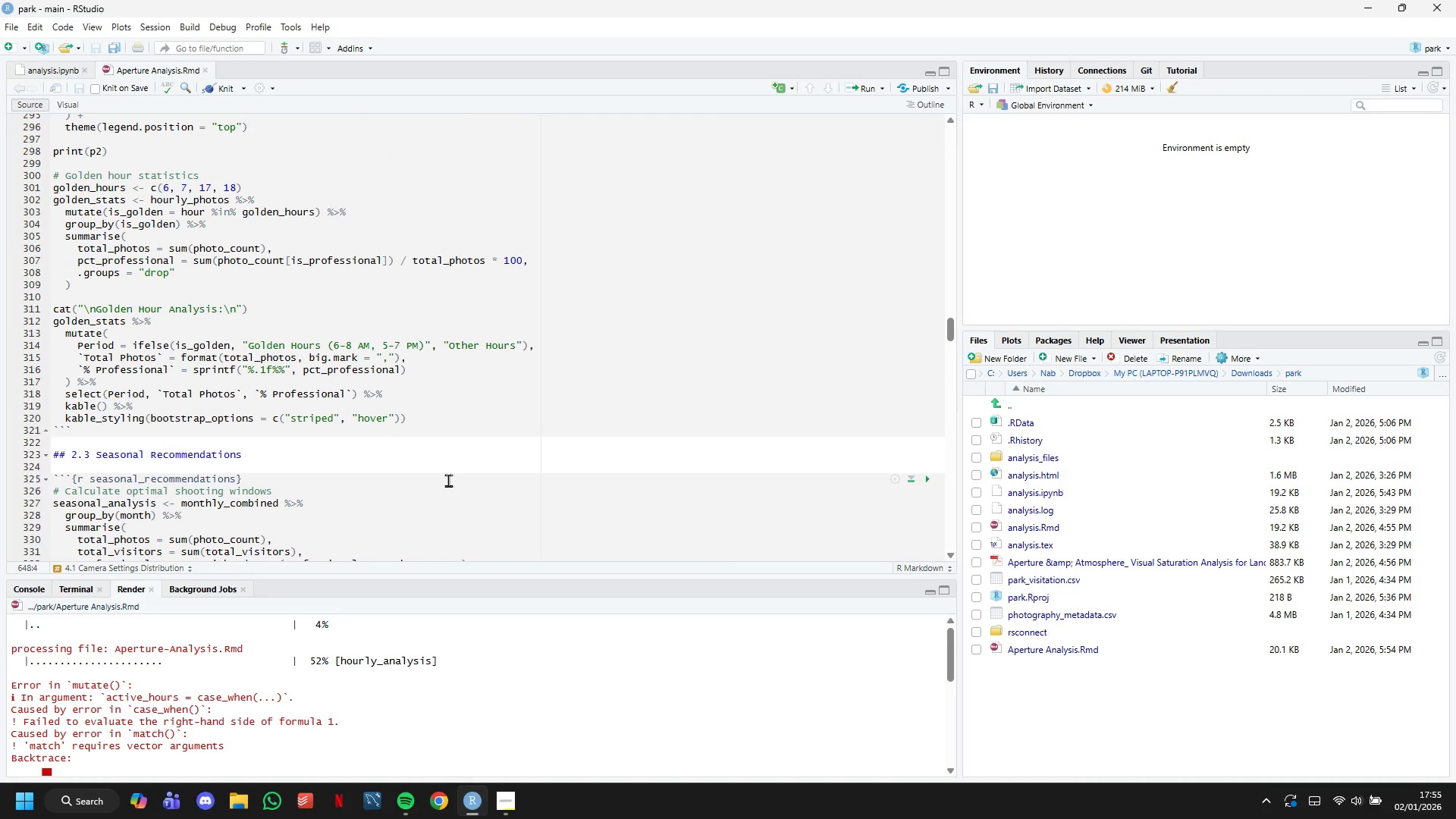 
scroll: coordinate [430, 457], scroll_direction: up, amount: 8.0
 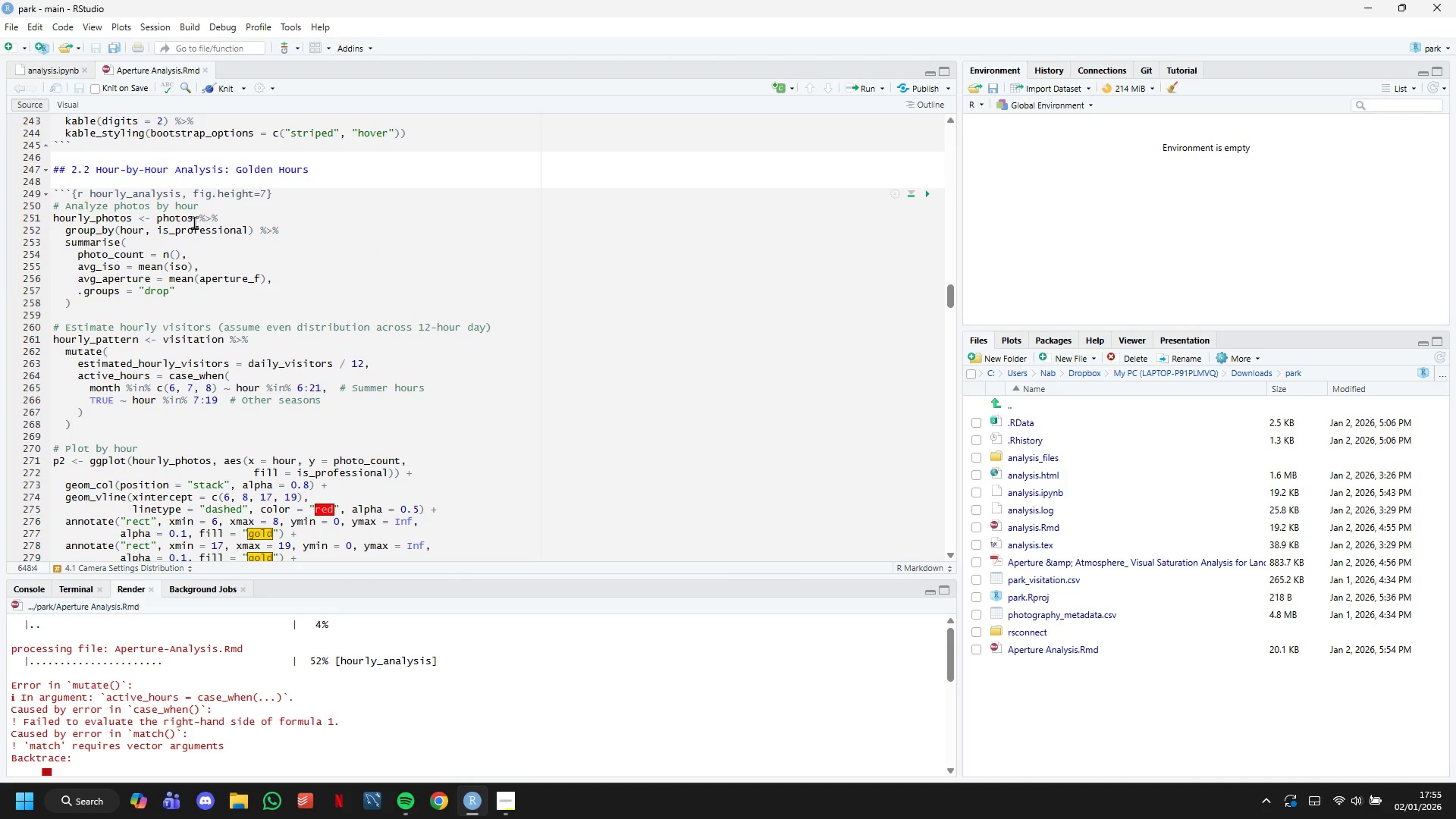 
left_click([194, 222])
 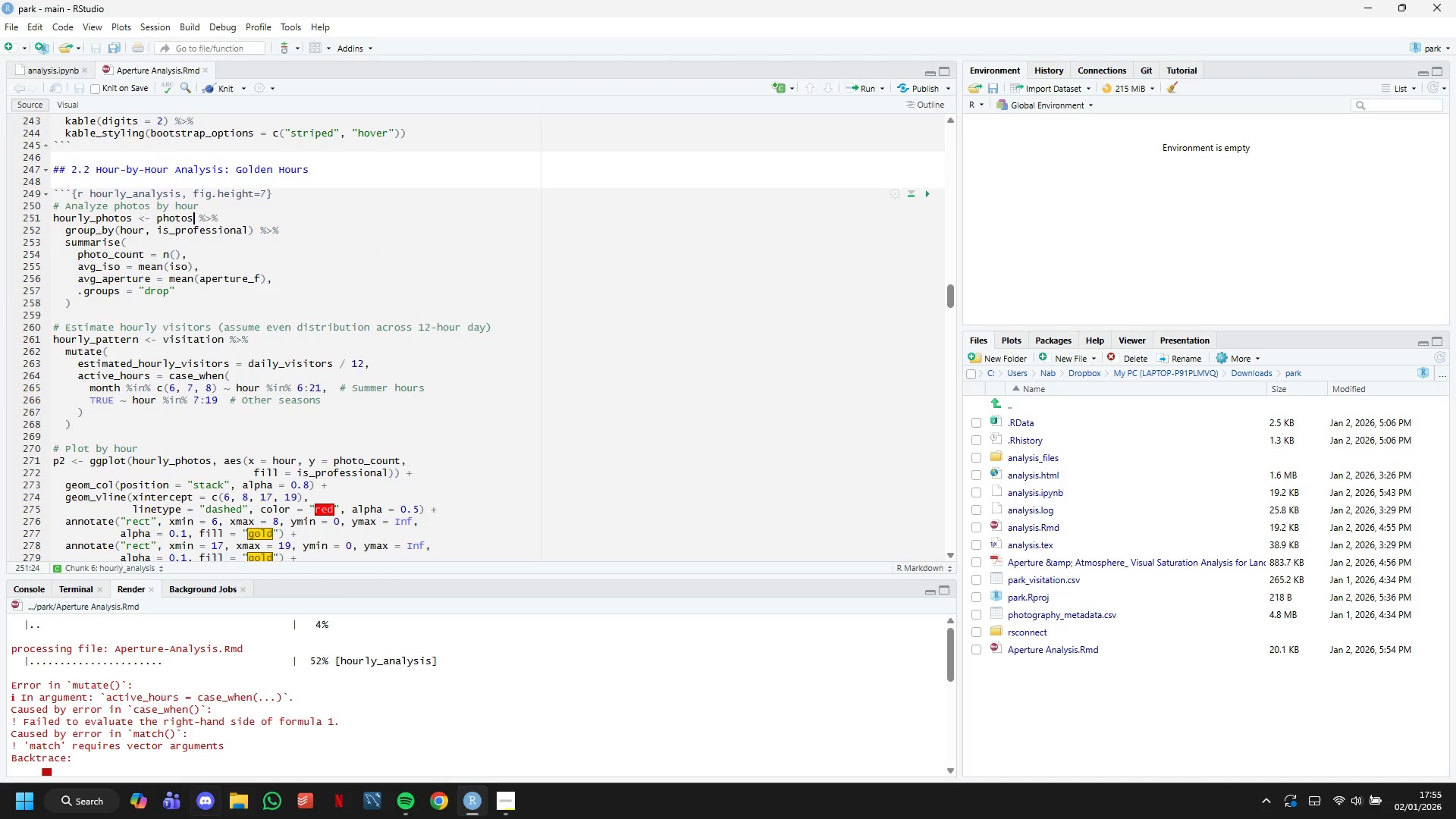 
scroll: coordinate [213, 711], scroll_direction: down, amount: 6.0
 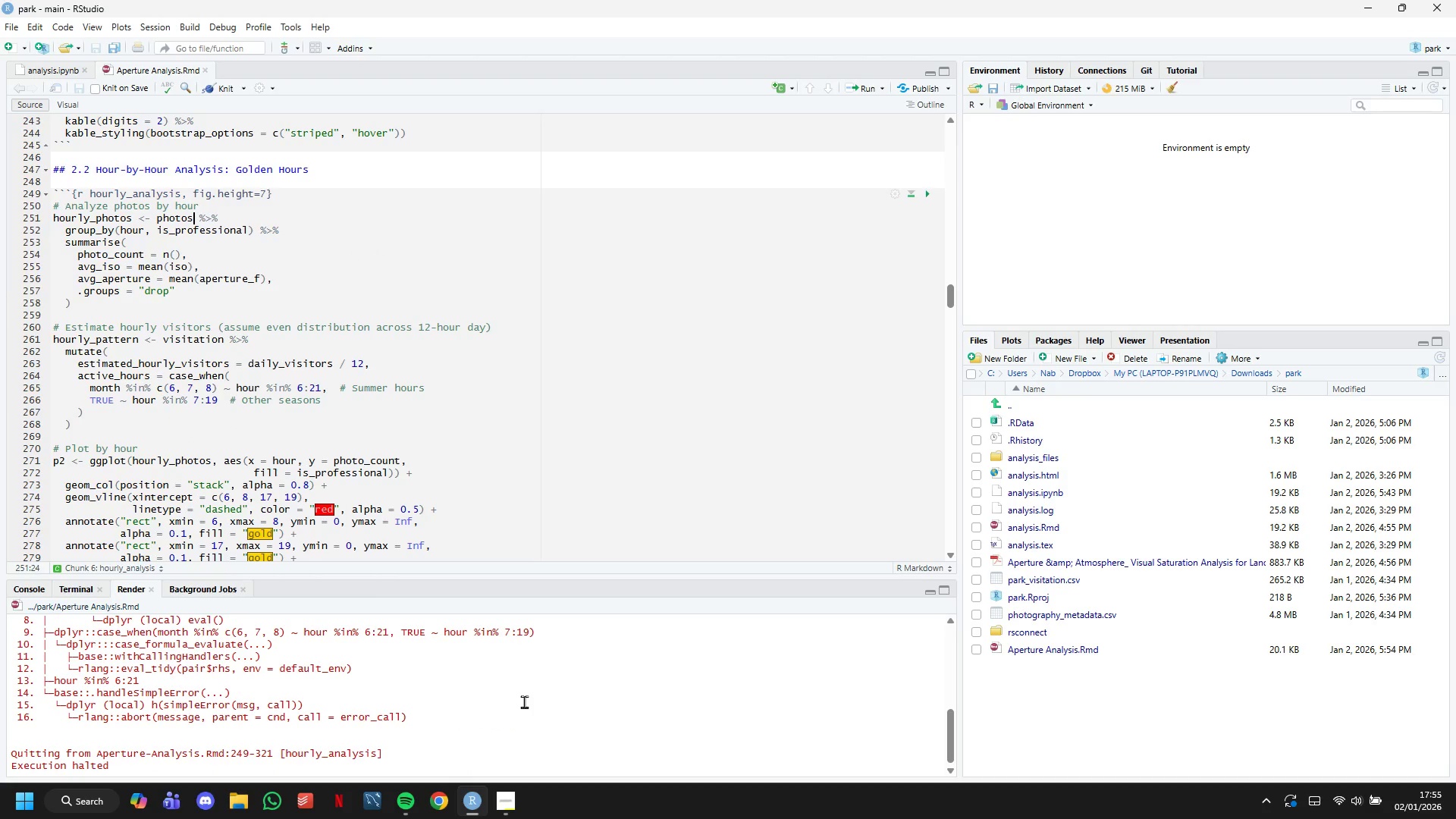 
scroll: coordinate [526, 704], scroll_direction: up, amount: 2.0
 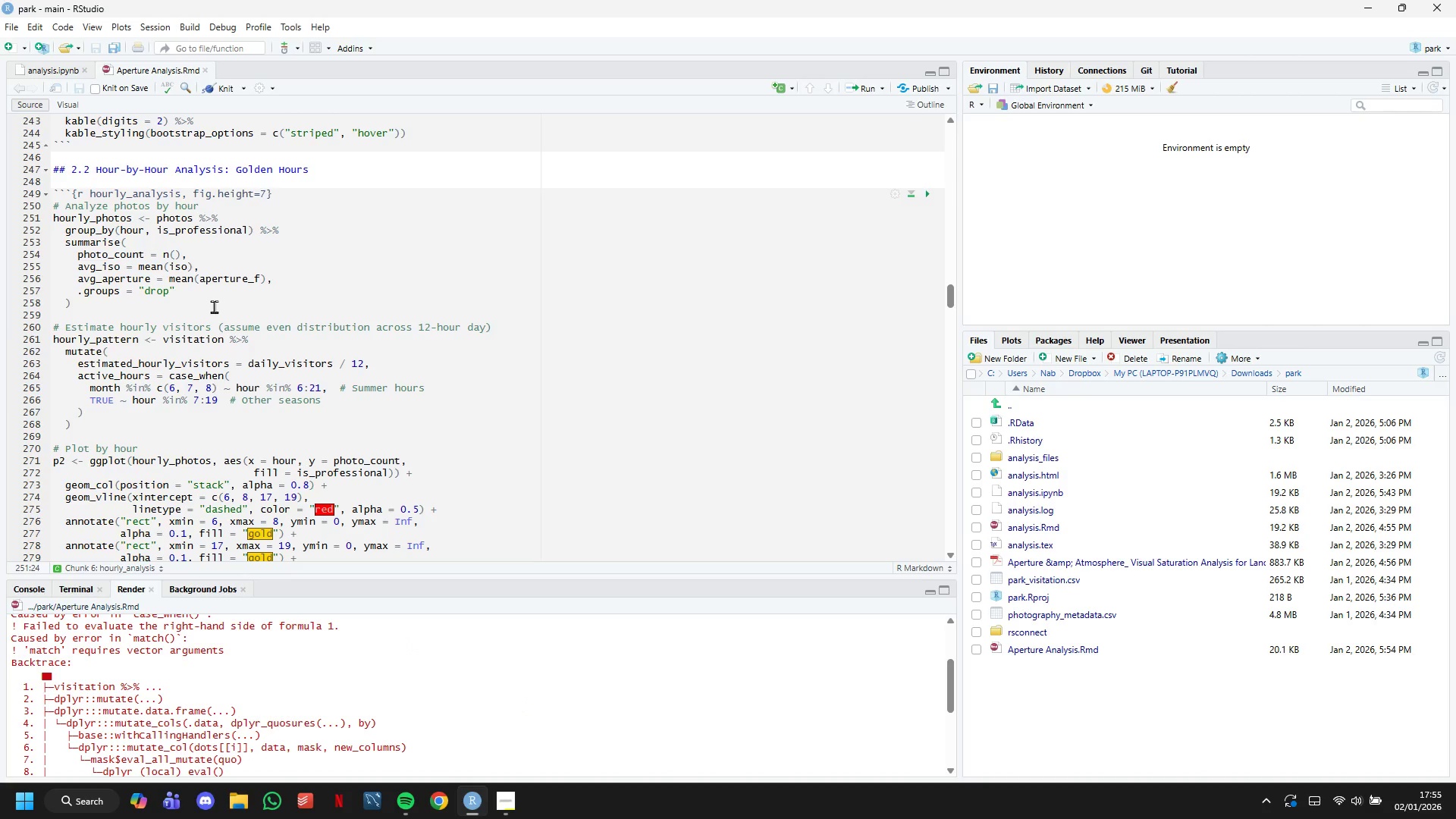 
wait(5.7)
 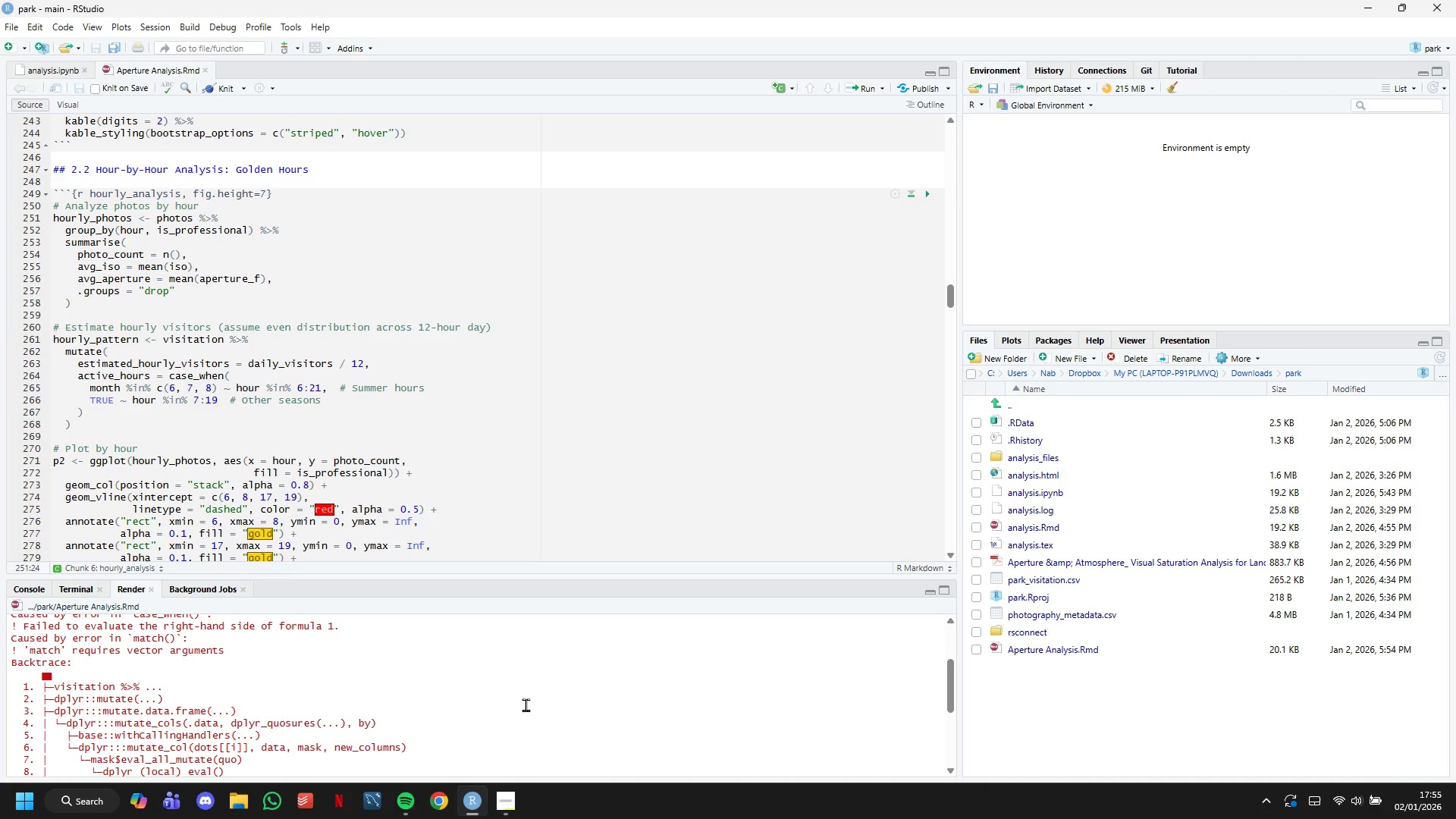 
key(ArrowDown)
 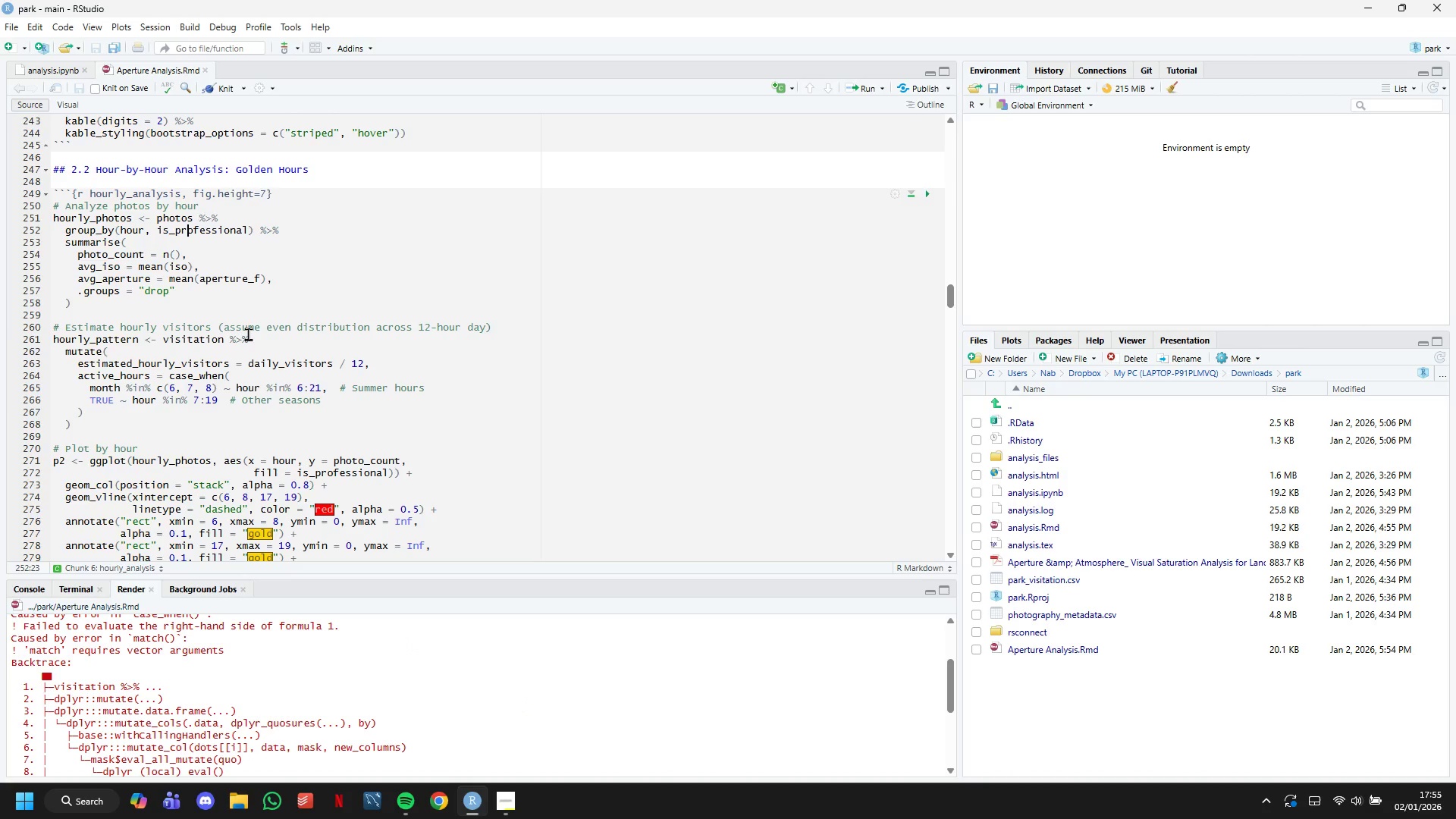 
hold_key(key=ArrowLeft, duration=0.8)
 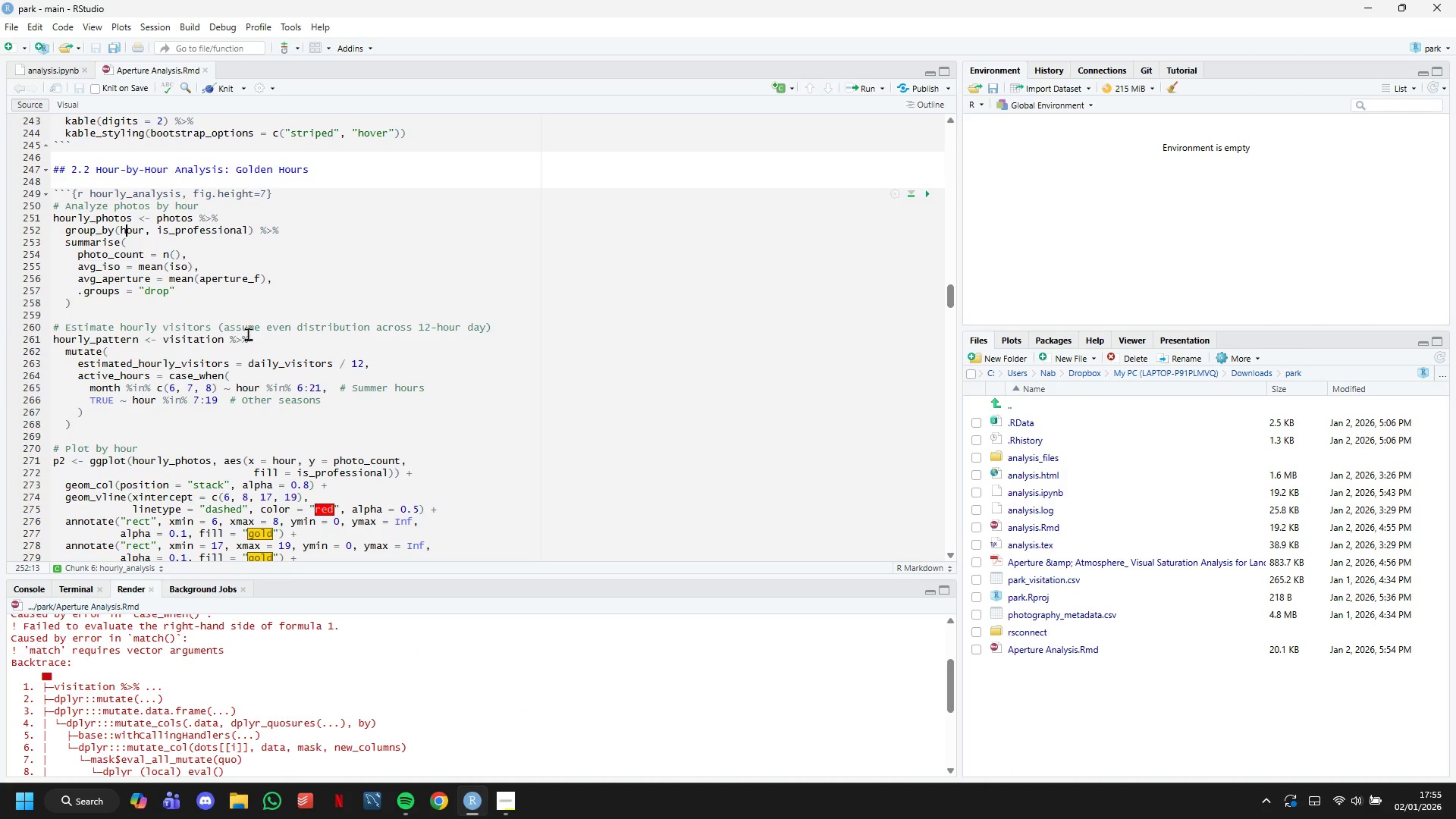 
key(ArrowDown)
 